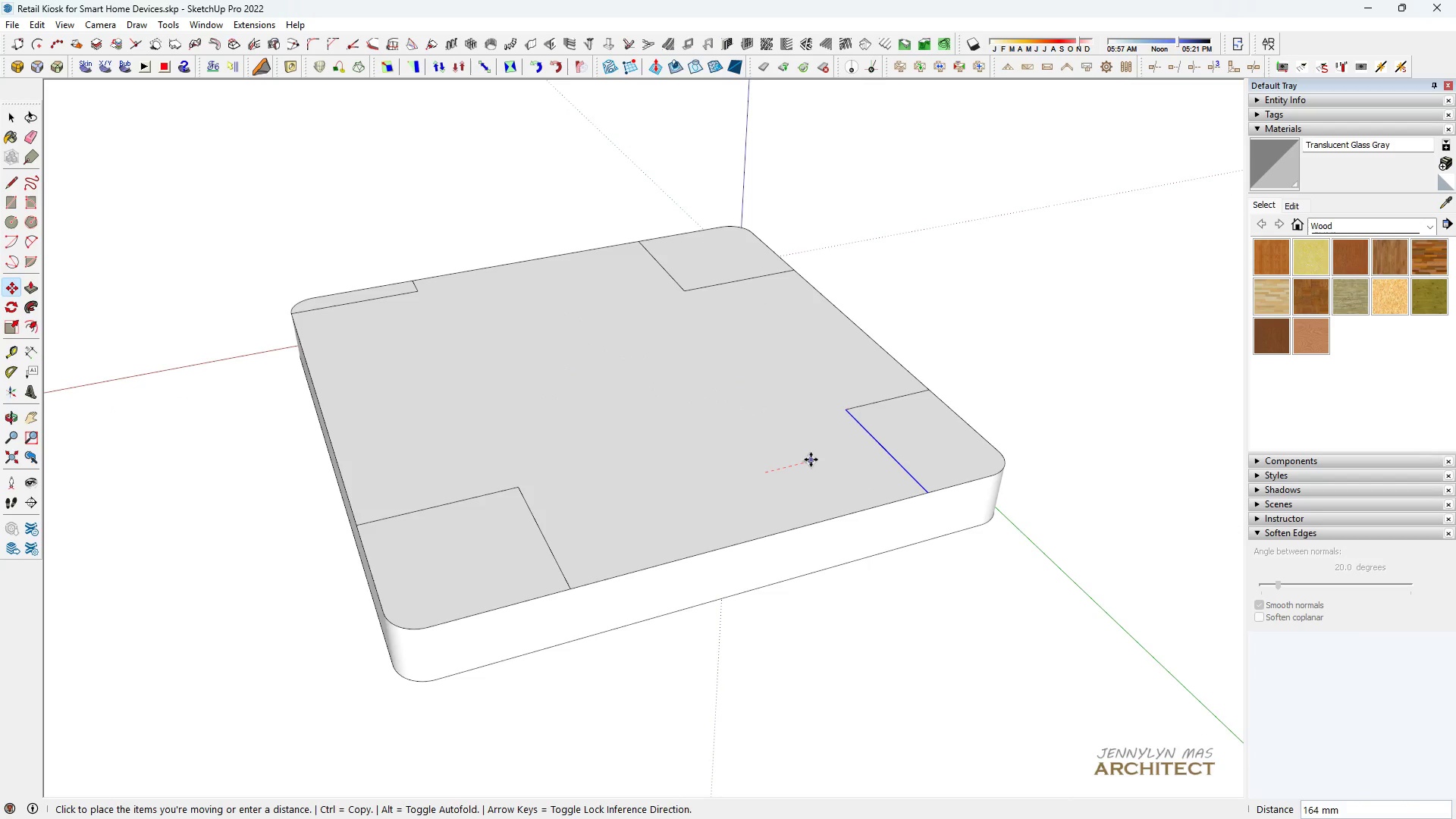 
type(300)
 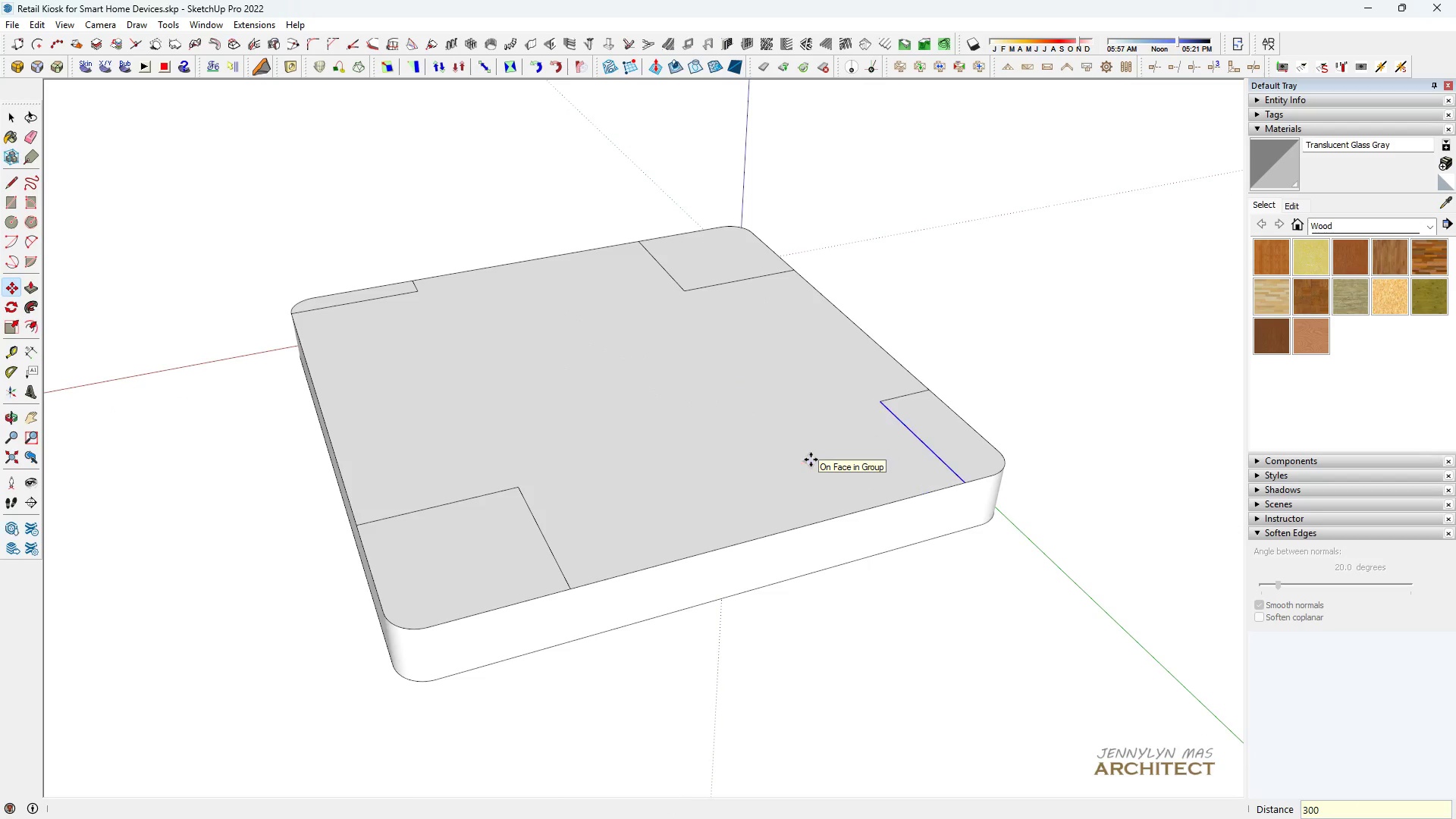 
key(Enter)
 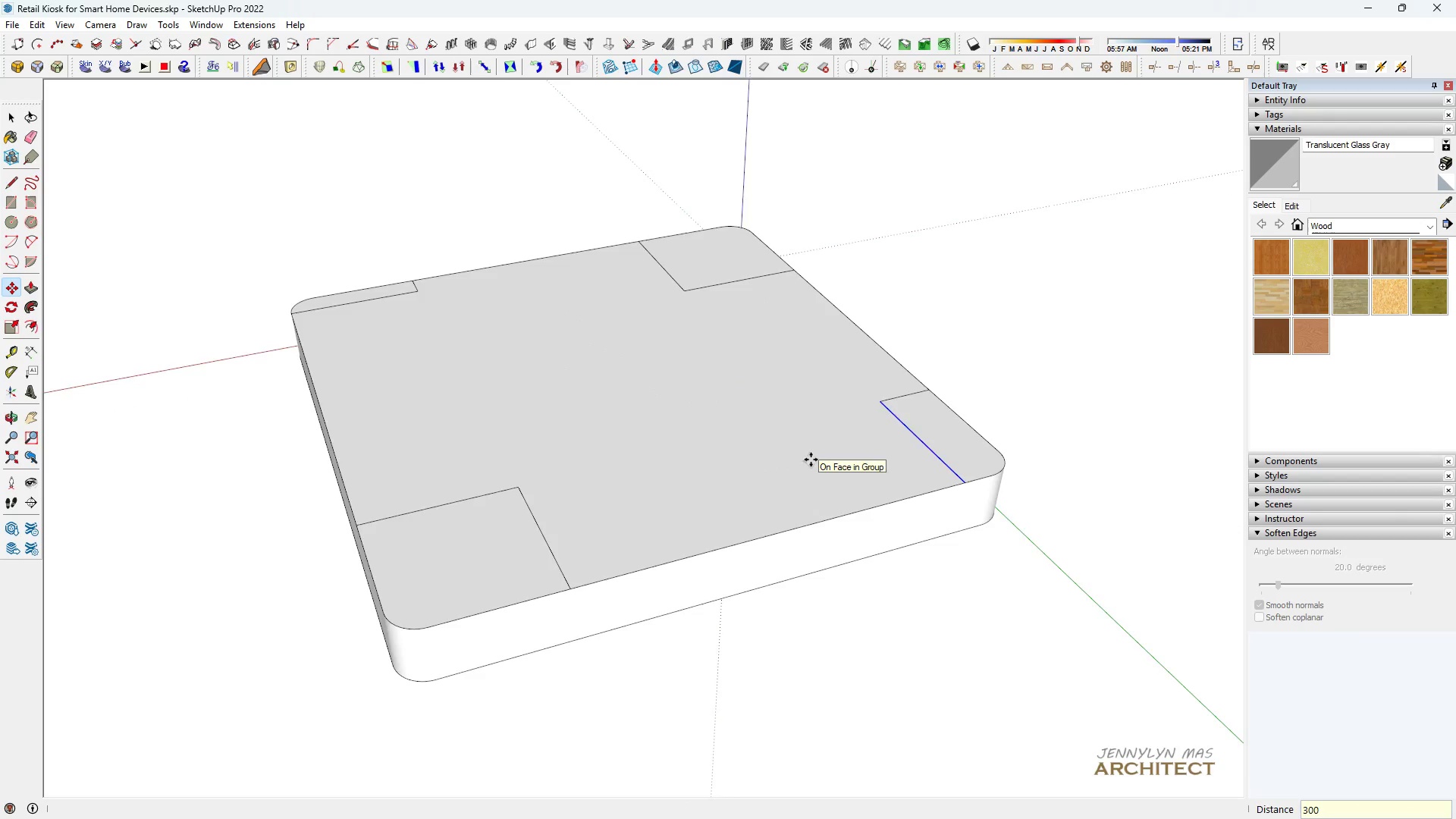 
scroll: coordinate [806, 457], scroll_direction: down, amount: 4.0
 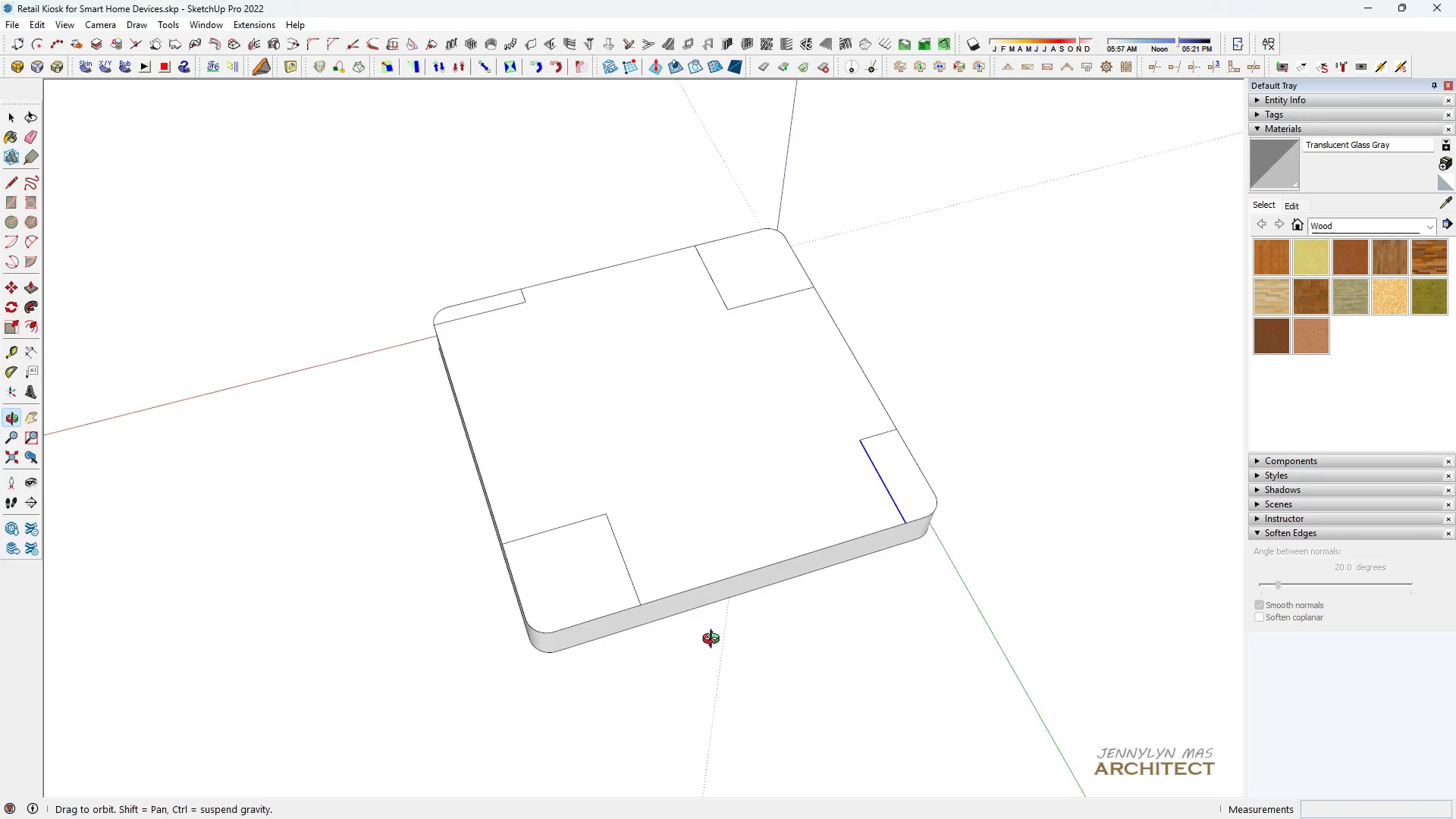 
key(Space)
 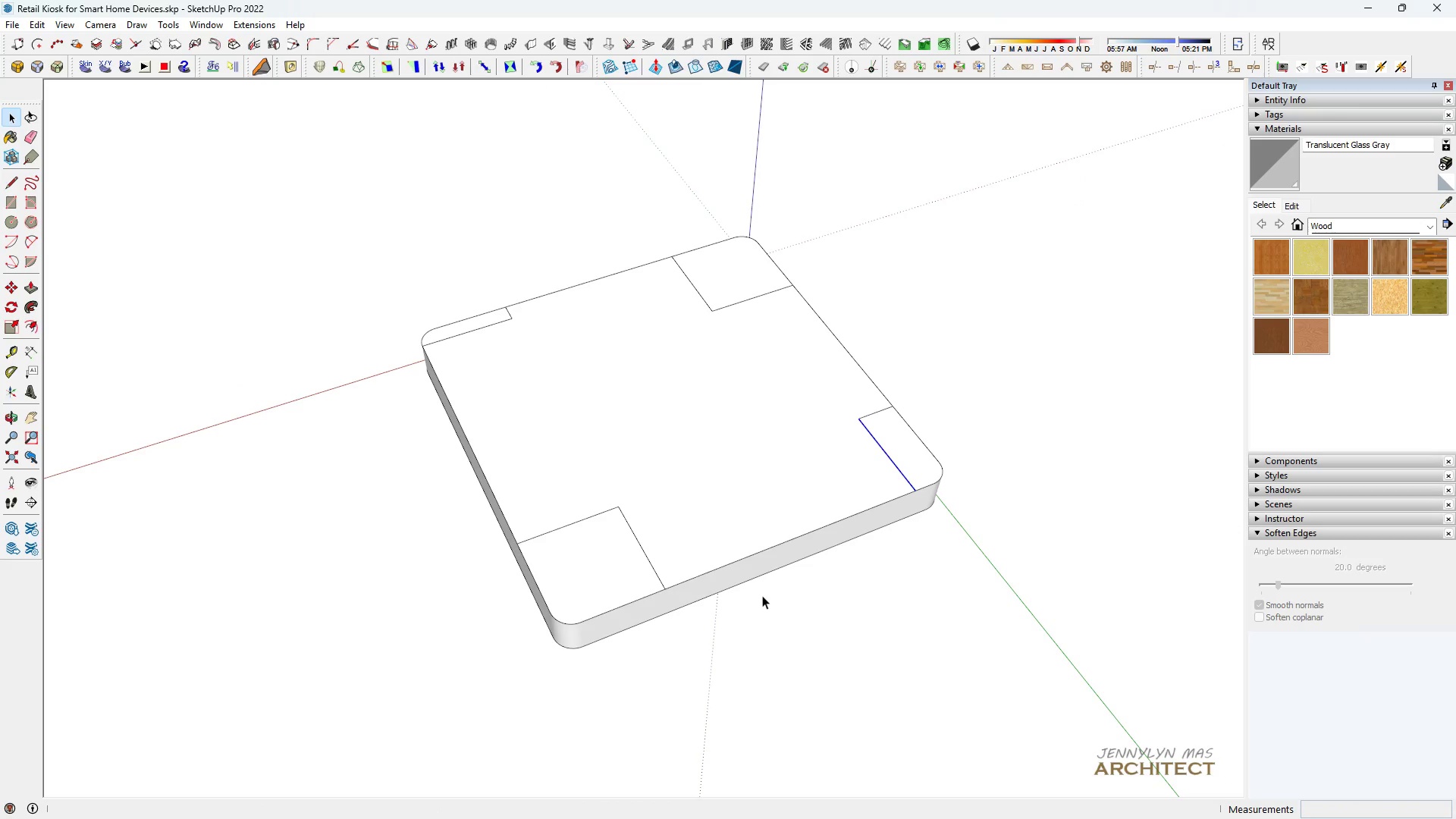 
scroll: coordinate [748, 488], scroll_direction: up, amount: 3.0
 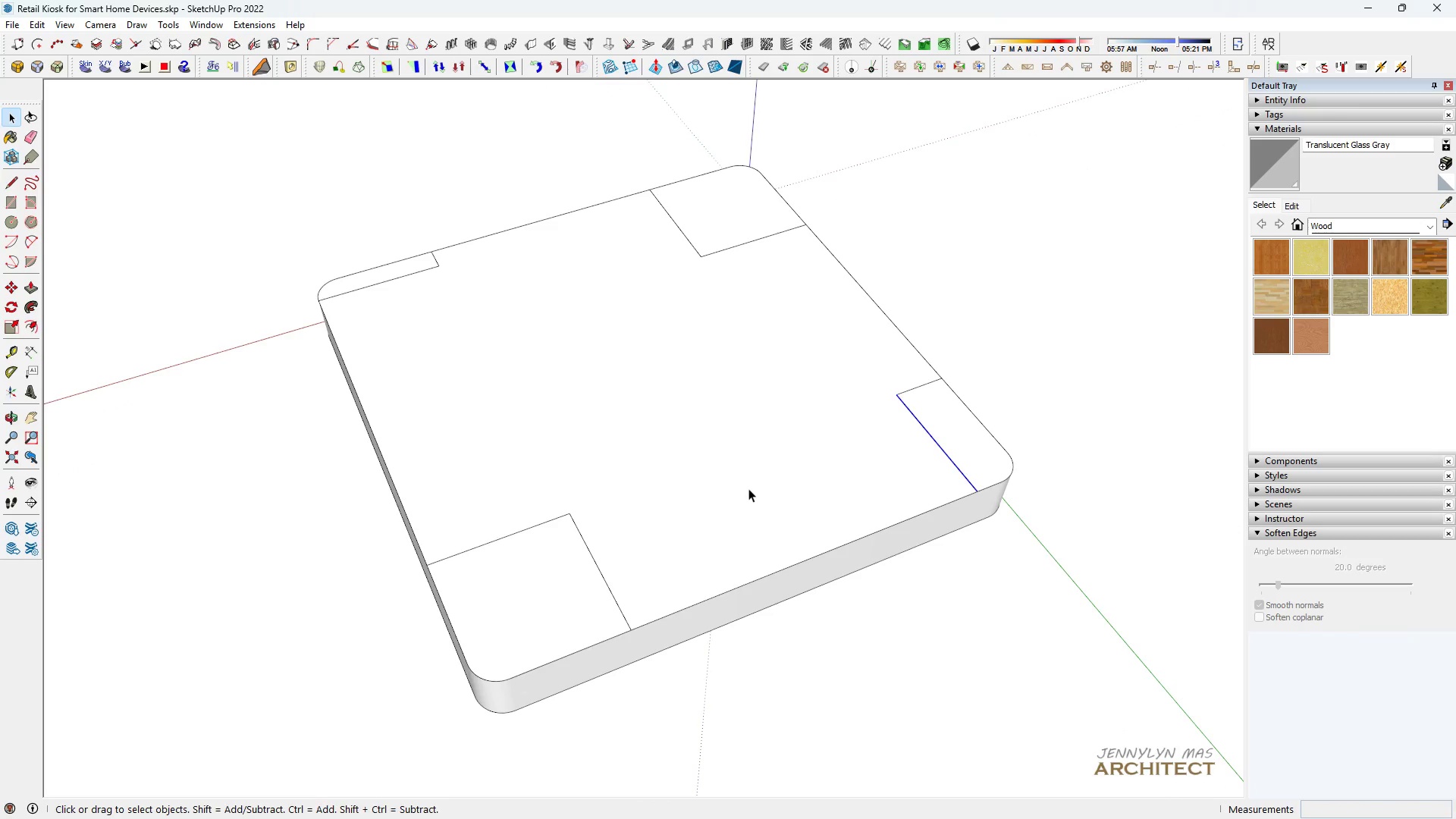 
key(M)
 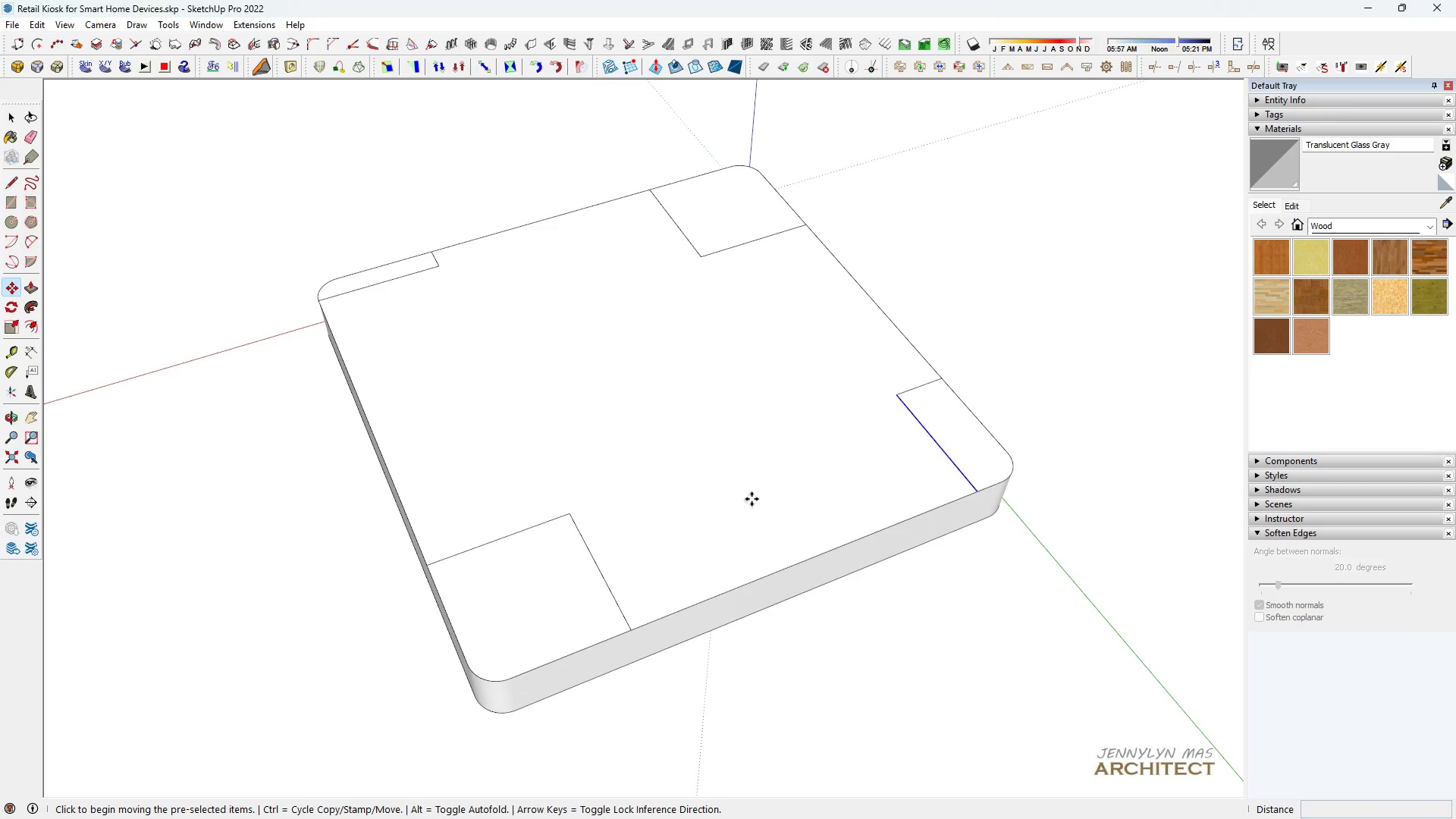 
left_click([752, 499])
 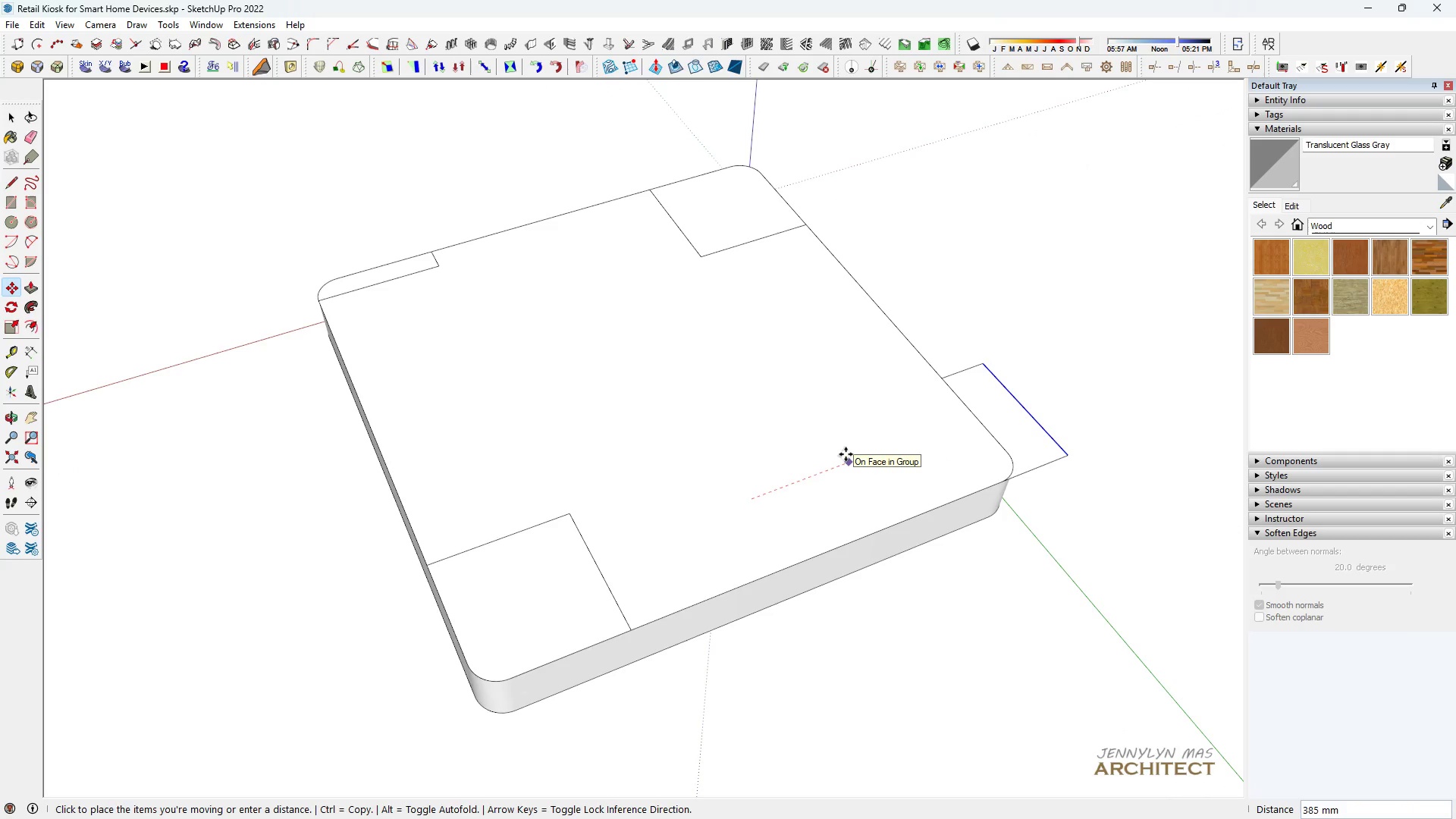 
type(100)
 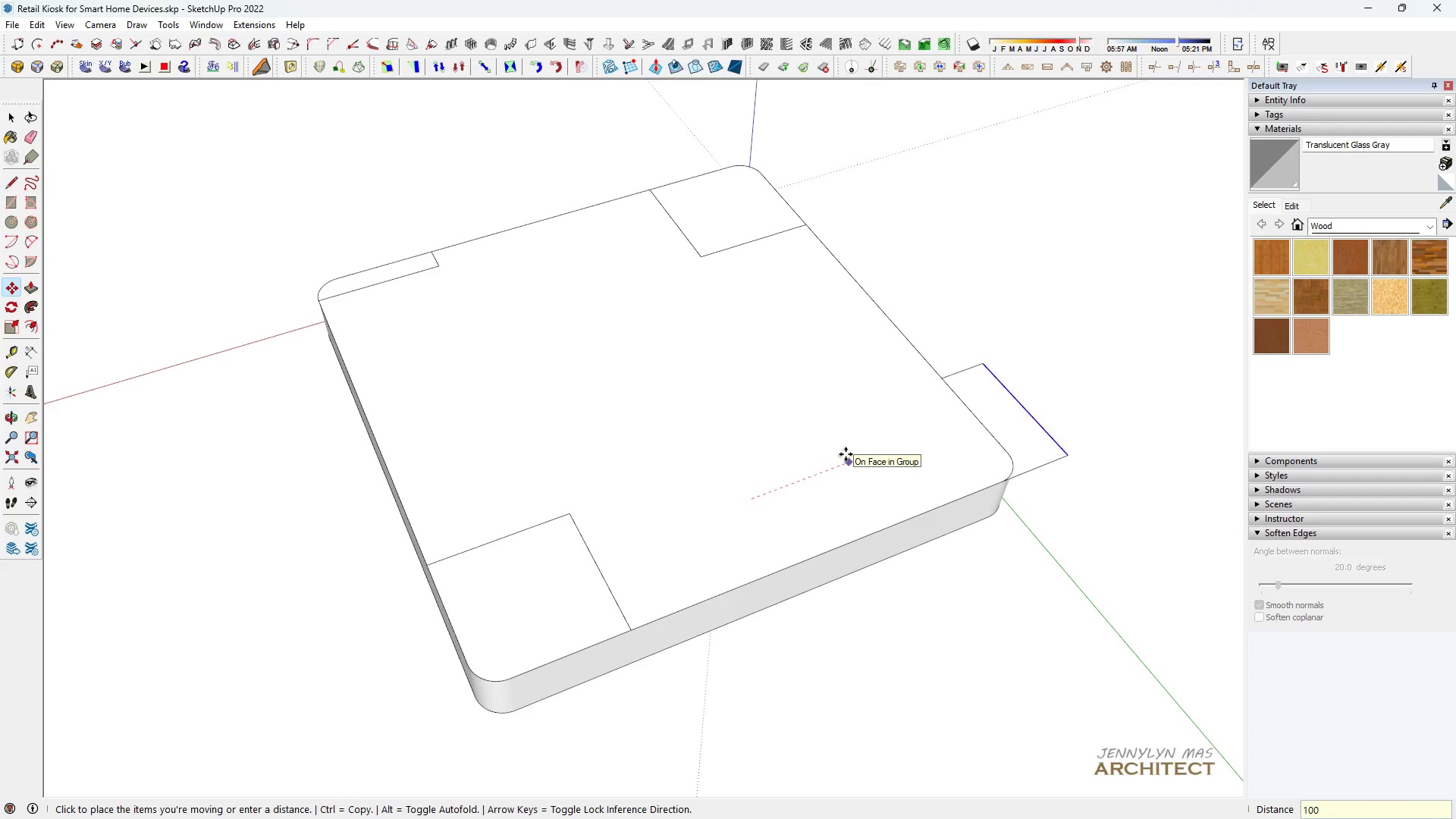 
key(Enter)
 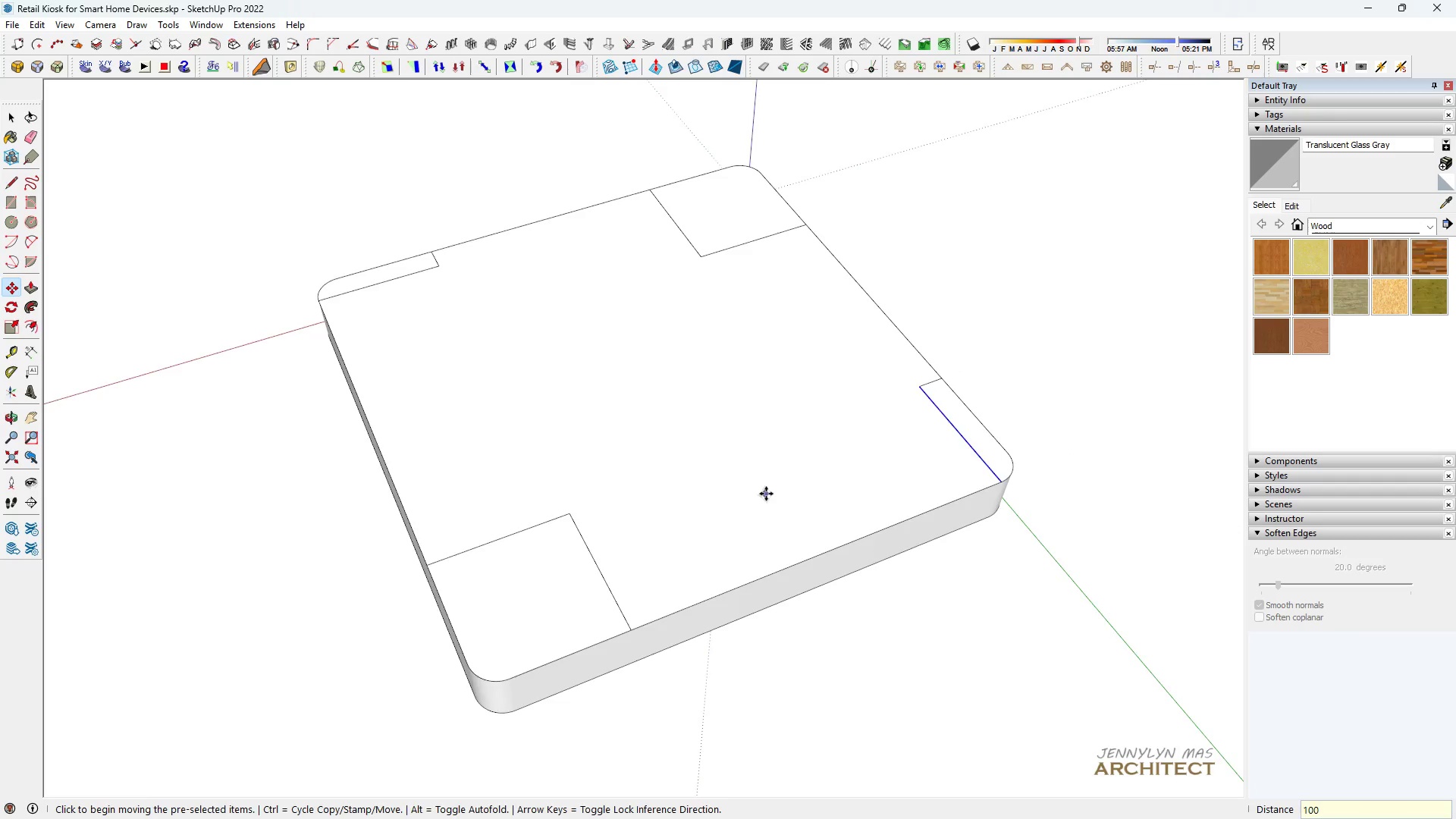 
scroll: coordinate [766, 494], scroll_direction: down, amount: 2.0
 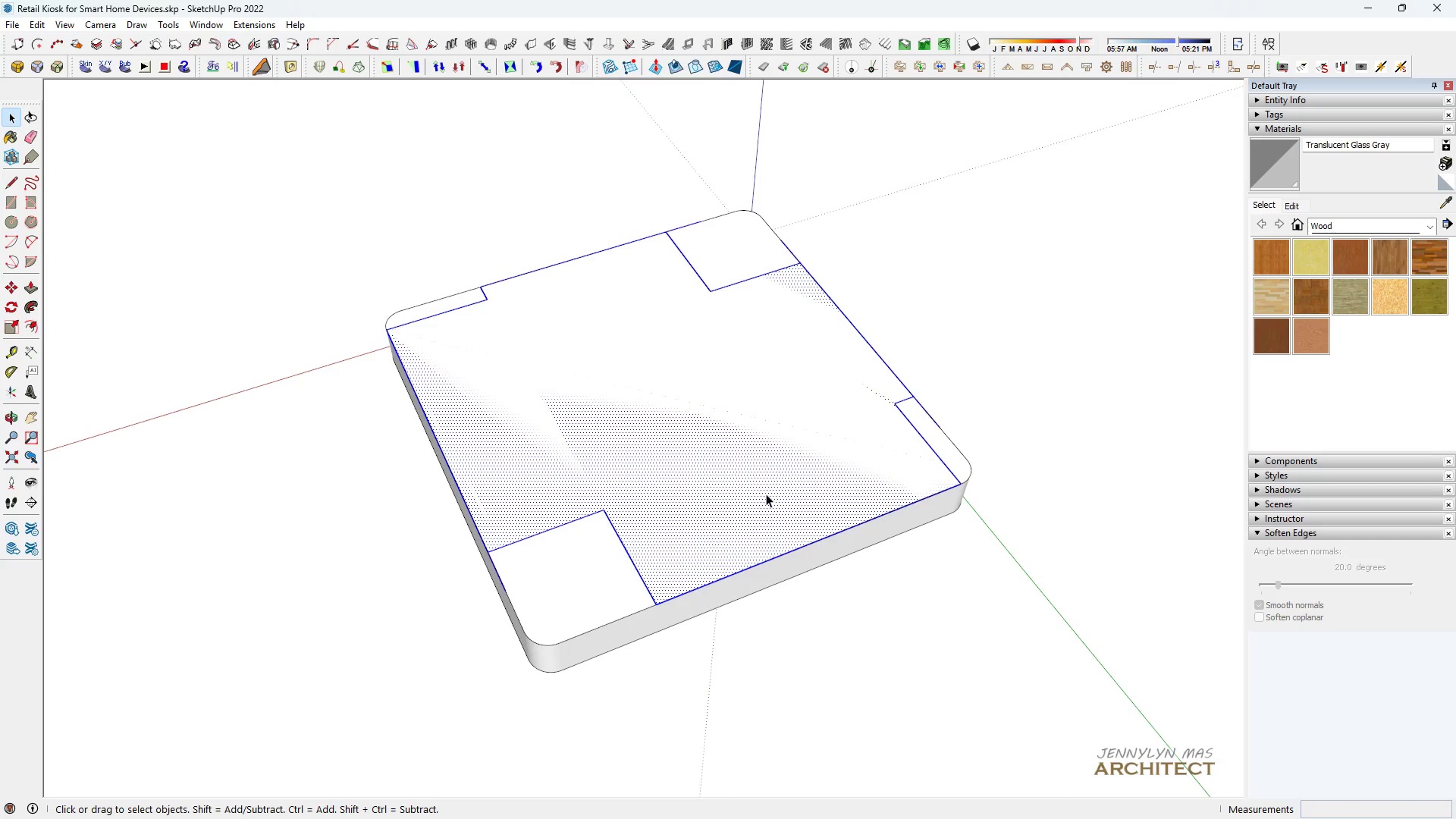 
key(Space)
 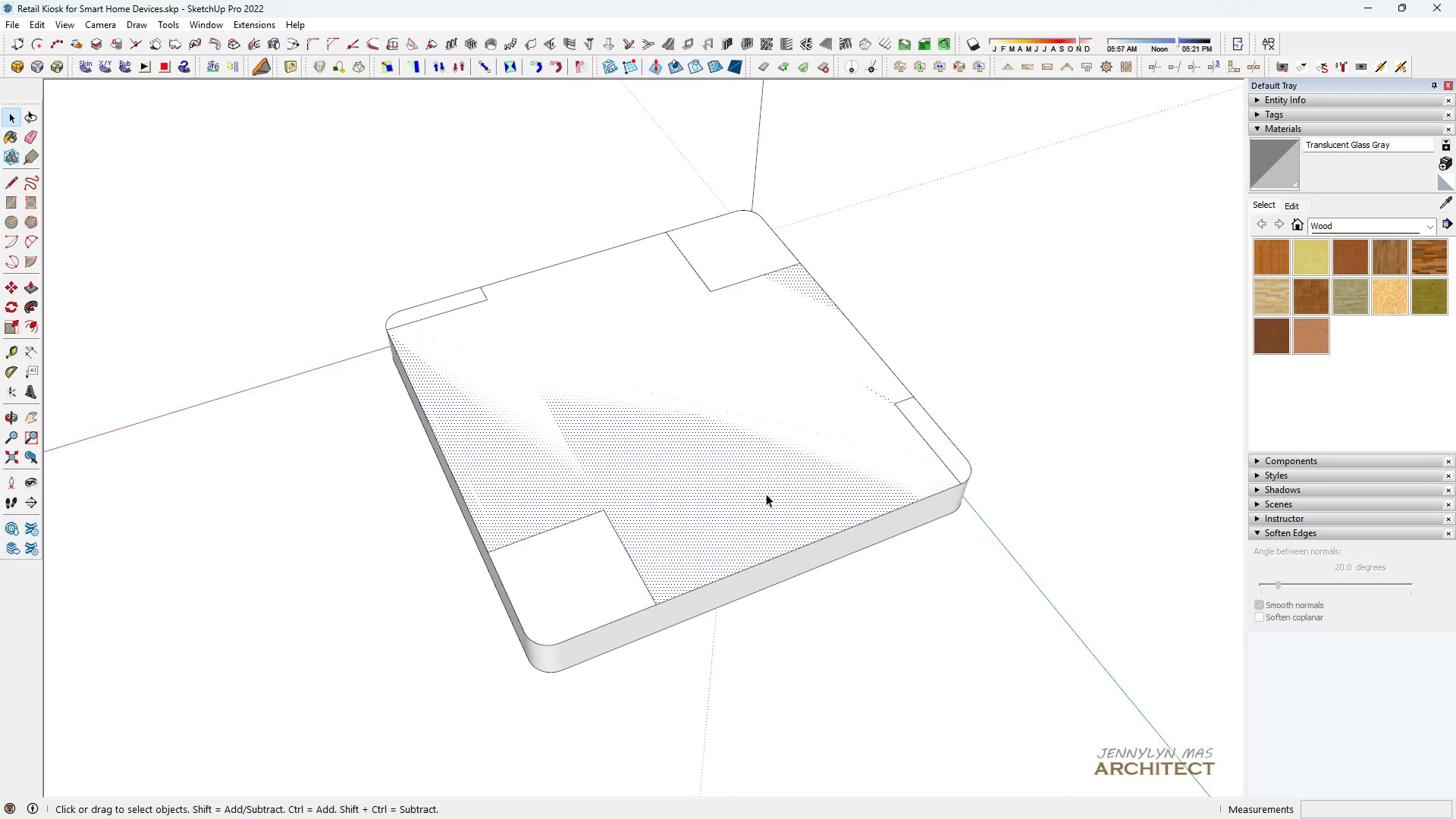 
double_click([766, 494])
 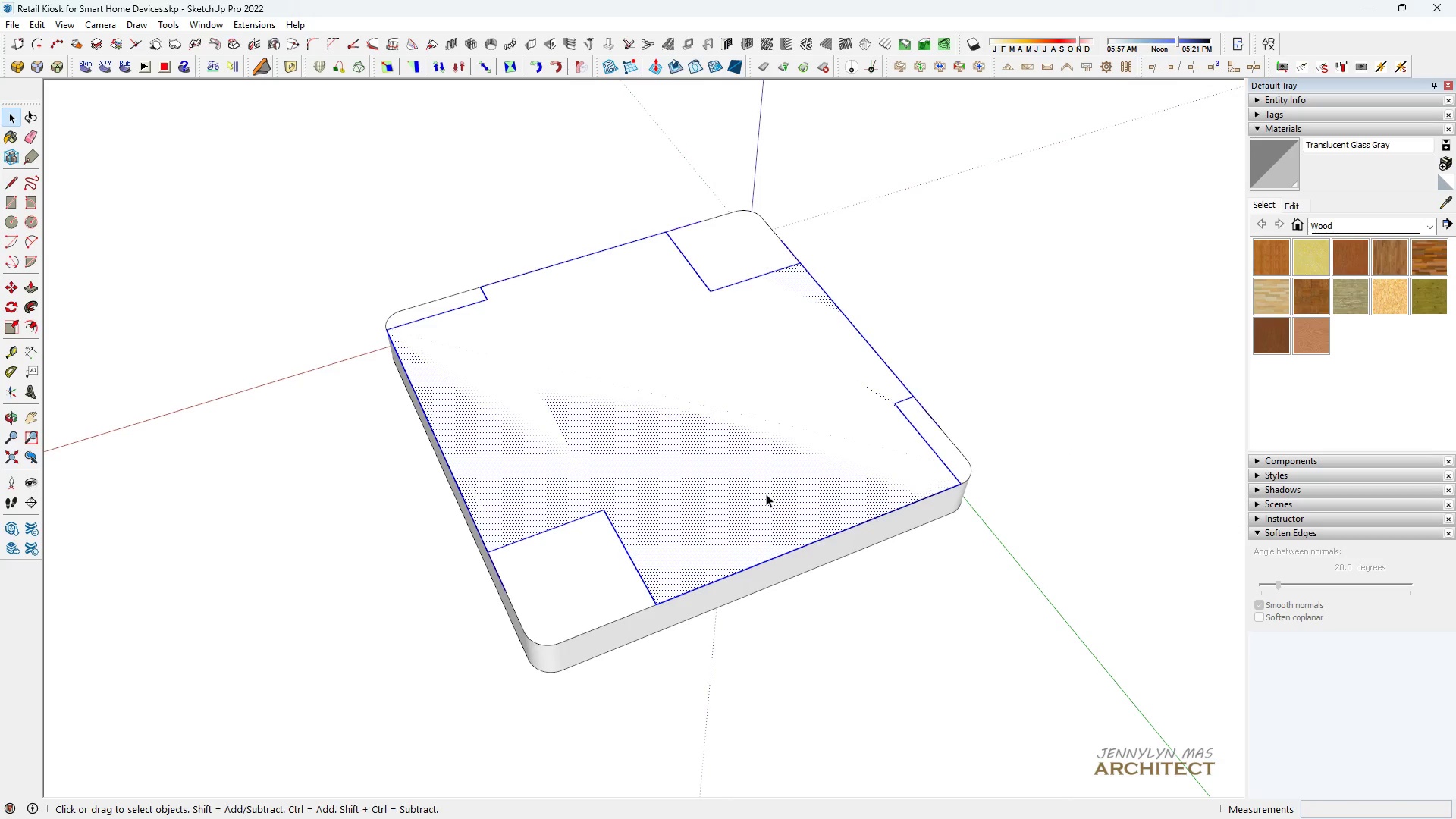 
triple_click([766, 494])
 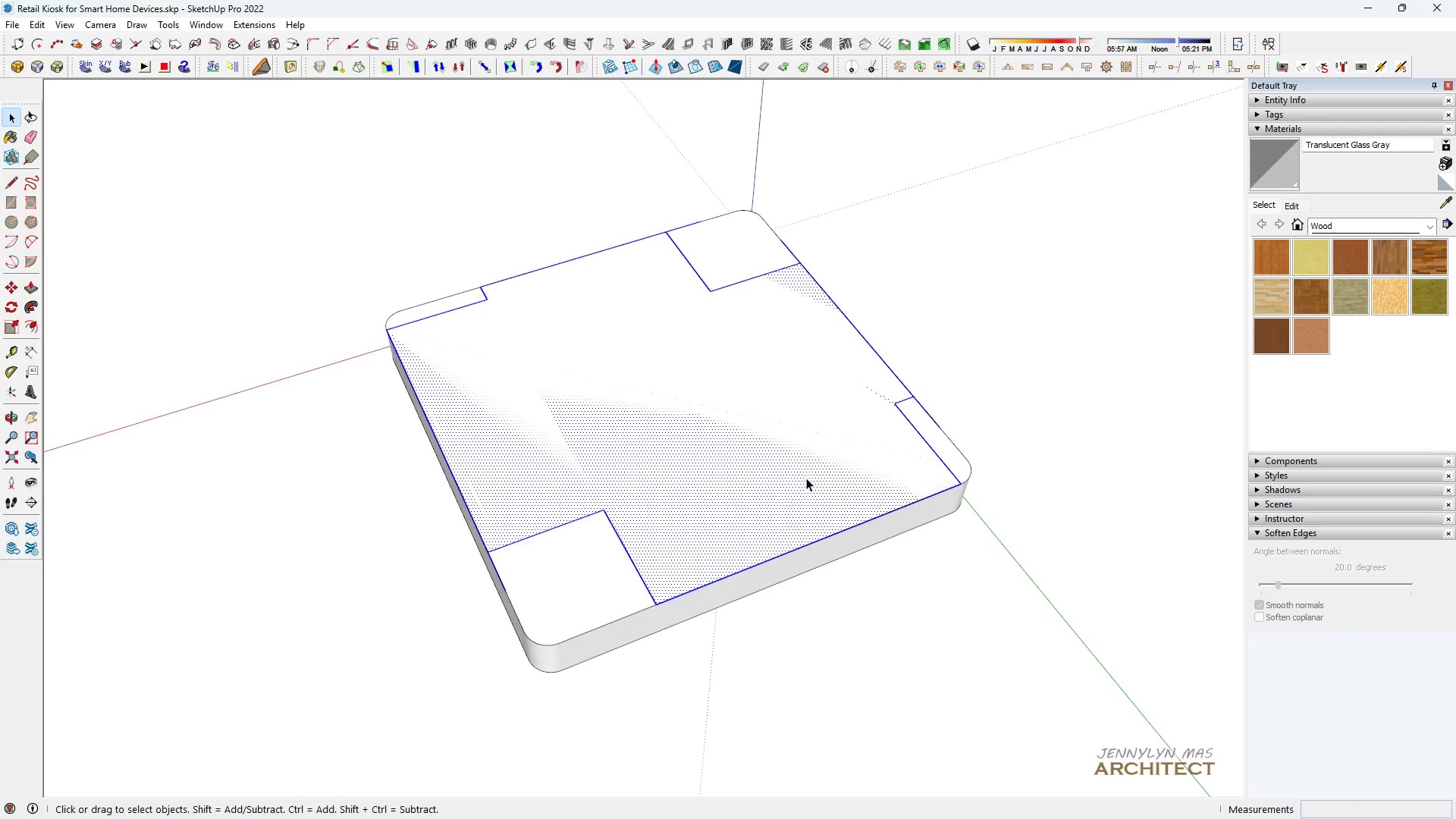 
scroll: coordinate [804, 472], scroll_direction: down, amount: 3.0
 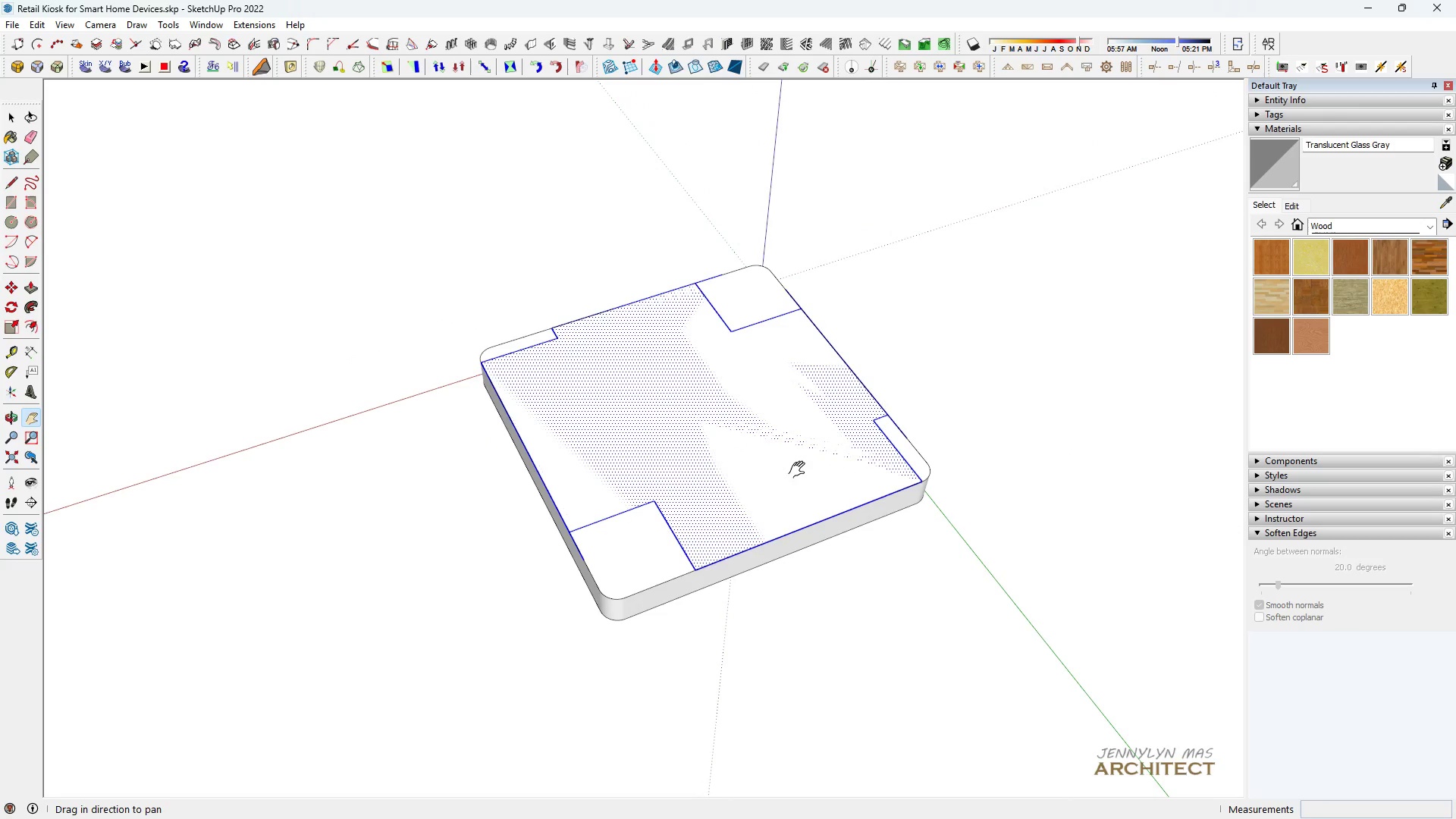 
type( hh l)
 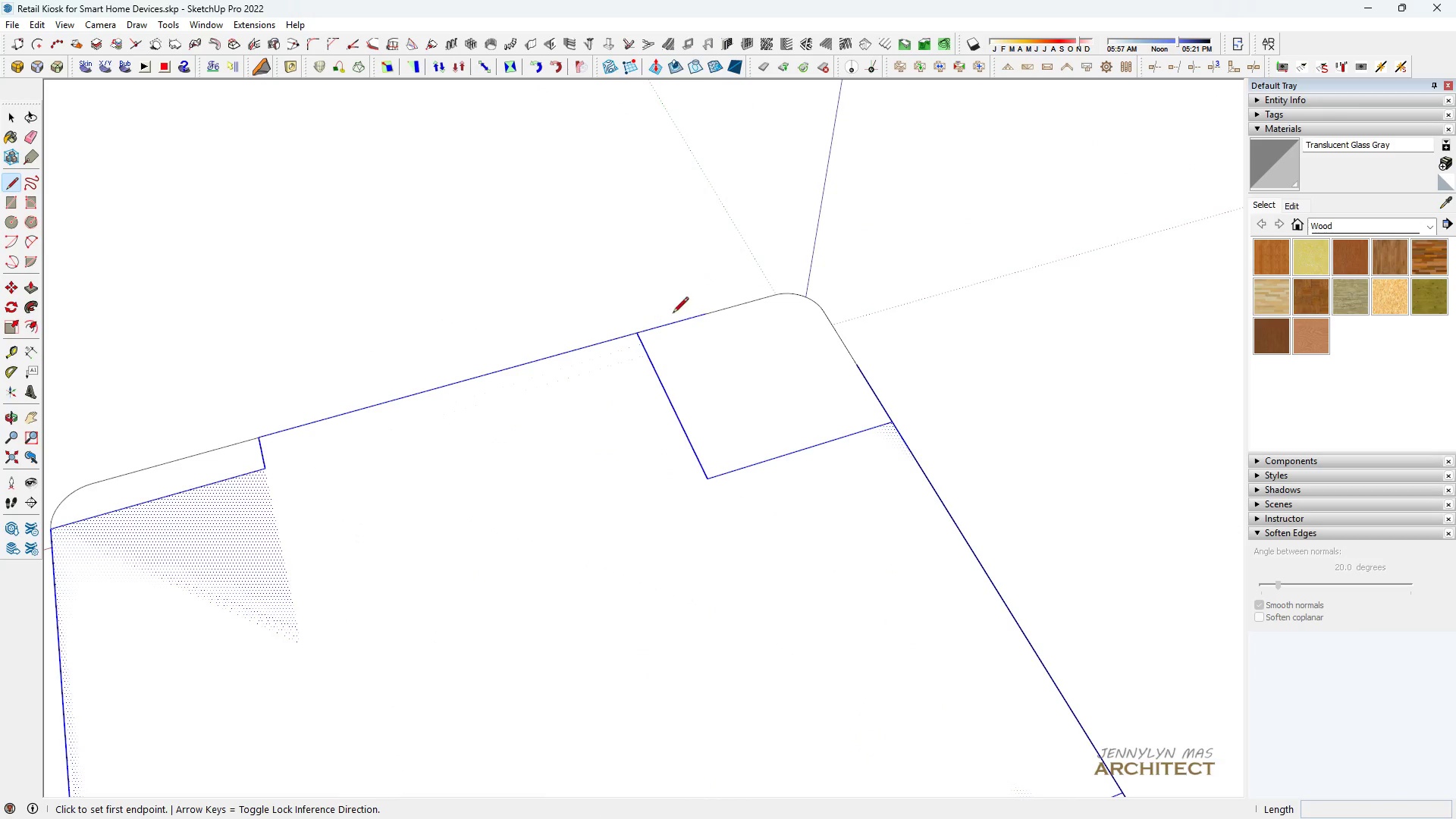 
left_click_drag(start_coordinate=[784, 470], to_coordinate=[734, 554])
 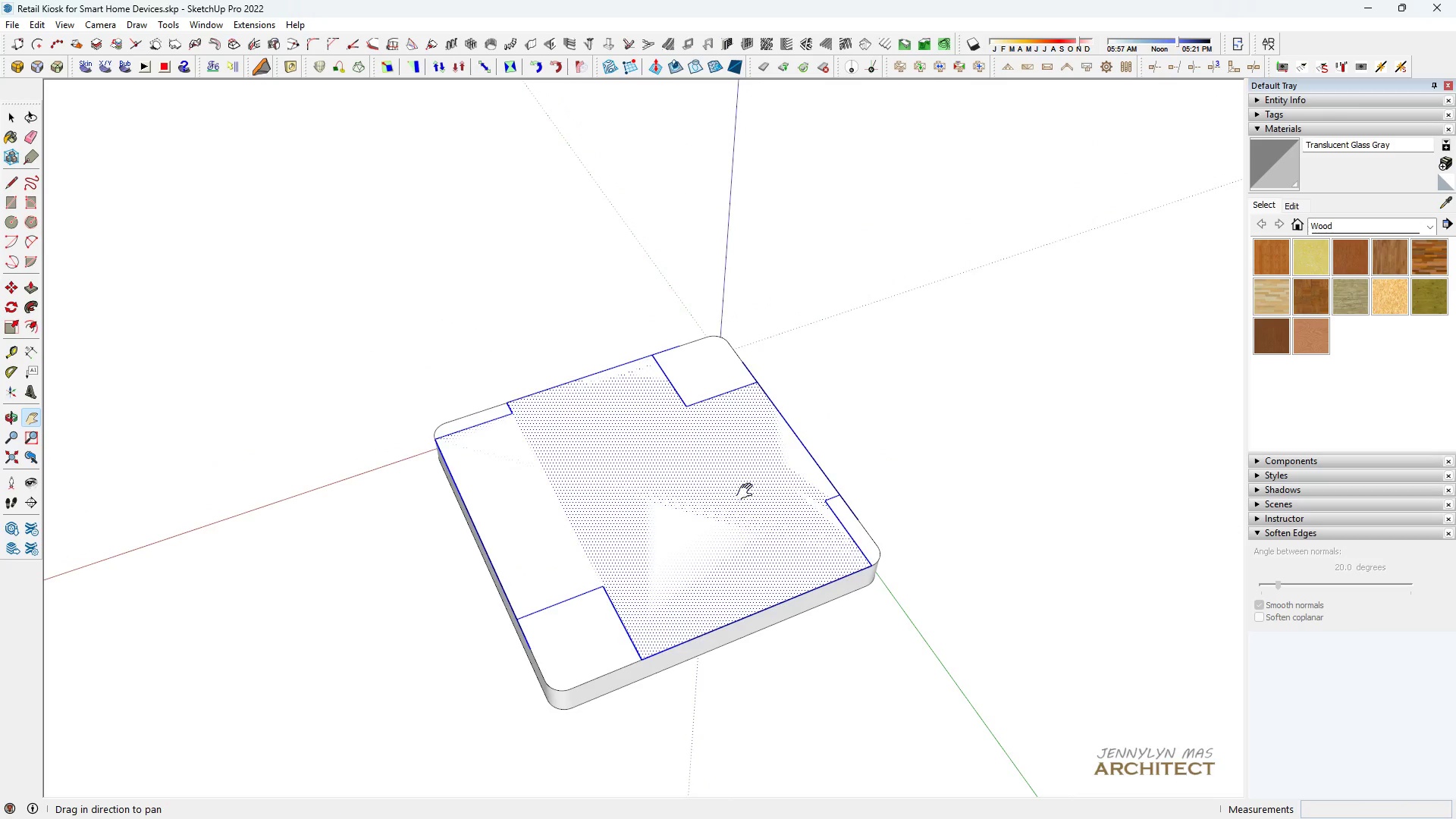 
scroll: coordinate [711, 530], scroll_direction: none, amount: 0.0
 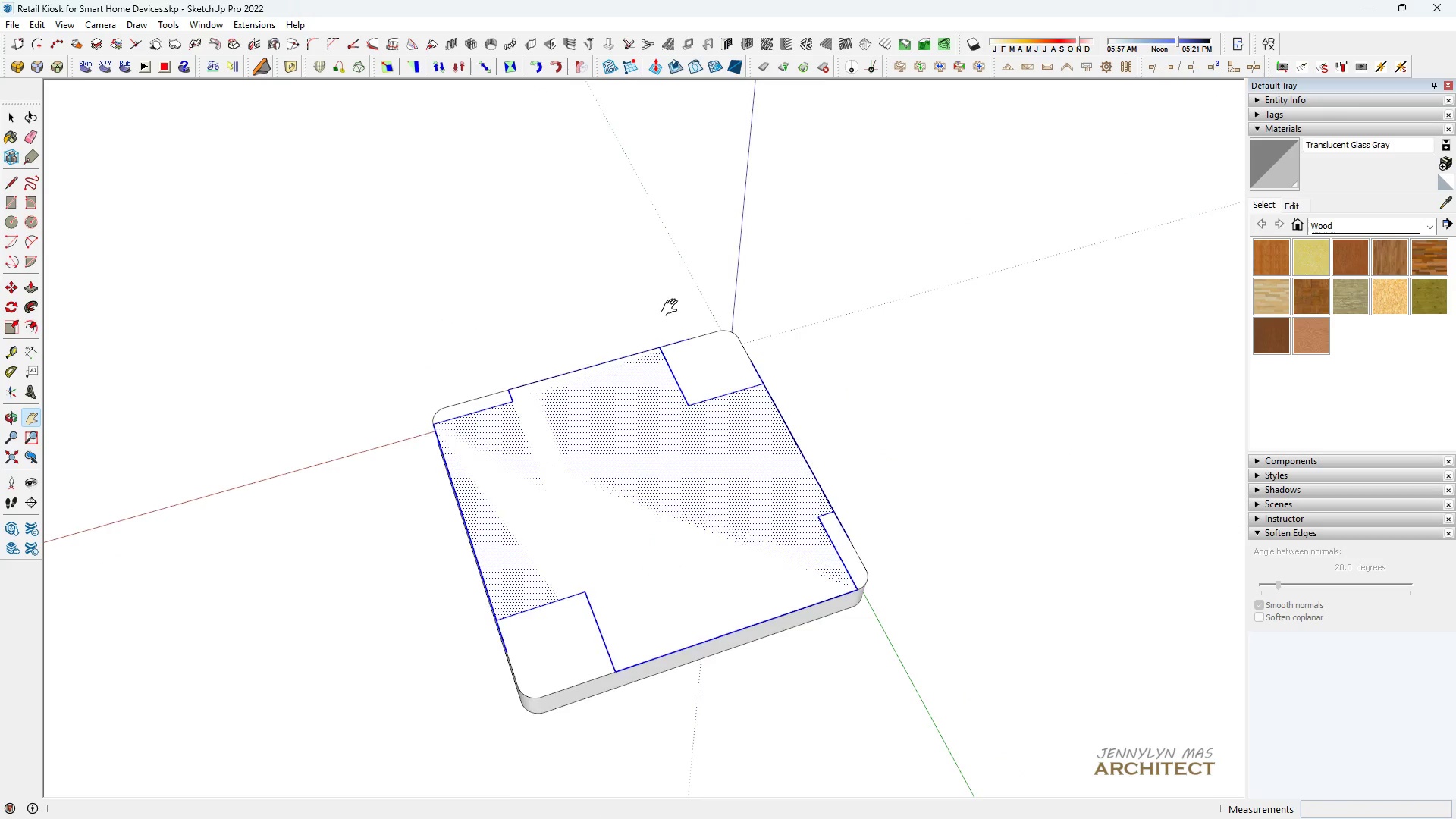 
scroll: coordinate [669, 381], scroll_direction: up, amount: 10.0
 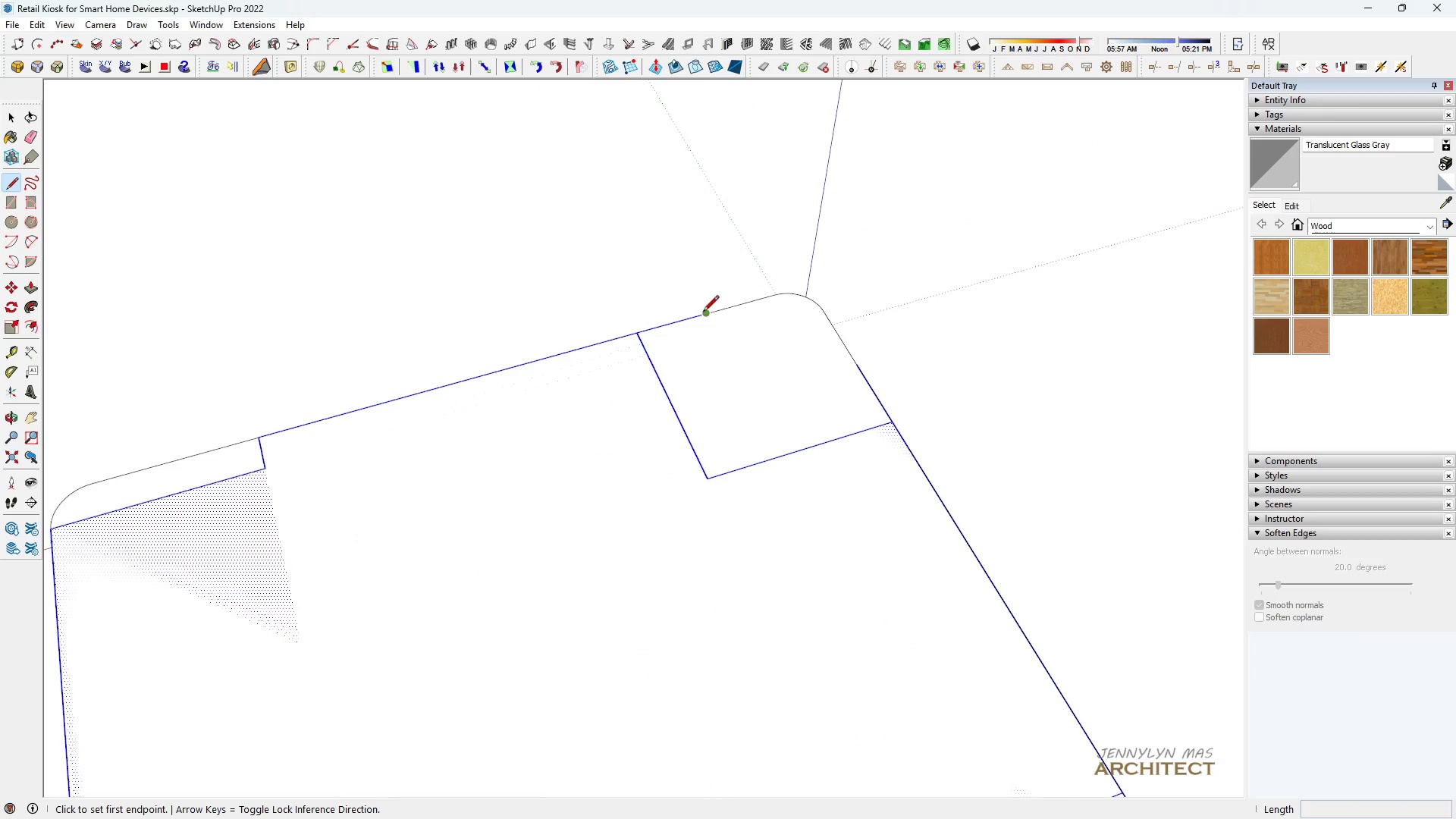 
left_click([712, 309])
 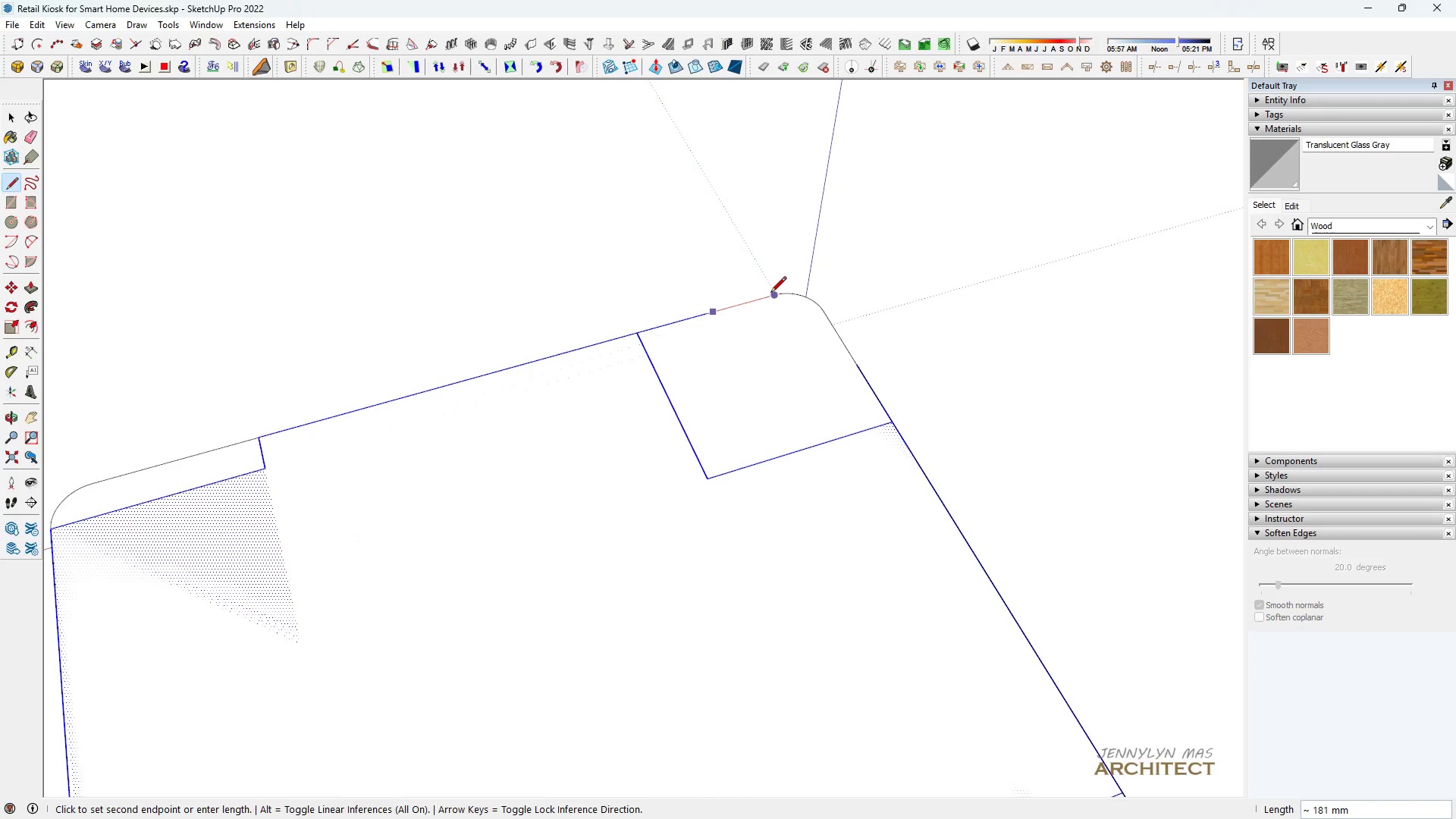 
left_click([770, 293])
 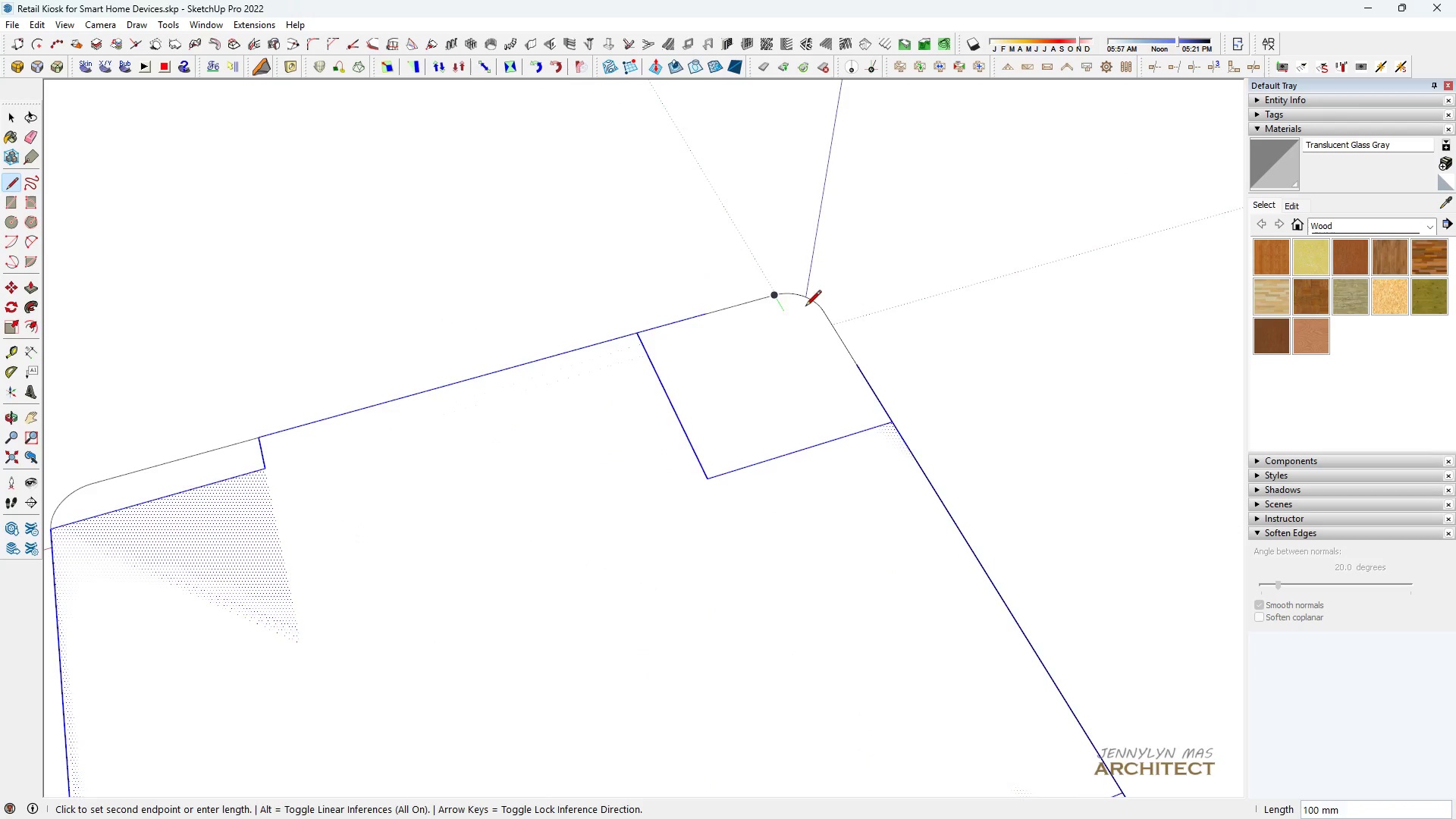 
scroll: coordinate [847, 330], scroll_direction: up, amount: 4.0
 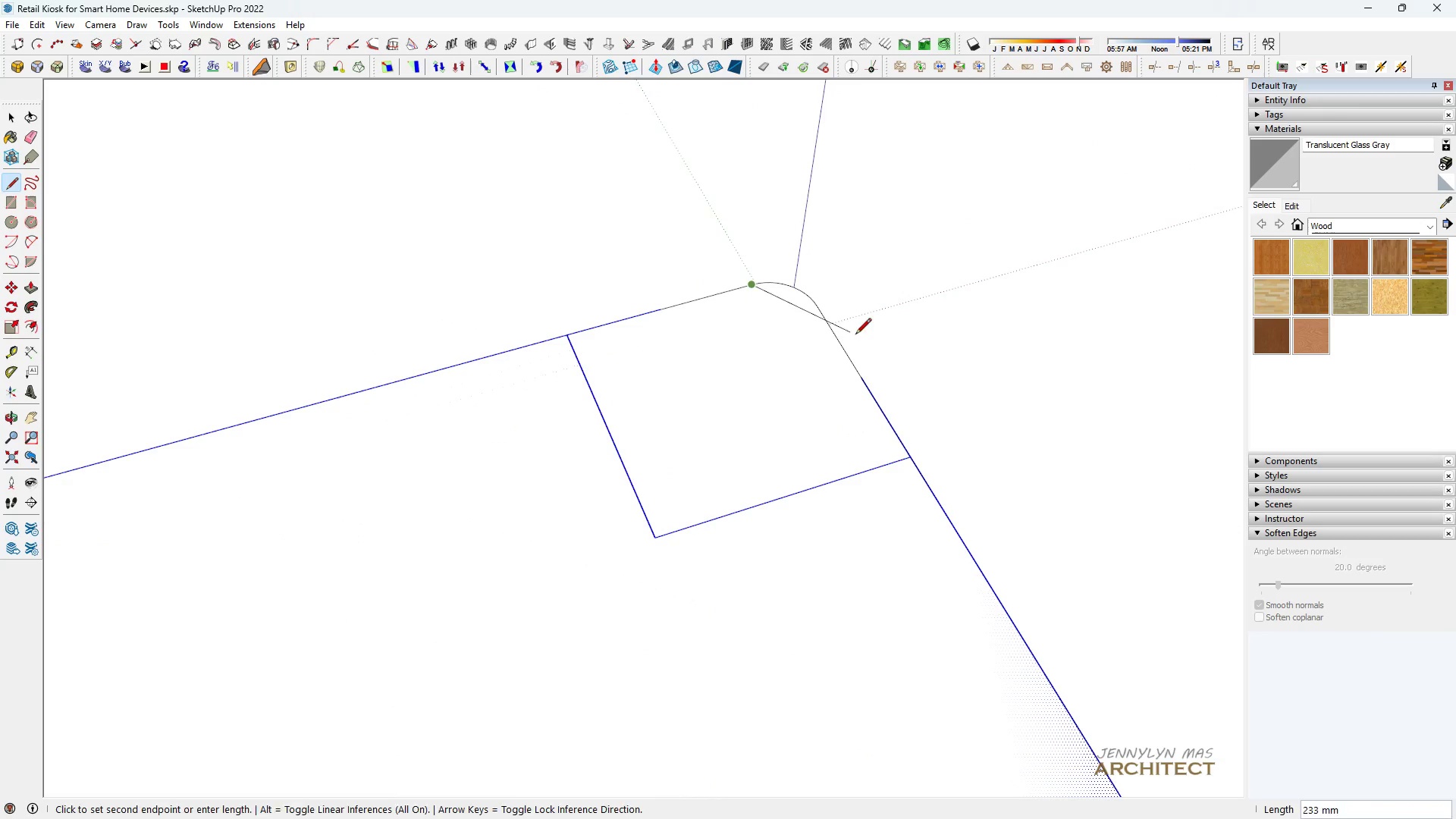 
key(Space)
 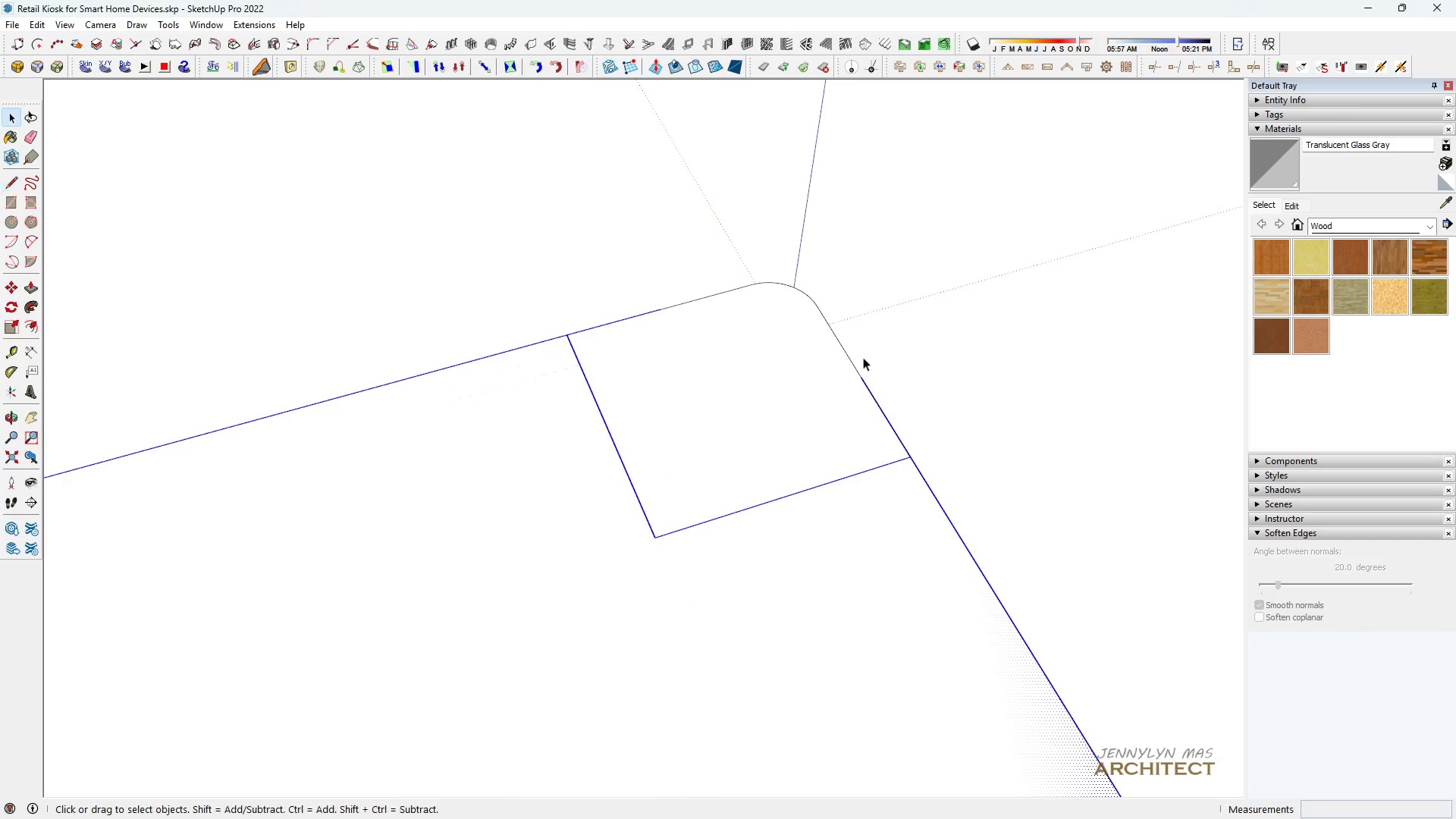 
key(L)
 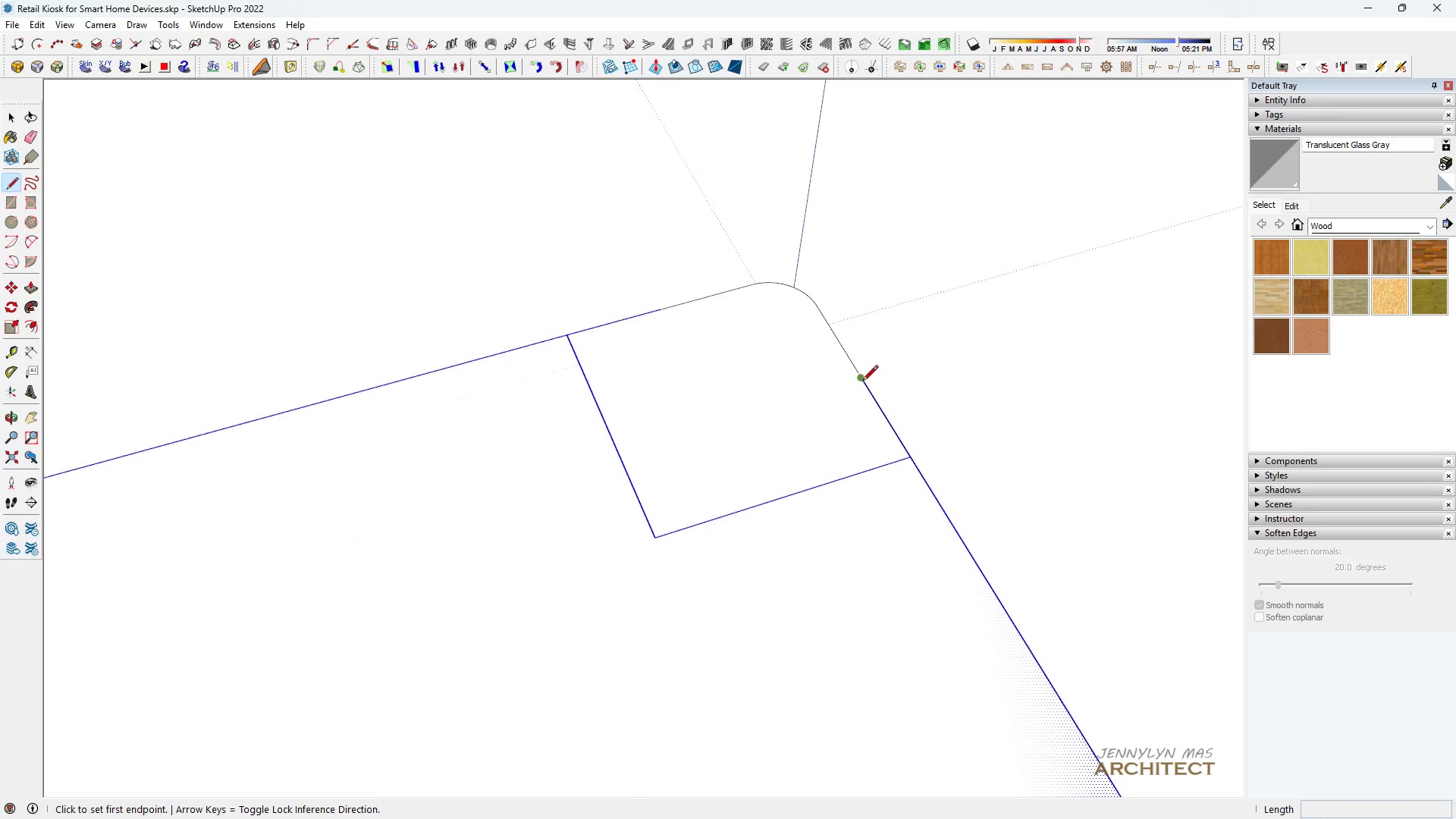 
left_click([862, 384])
 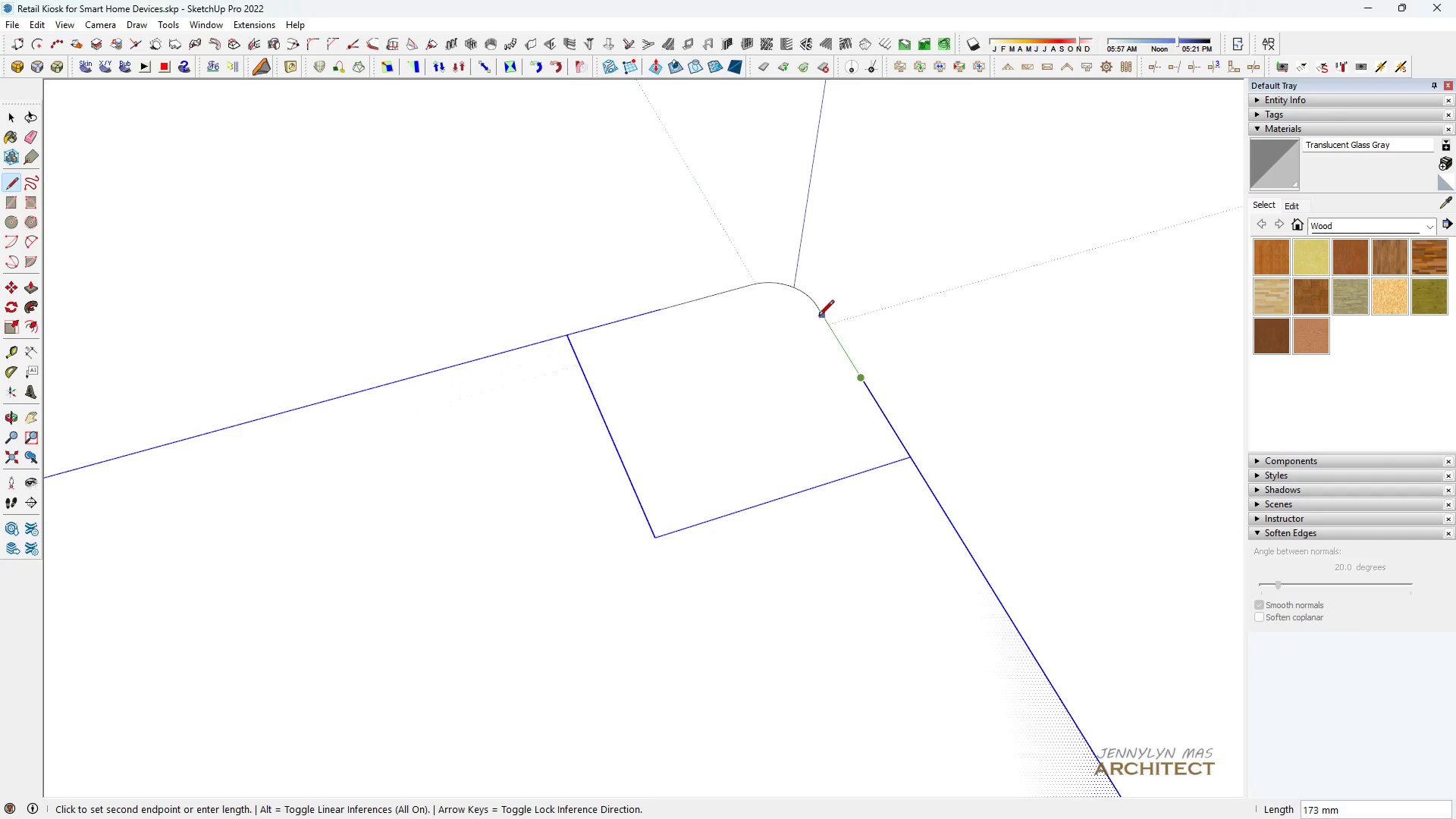 
left_click([814, 306])
 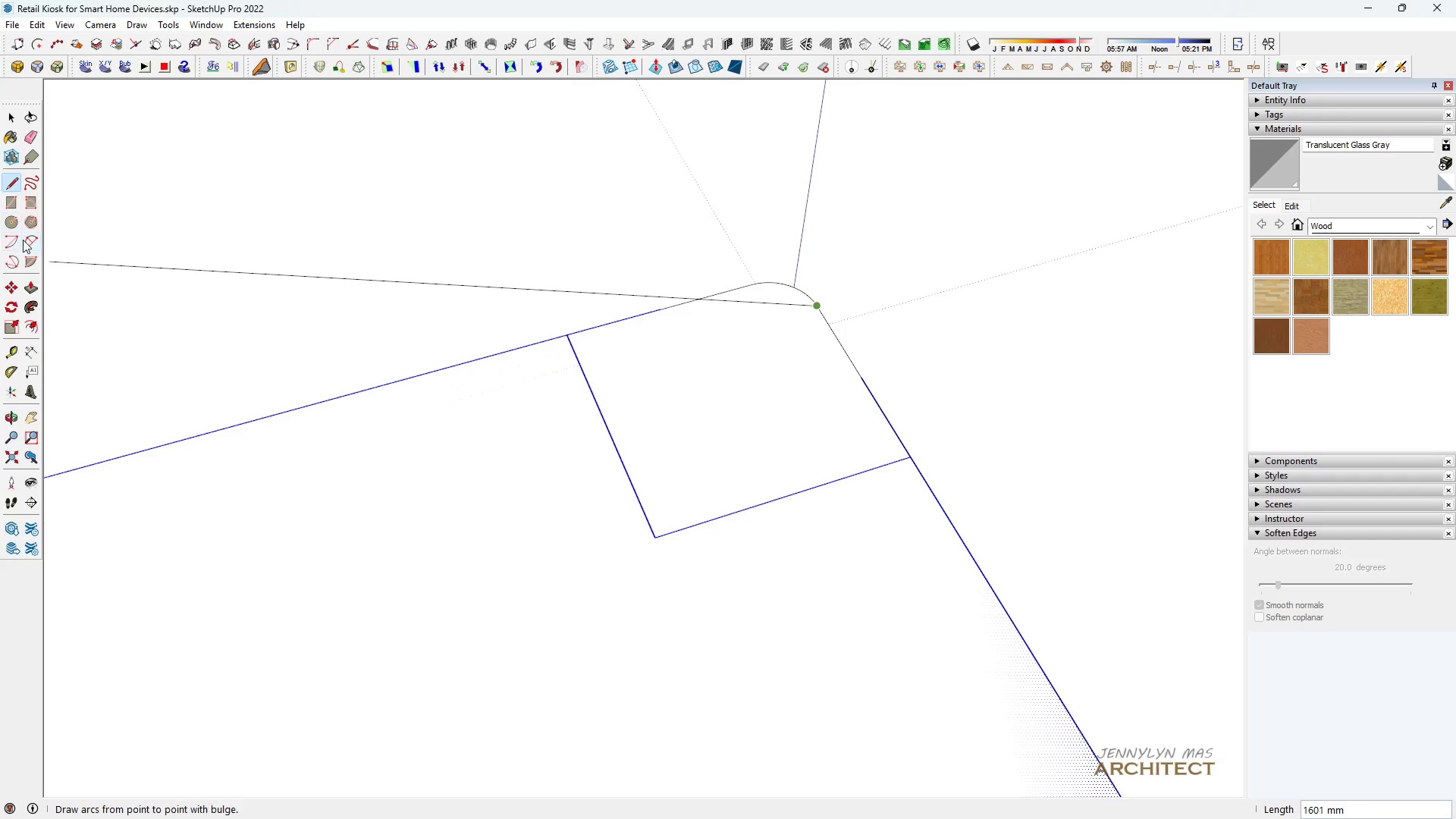 
left_click([25, 245])
 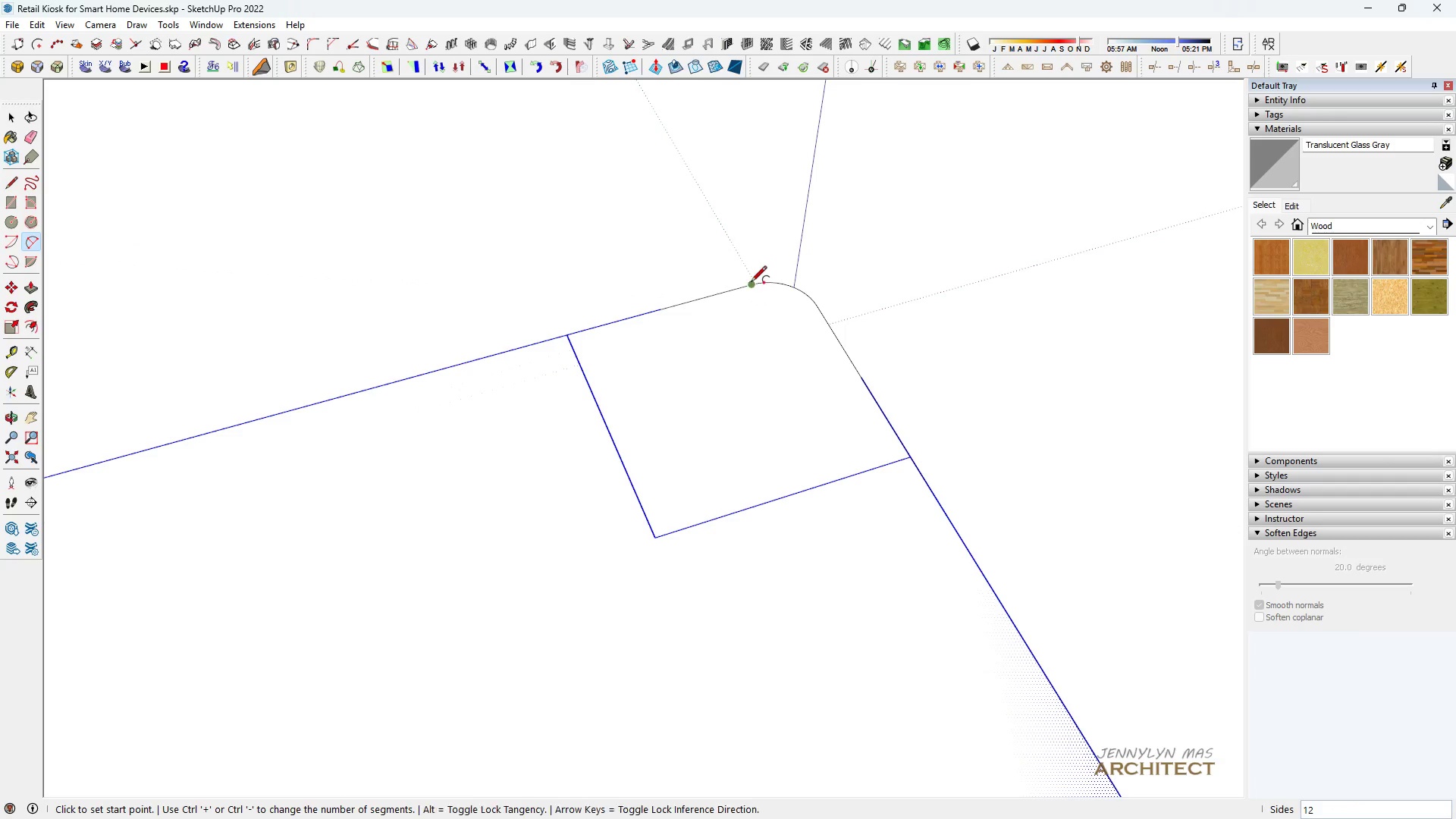 
left_click([749, 285])
 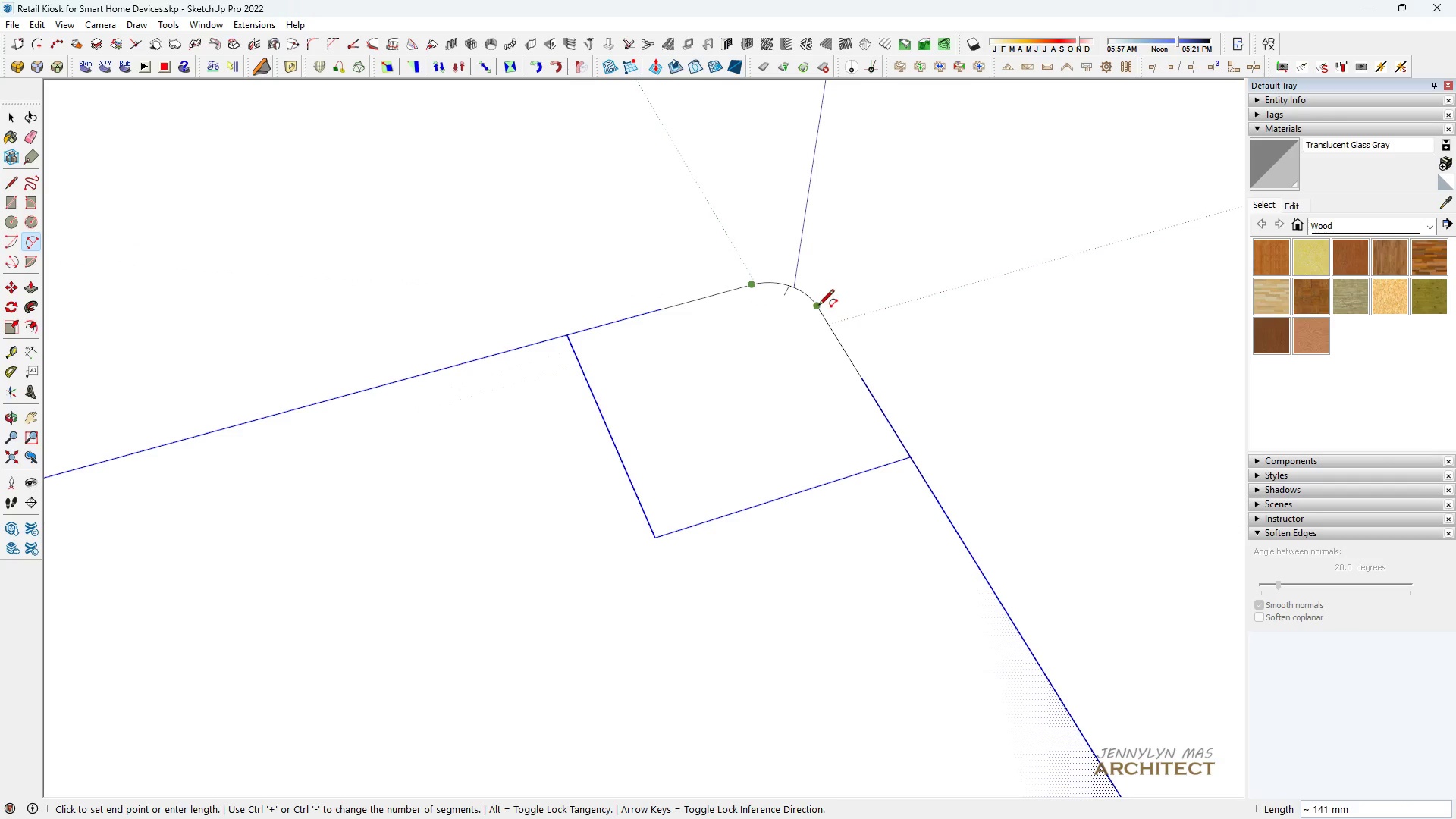 
left_click([816, 306])
 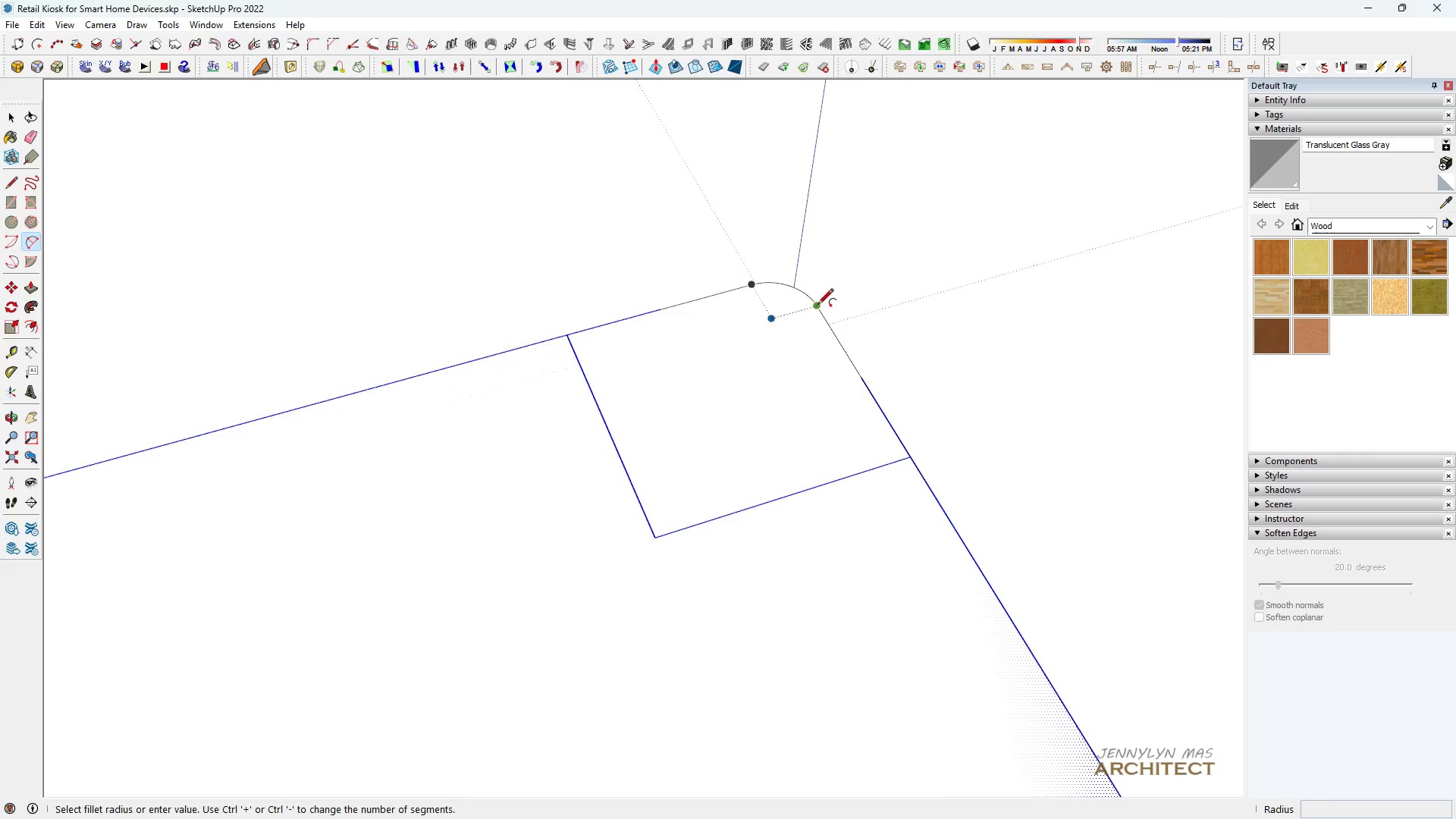 
key(Space)
 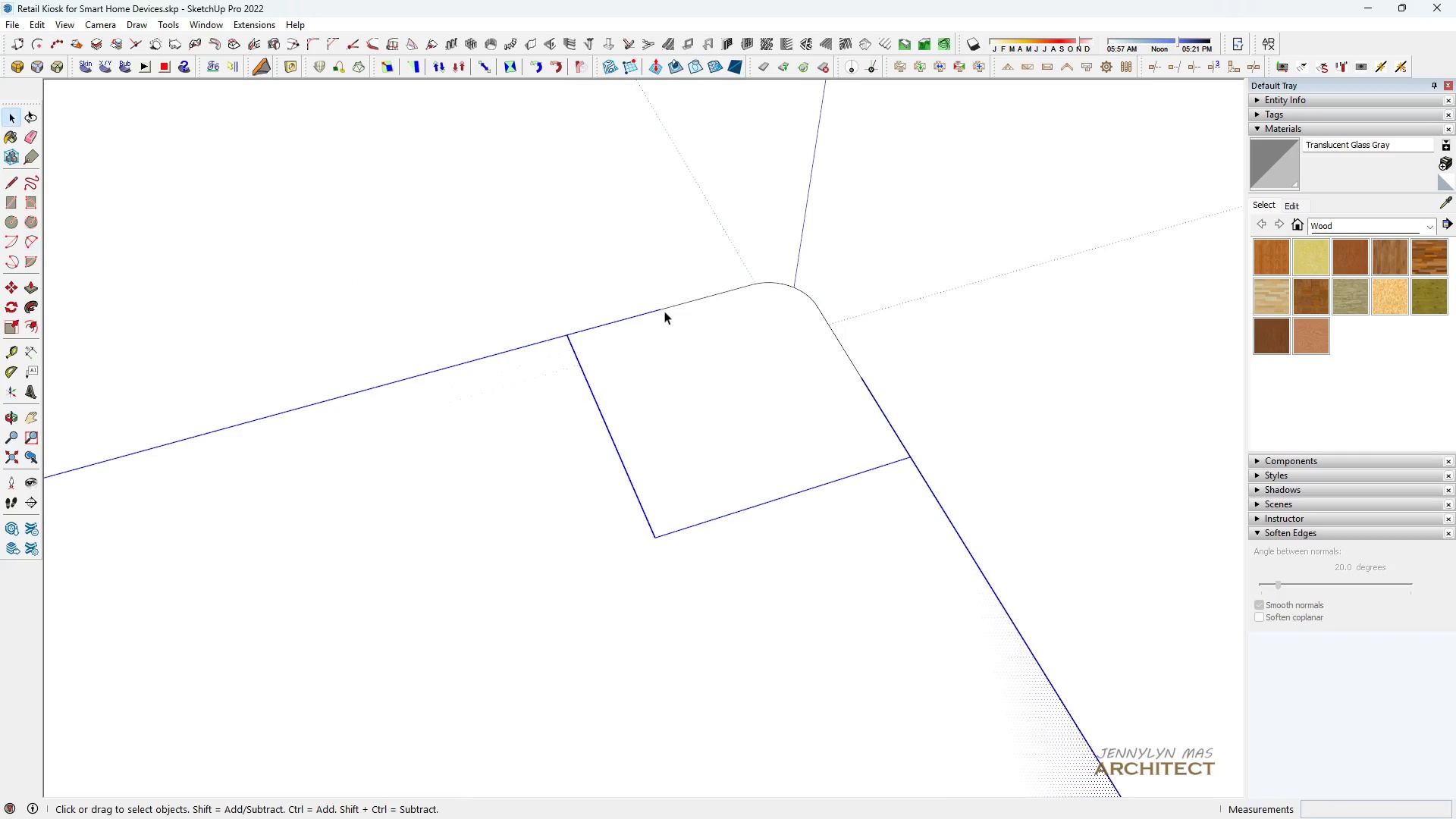 
scroll: coordinate [667, 313], scroll_direction: down, amount: 5.0
 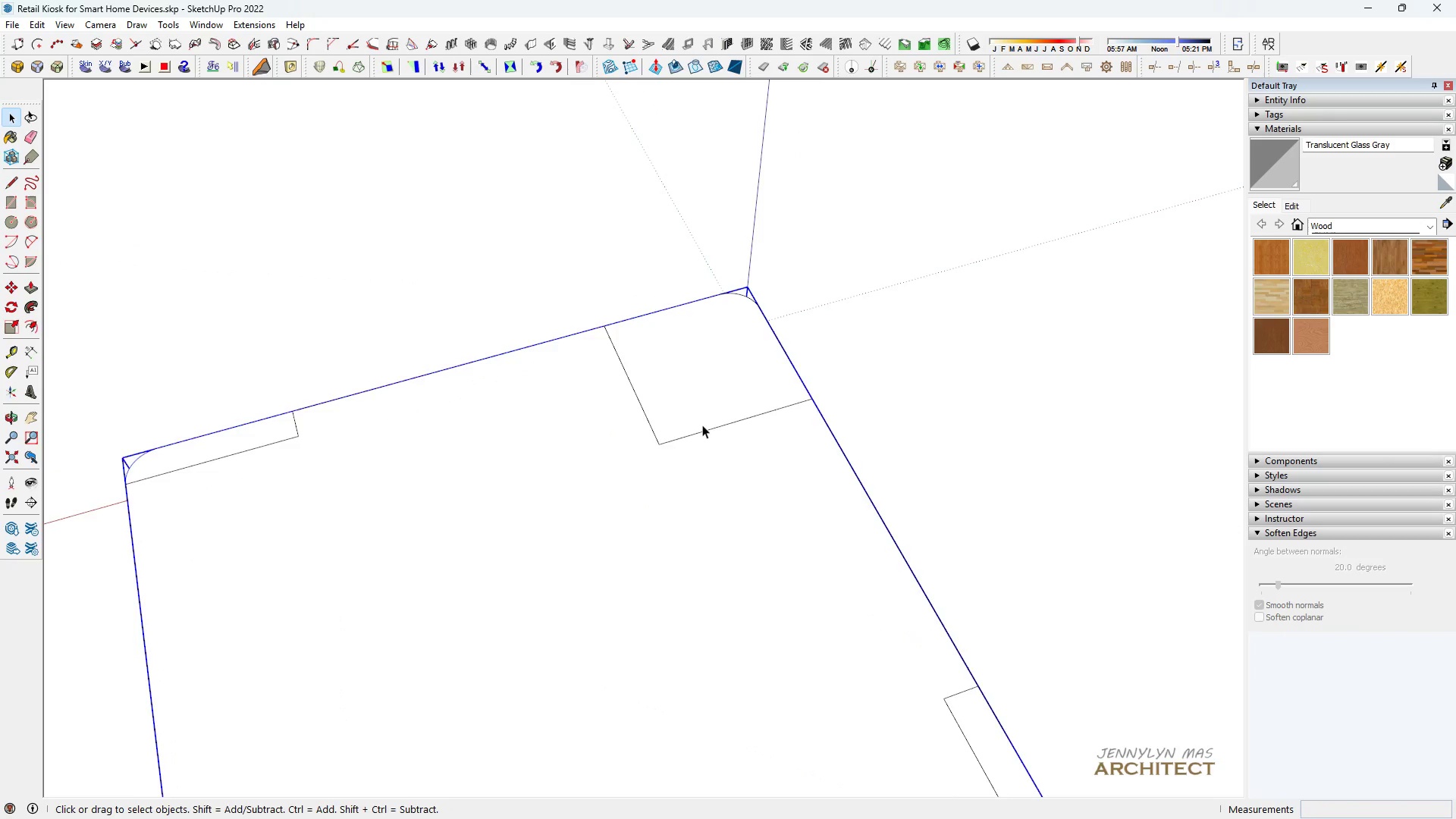 
double_click([702, 425])
 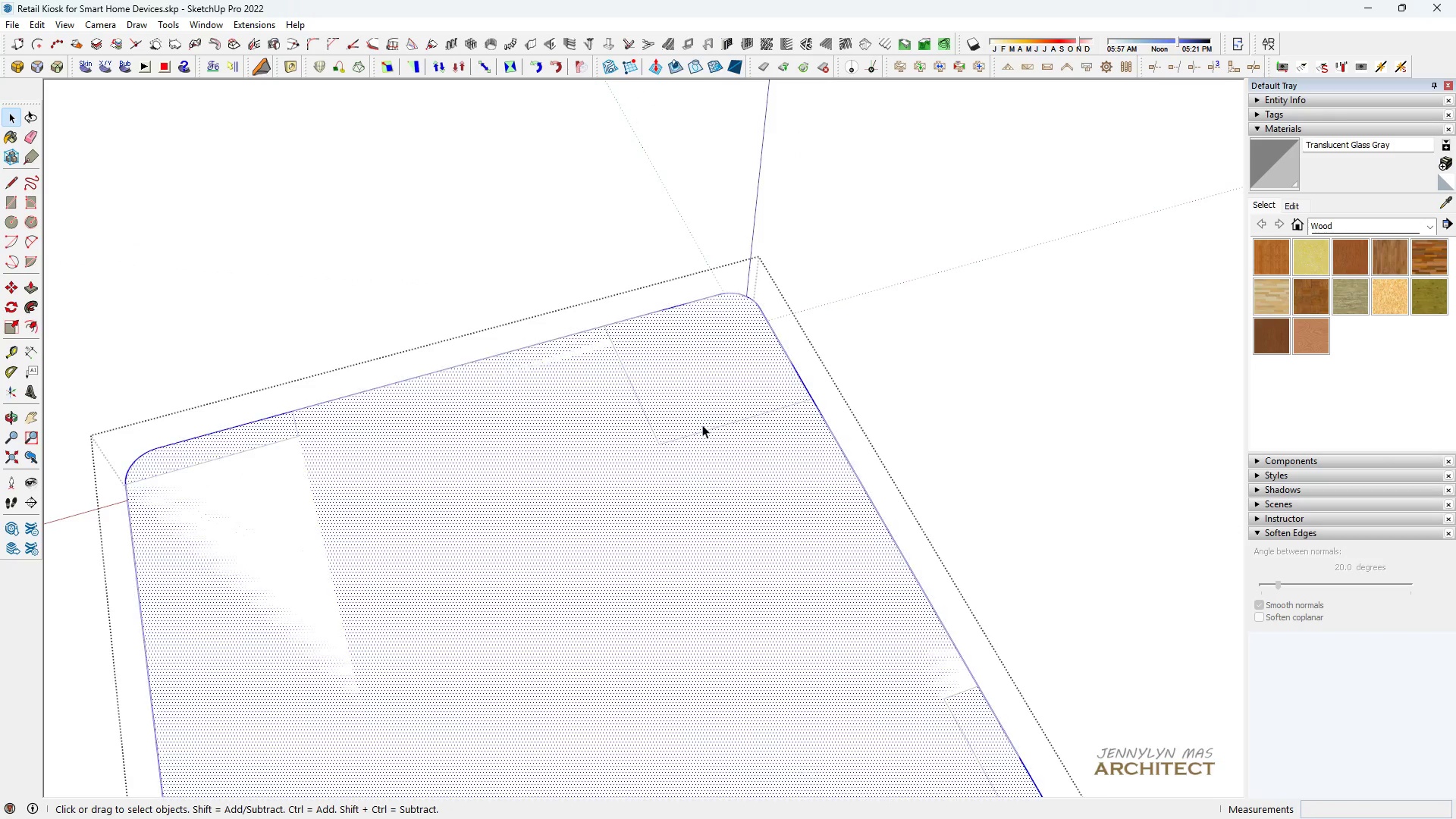 
triple_click([702, 425])
 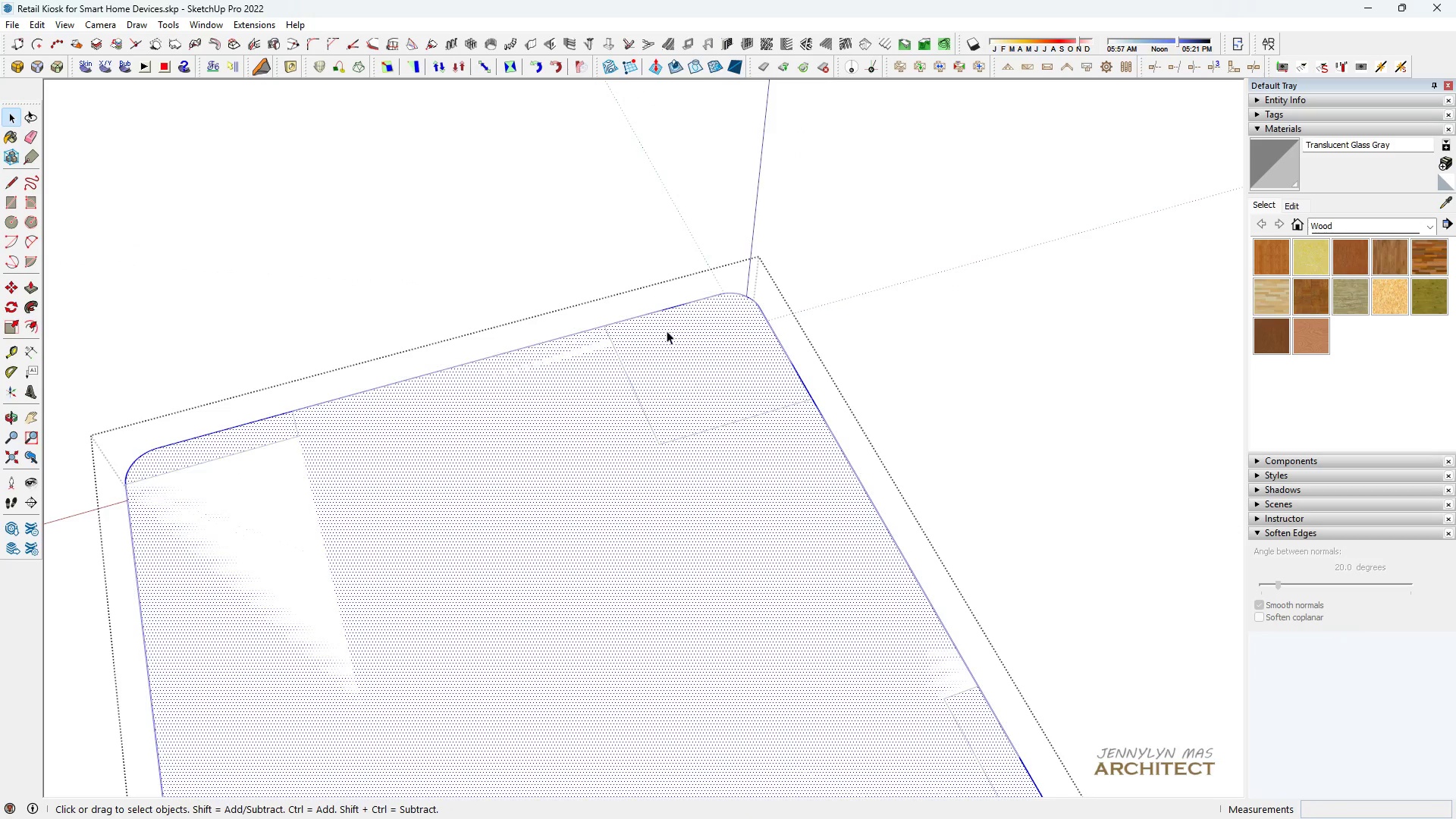 
scroll: coordinate [664, 328], scroll_direction: down, amount: 8.0
 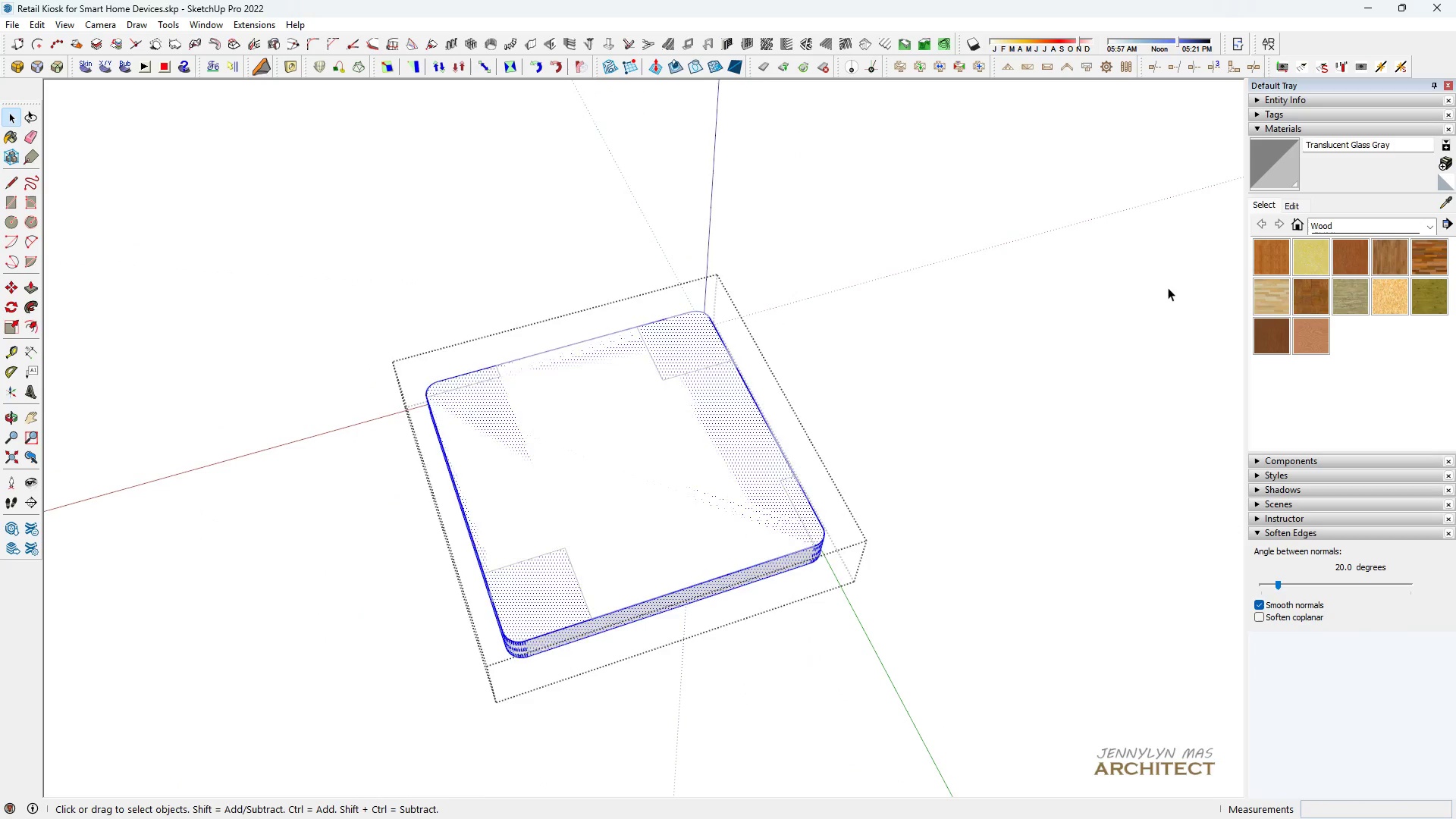 
left_click([1168, 287])
 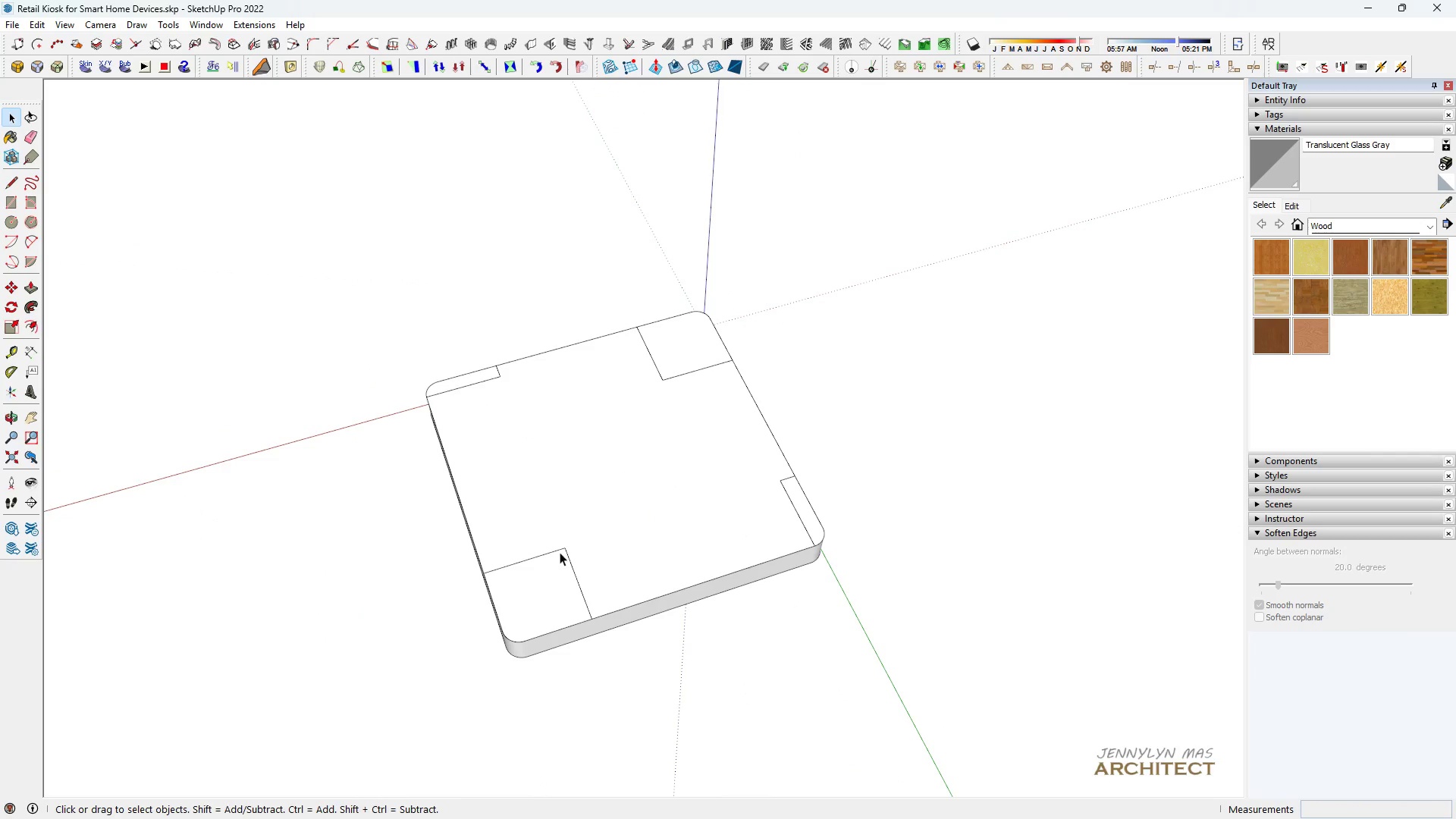 
double_click([563, 547])
 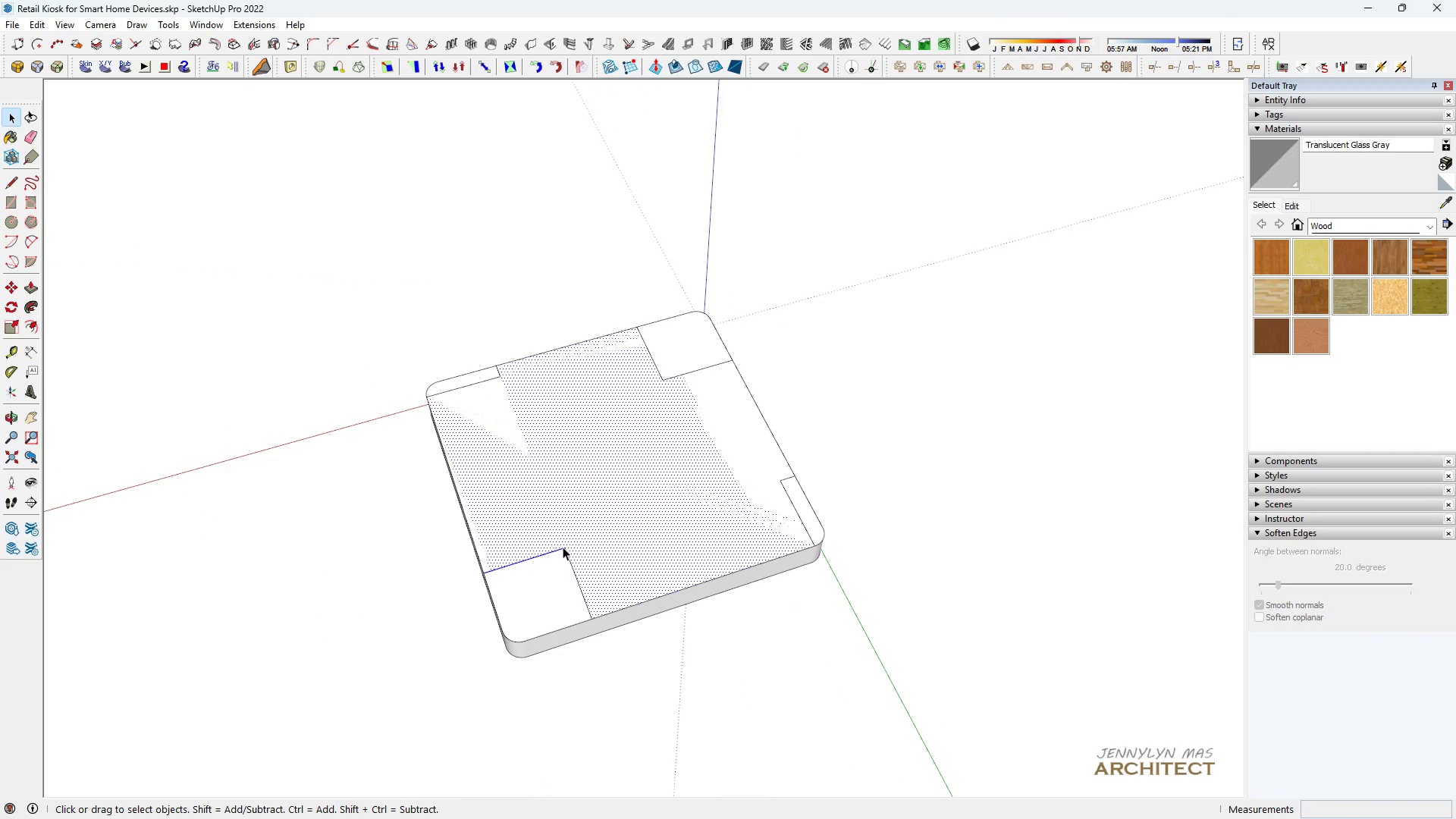 
triple_click([563, 547])
 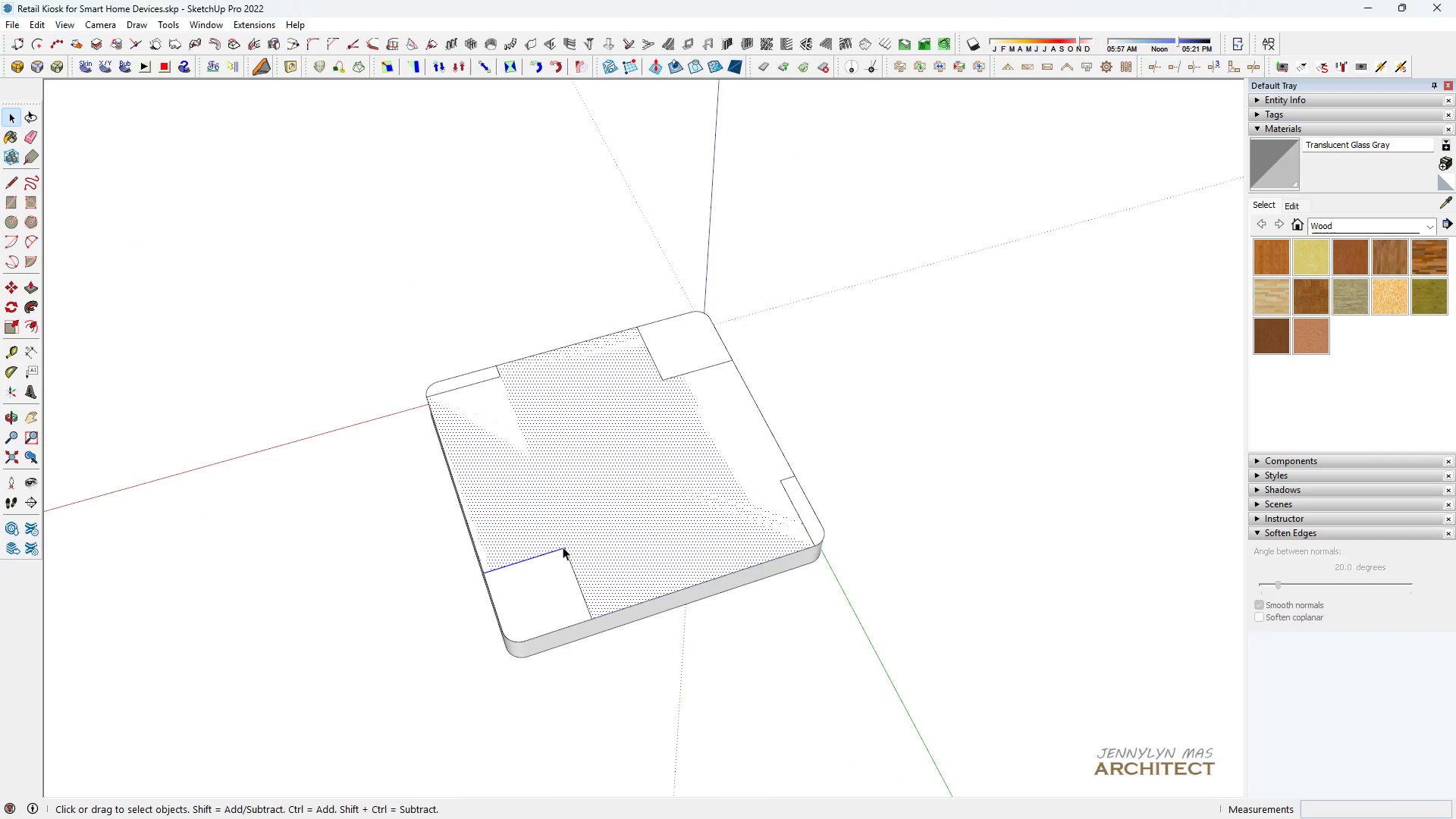 
triple_click([563, 547])
 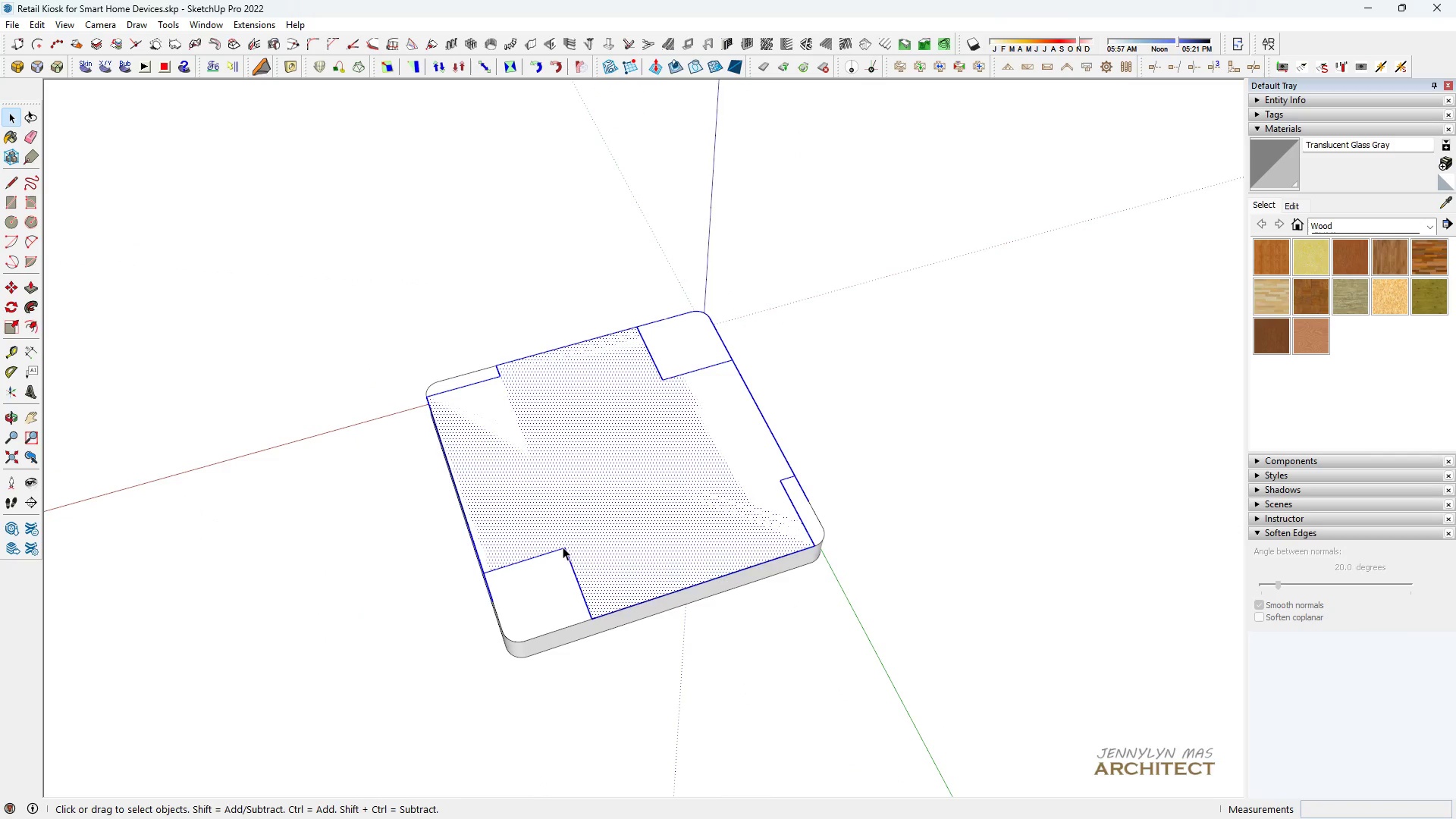 
triple_click([563, 547])
 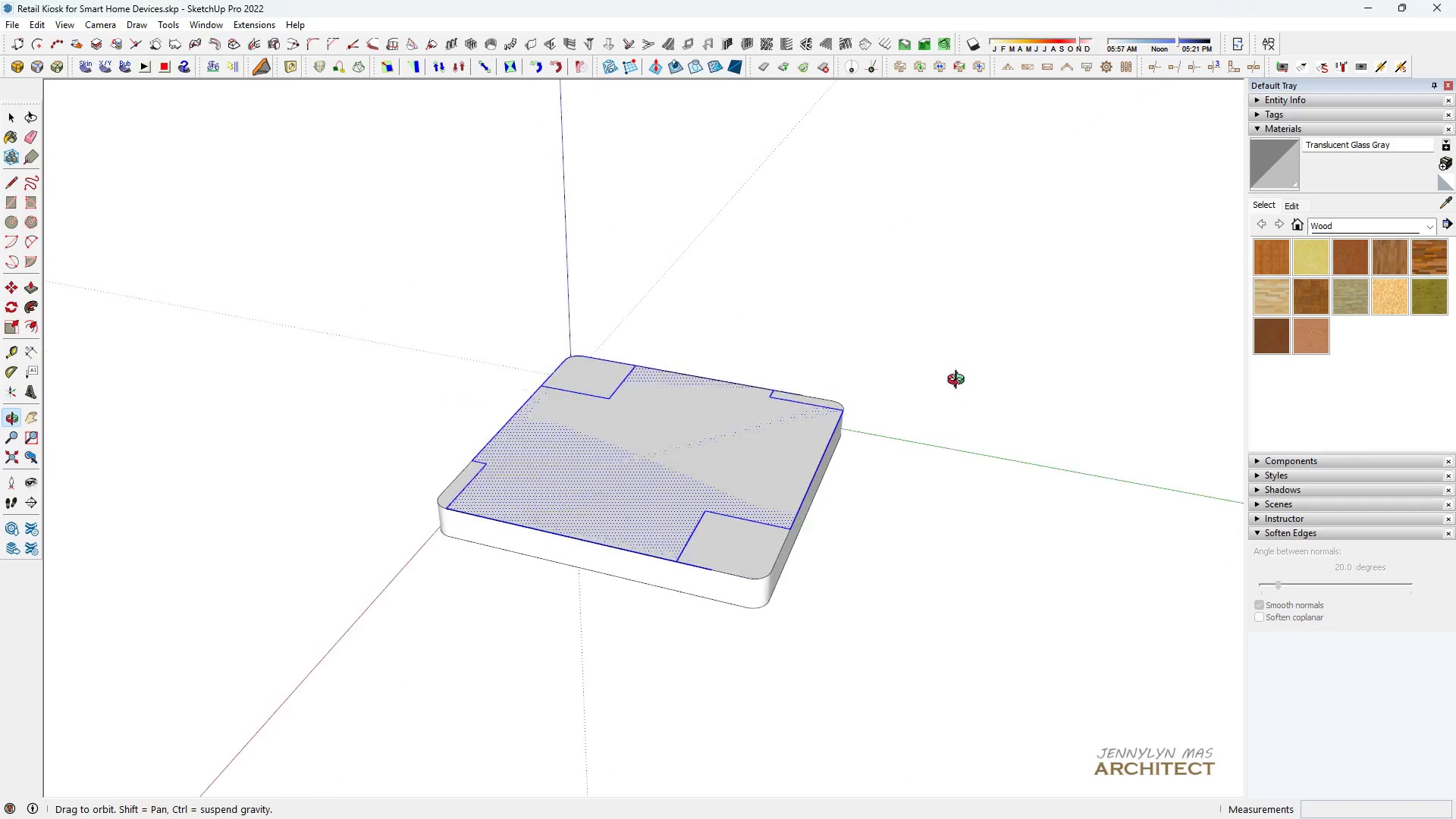 
scroll: coordinate [764, 389], scroll_direction: up, amount: 11.0
 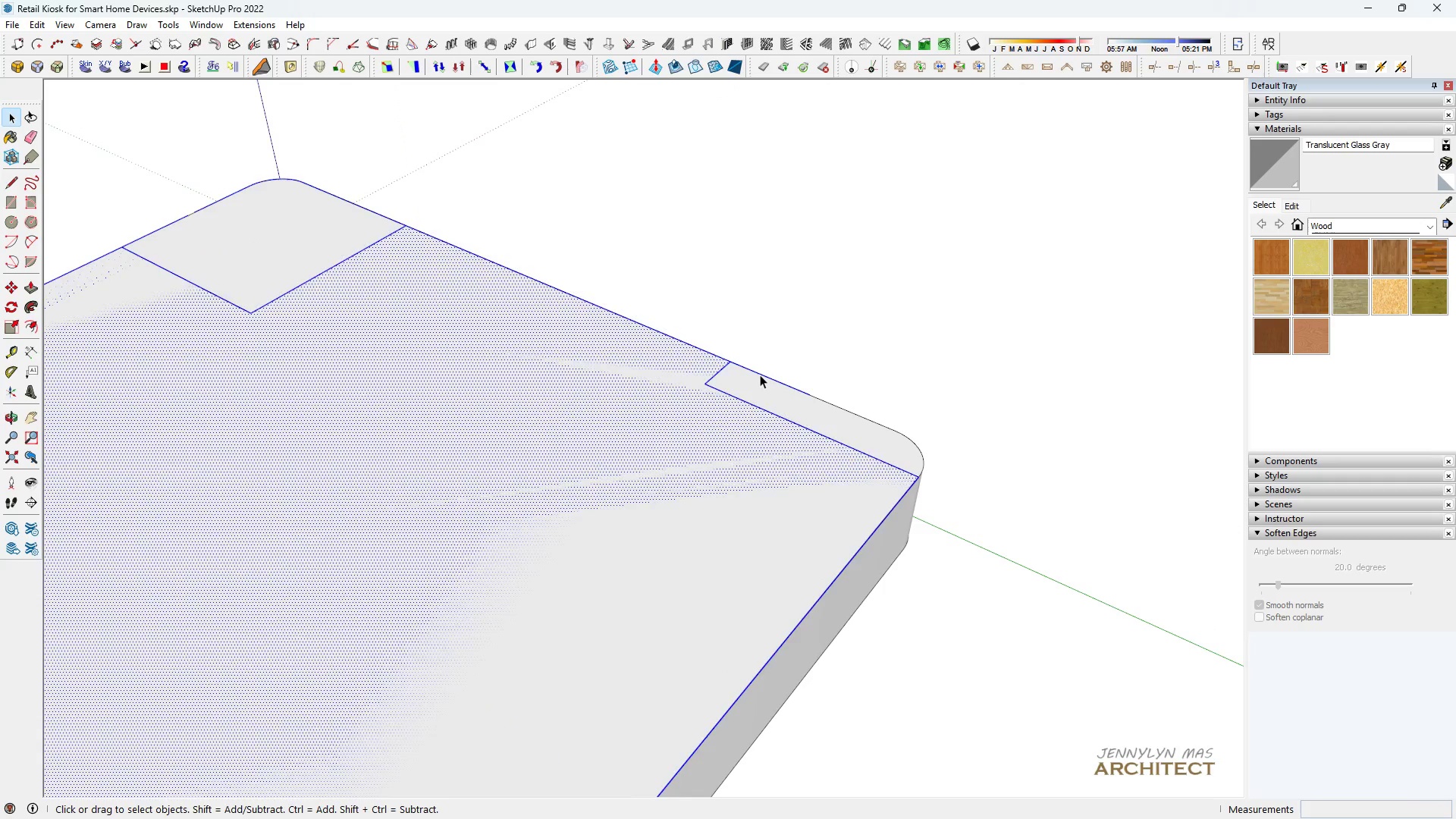 
left_click([760, 375])
 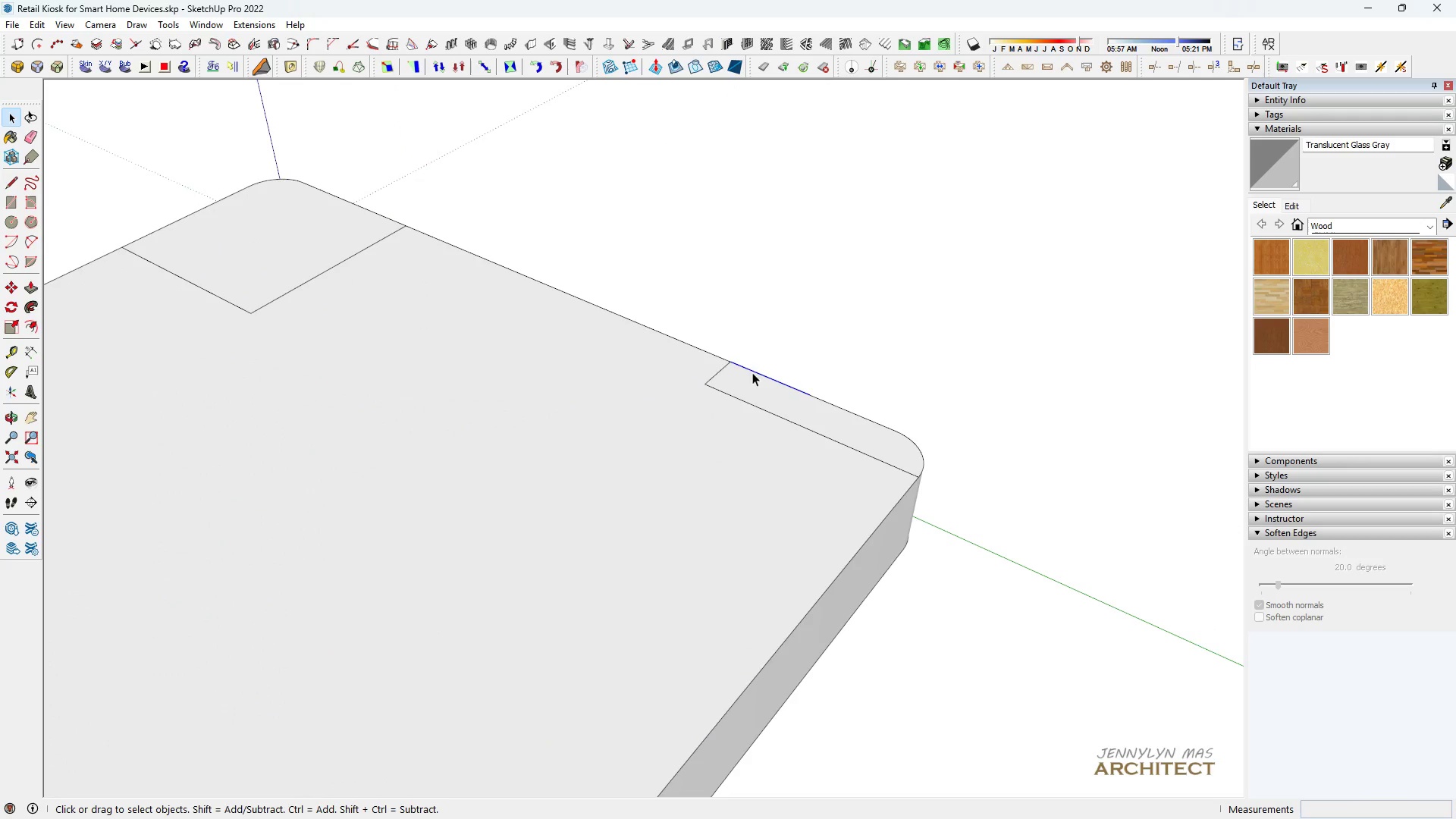 
key(Delete)
 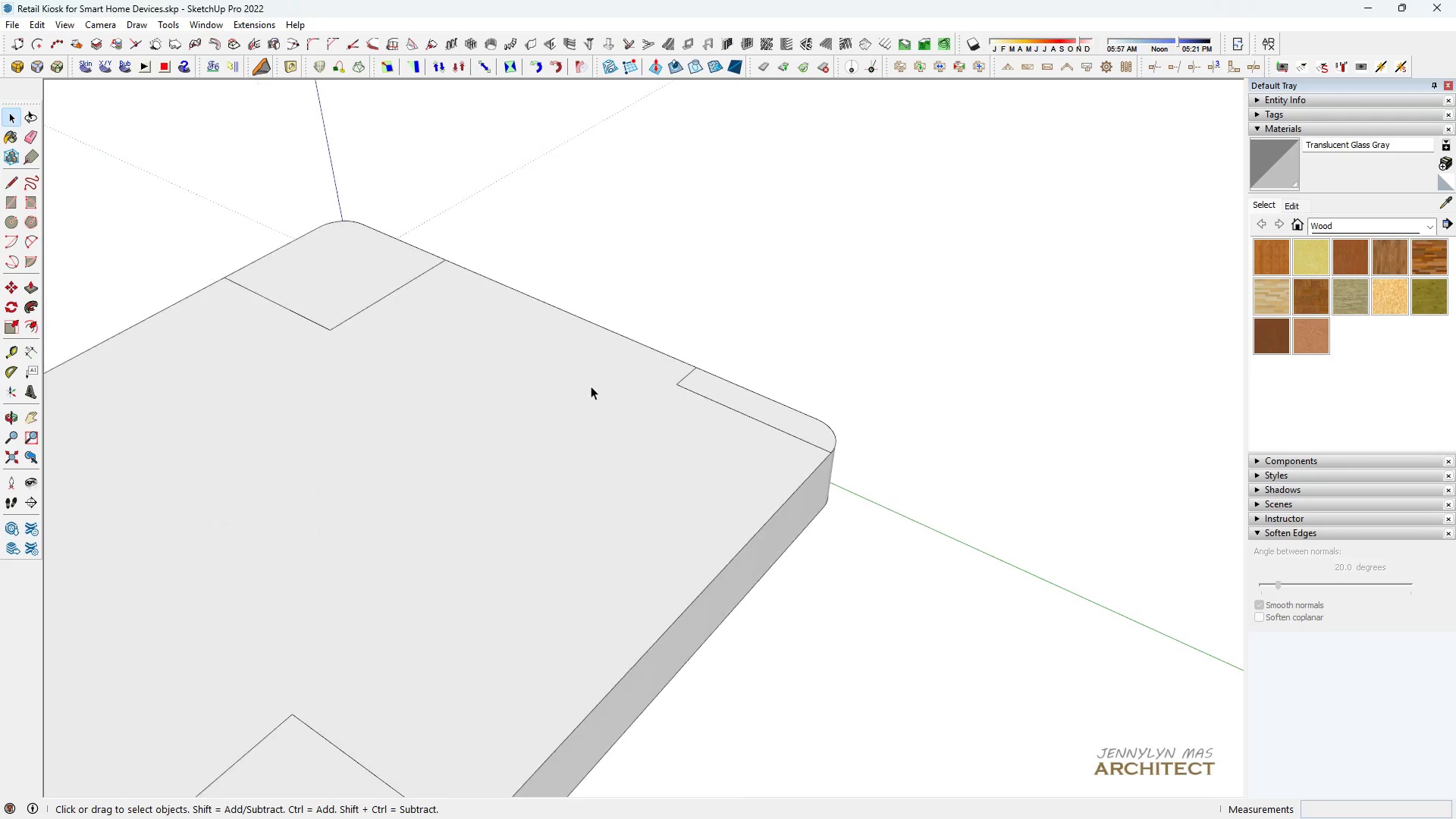 
scroll: coordinate [591, 386], scroll_direction: down, amount: 4.0
 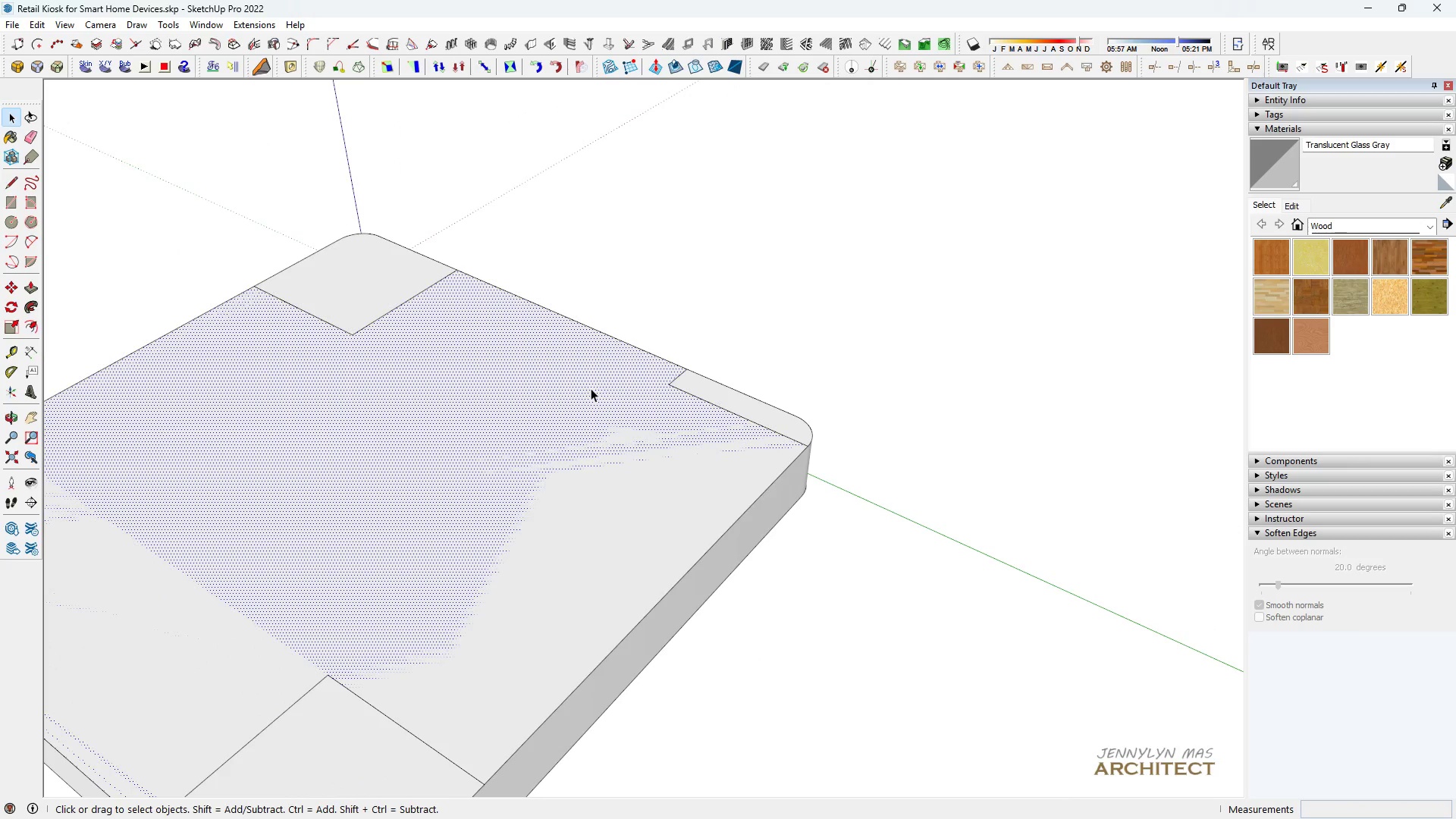 
double_click([591, 388])
 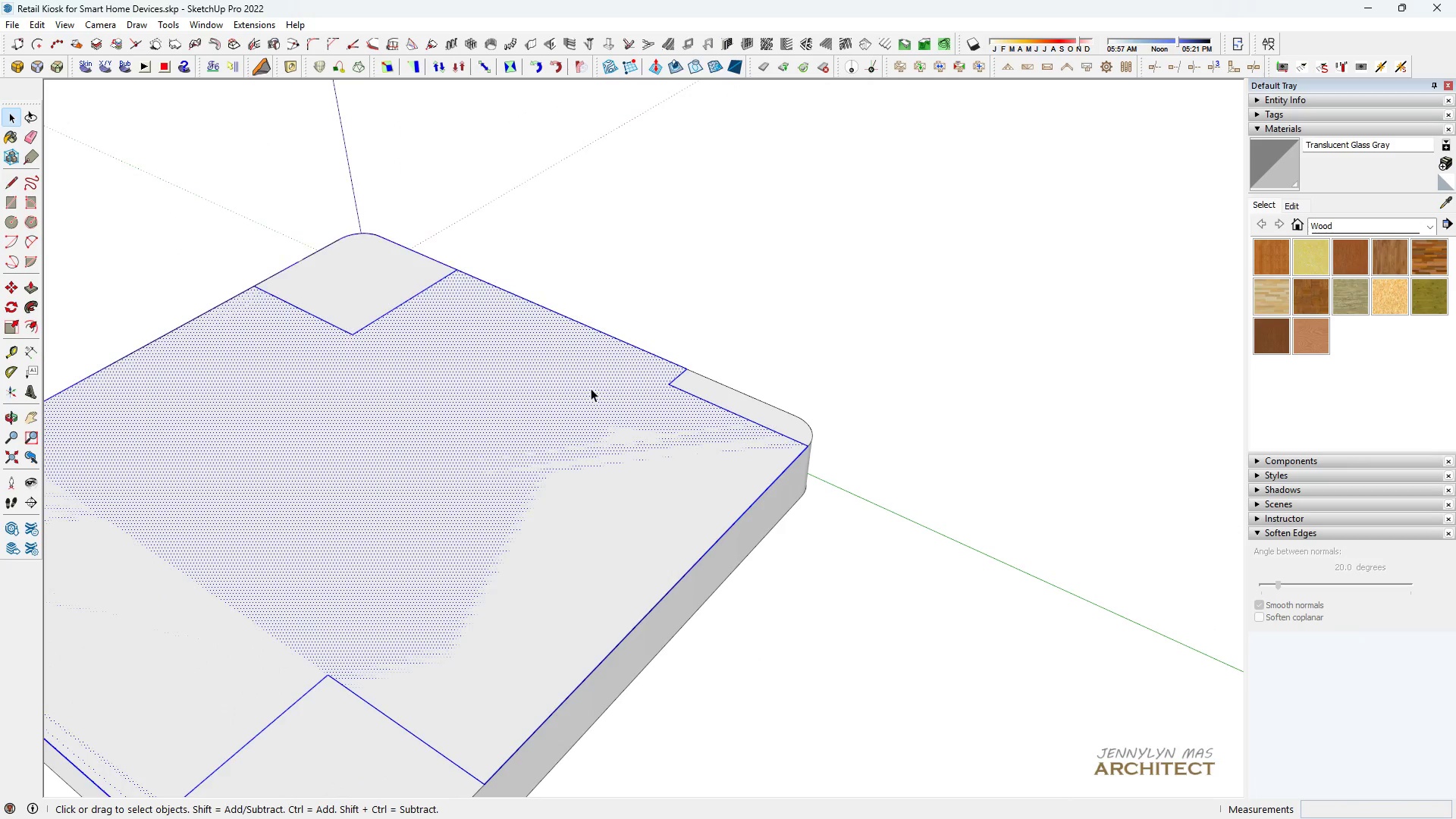 
triple_click([591, 388])
 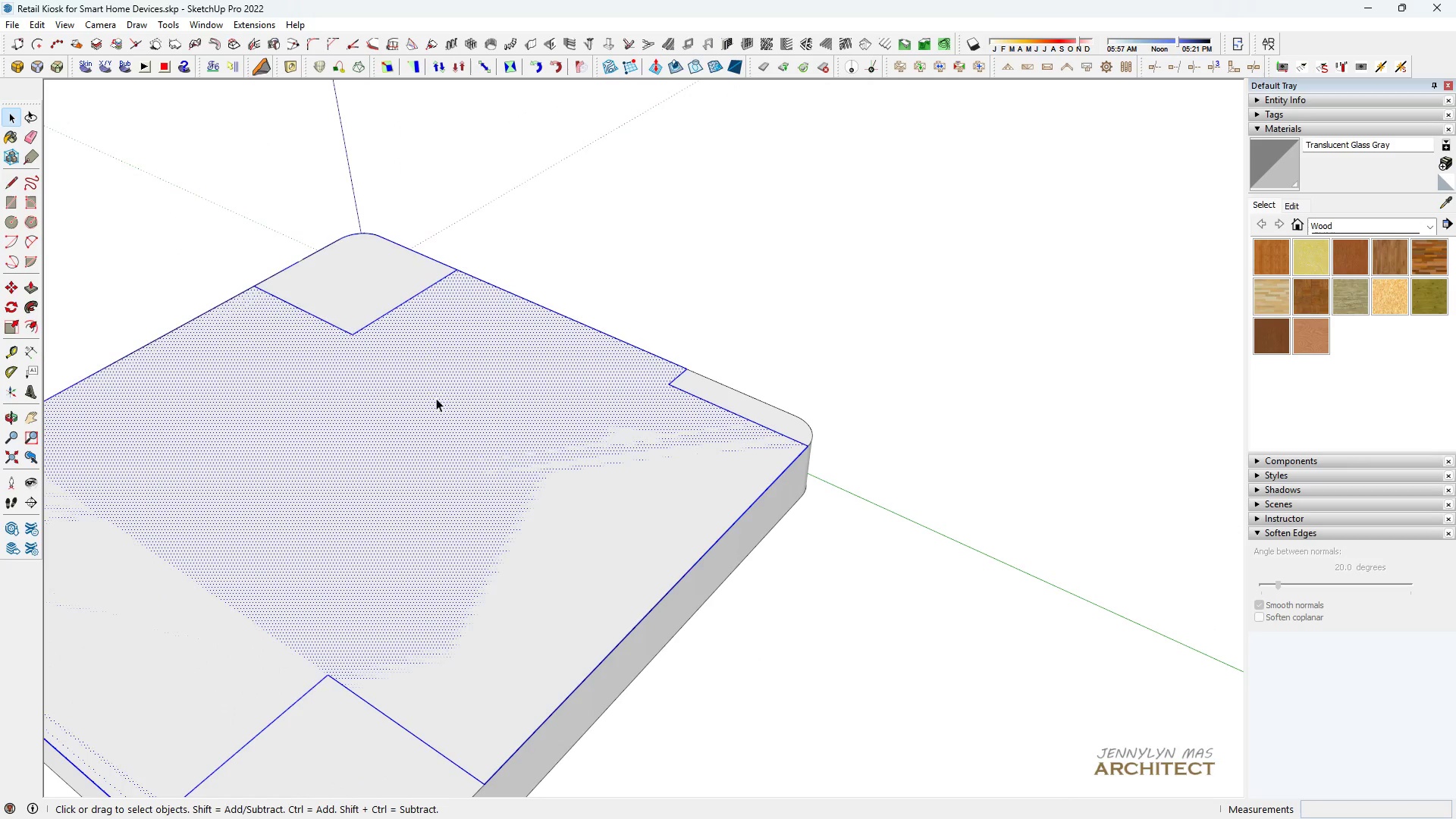 
key(Space)
 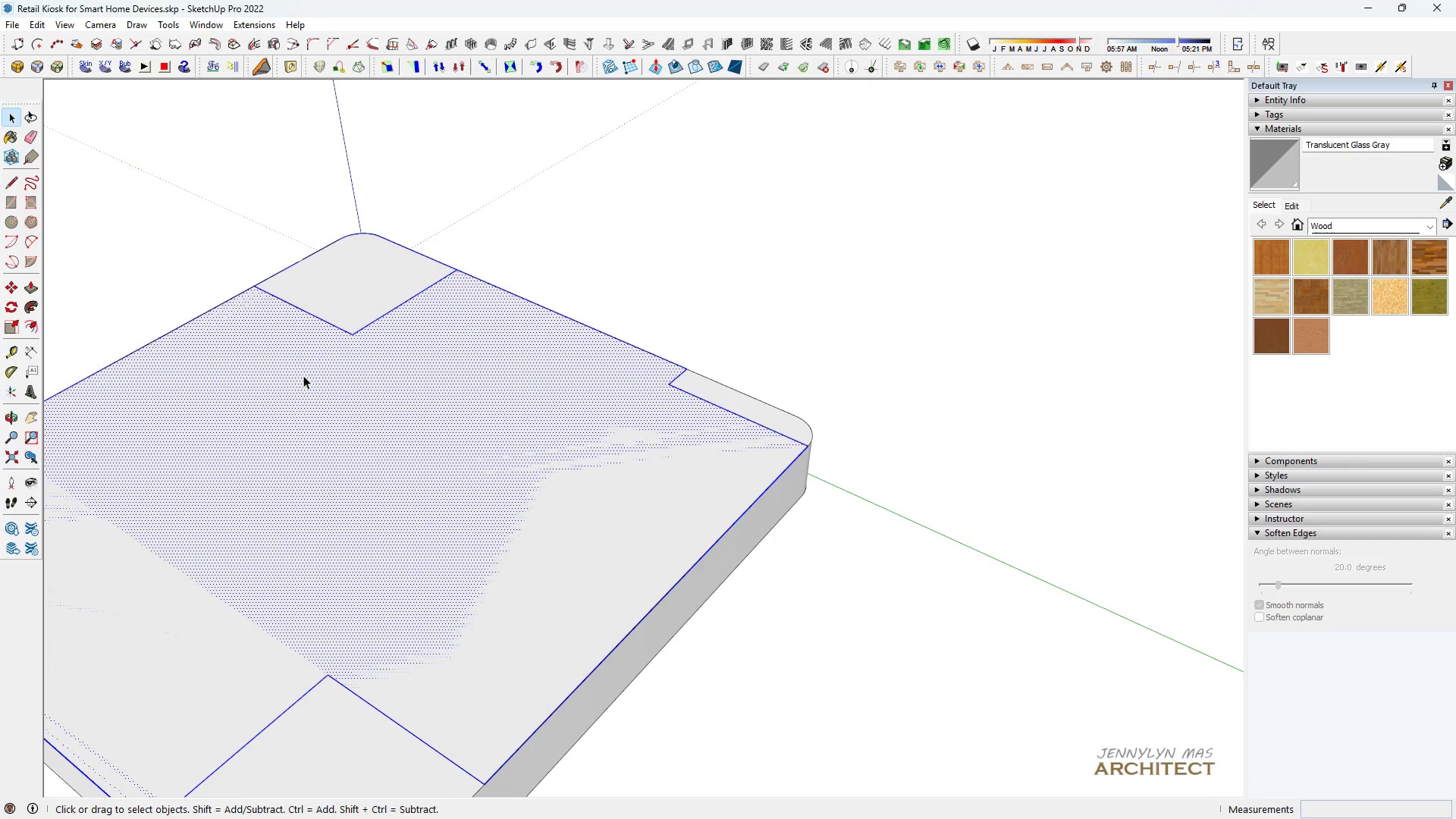 
key(E)
 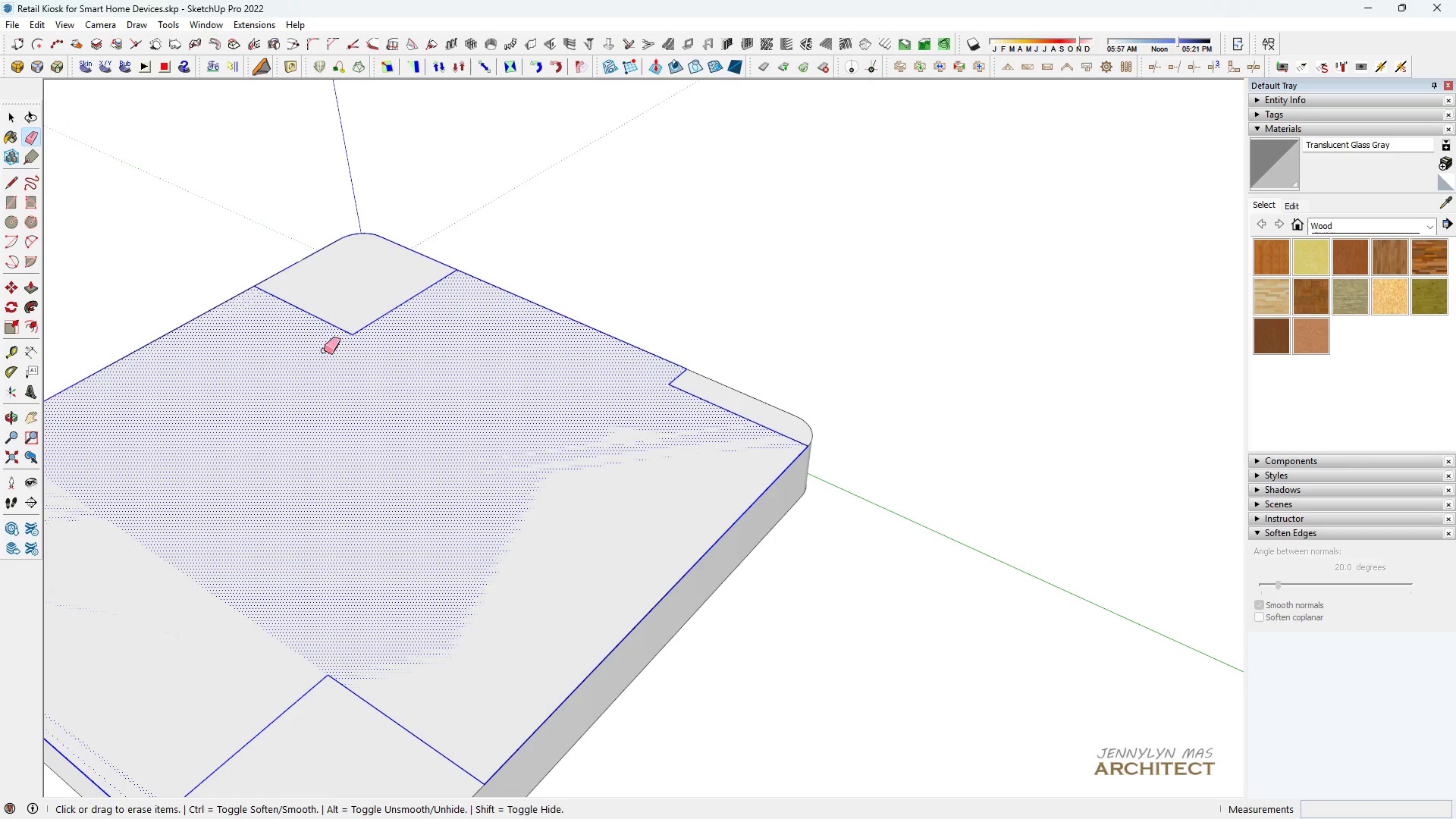 
left_click_drag(start_coordinate=[322, 351], to_coordinate=[370, 301])
 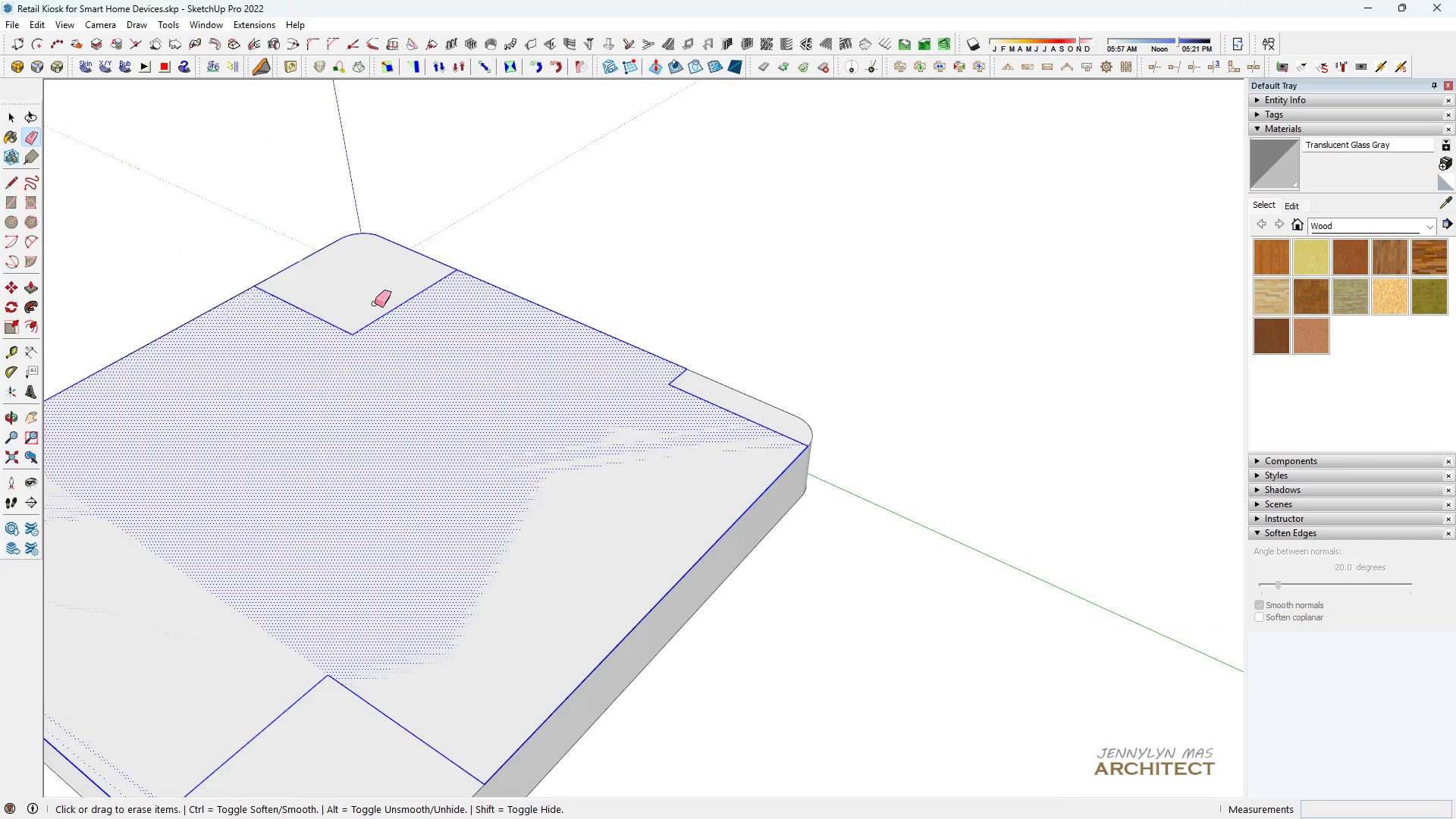 
left_click_drag(start_coordinate=[371, 301], to_coordinate=[390, 343])
 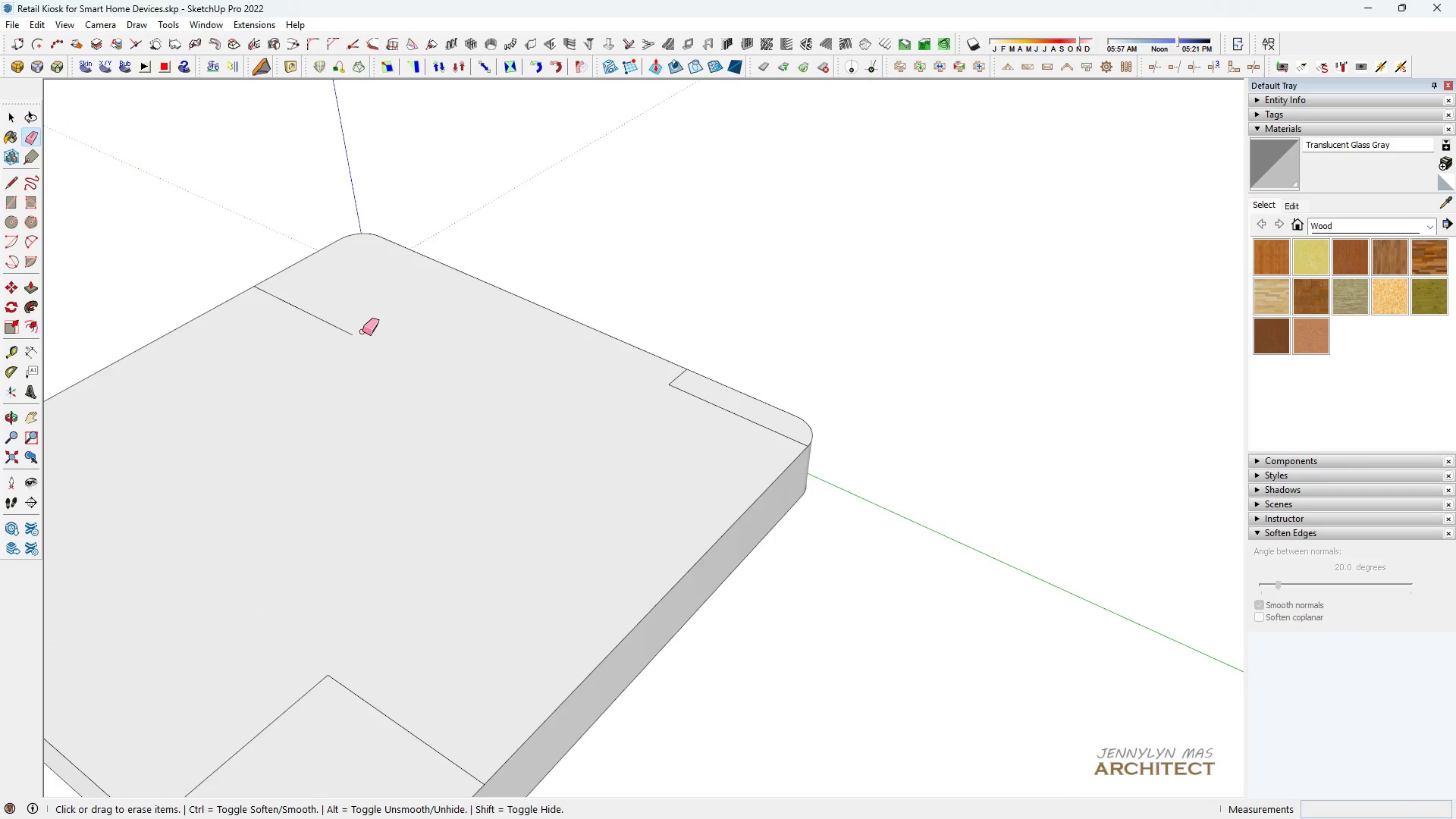 
left_click_drag(start_coordinate=[362, 331], to_coordinate=[306, 323])
 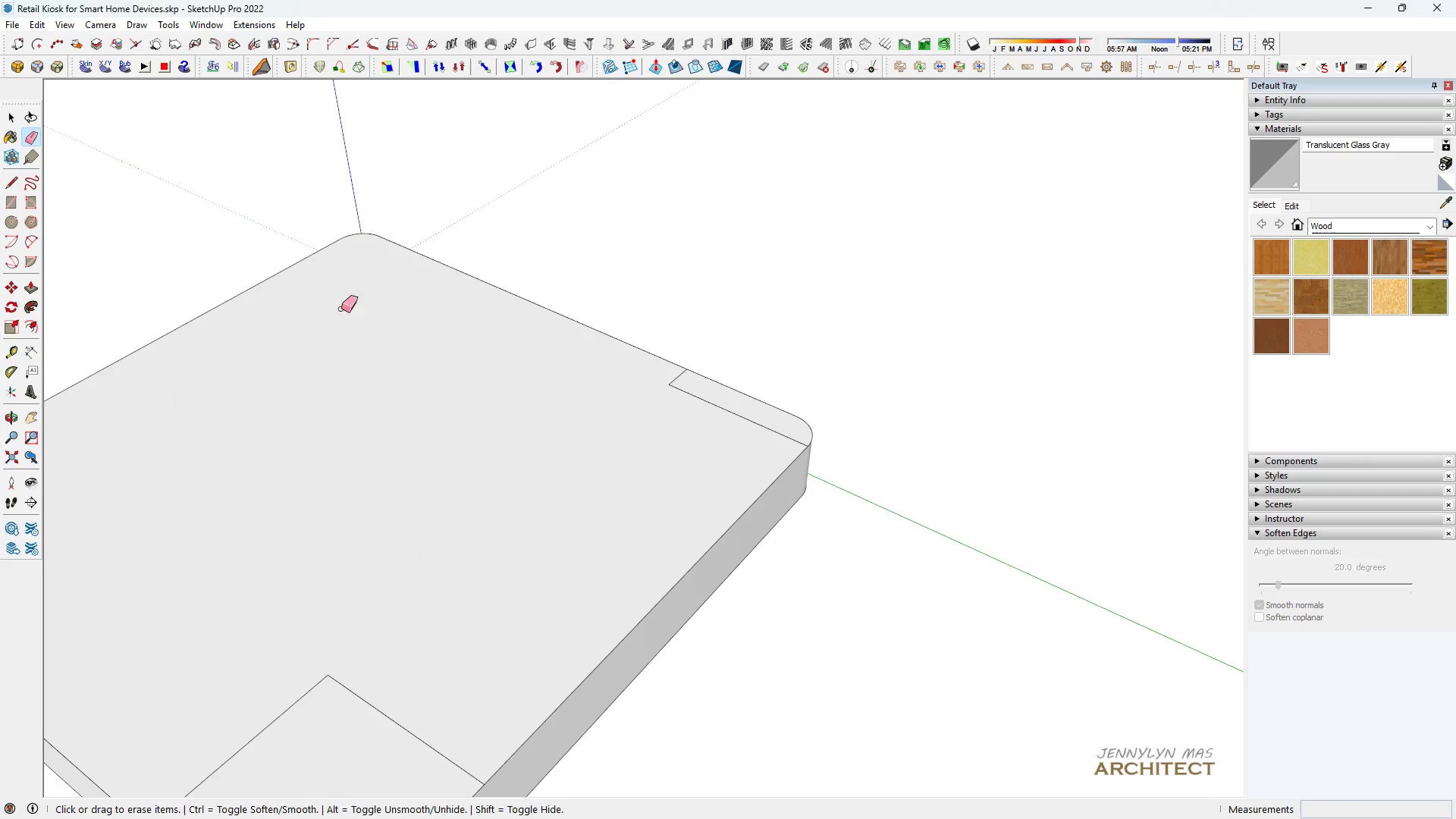 
key(Space)
 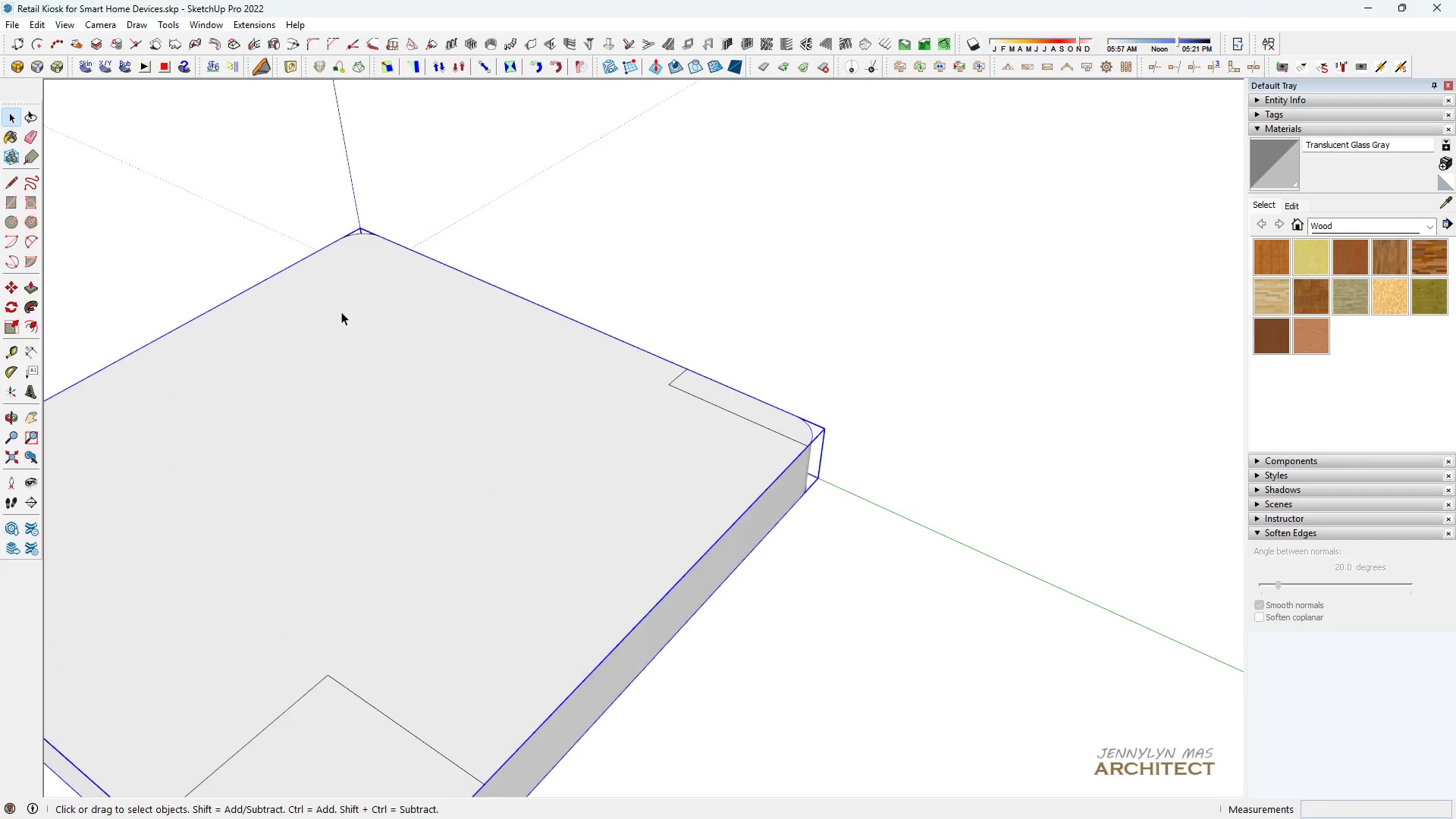 
double_click([341, 312])
 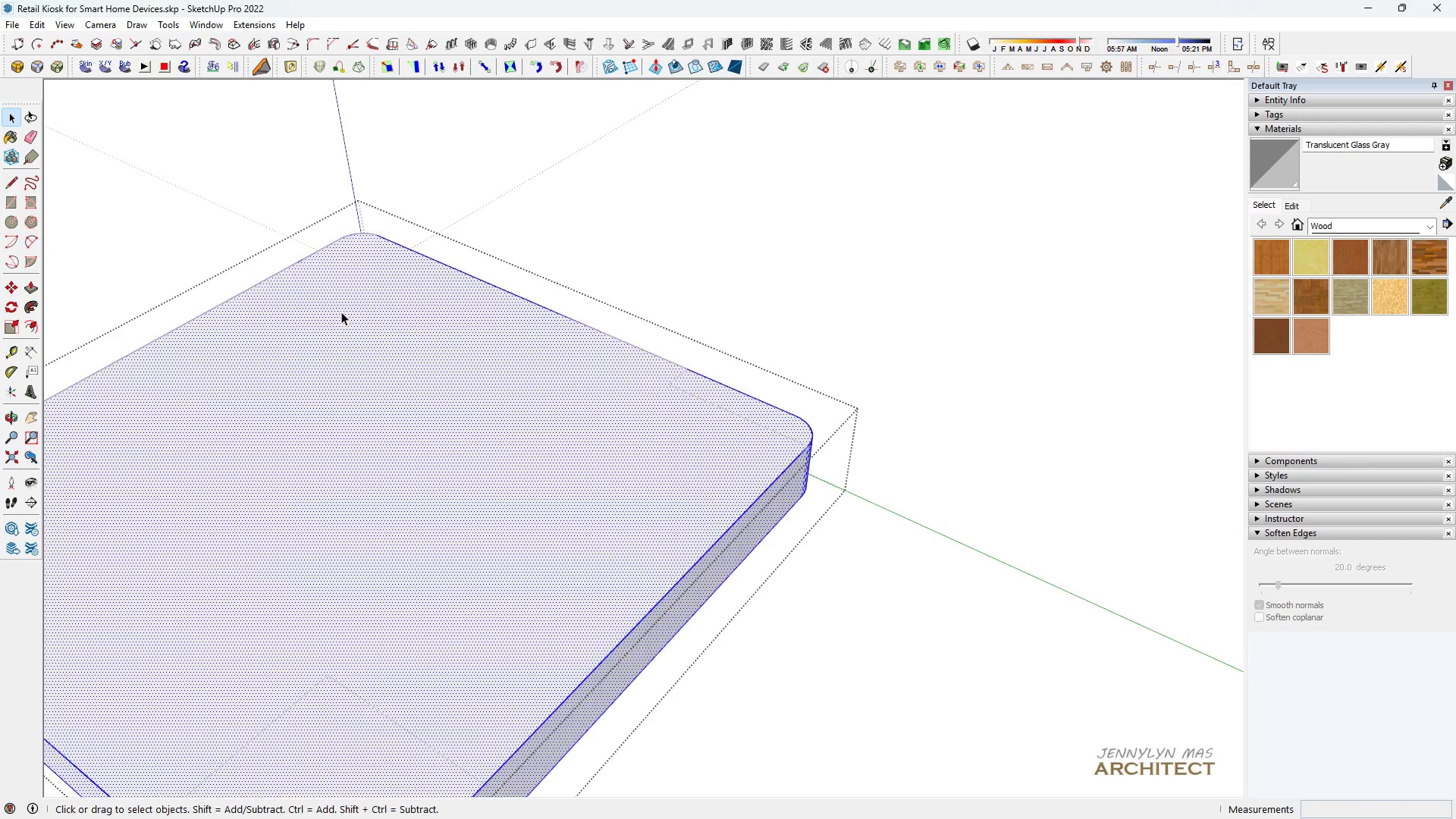 
triple_click([341, 312])
 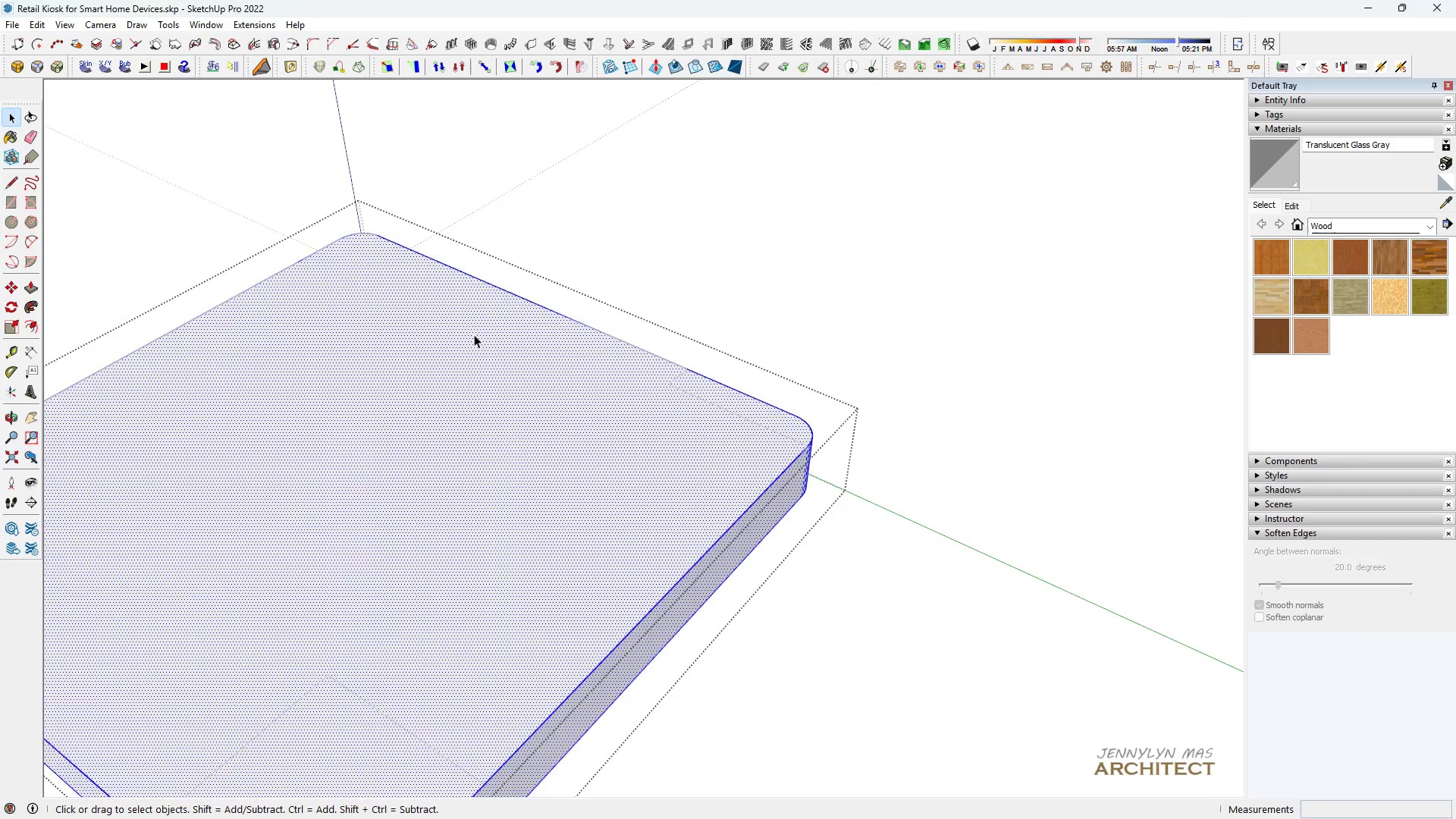 
scroll: coordinate [485, 340], scroll_direction: down, amount: 4.0
 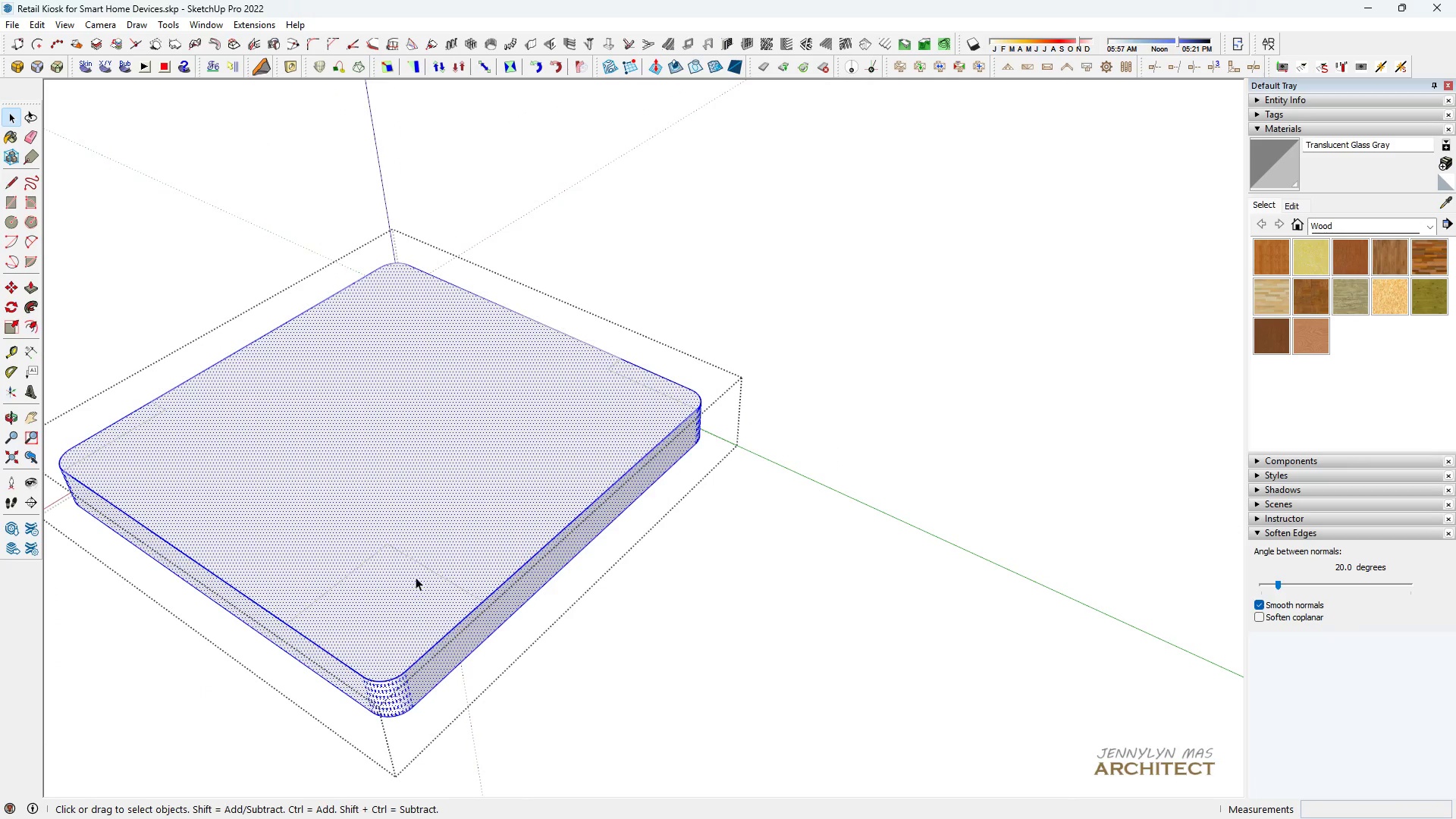 
key(Escape)
 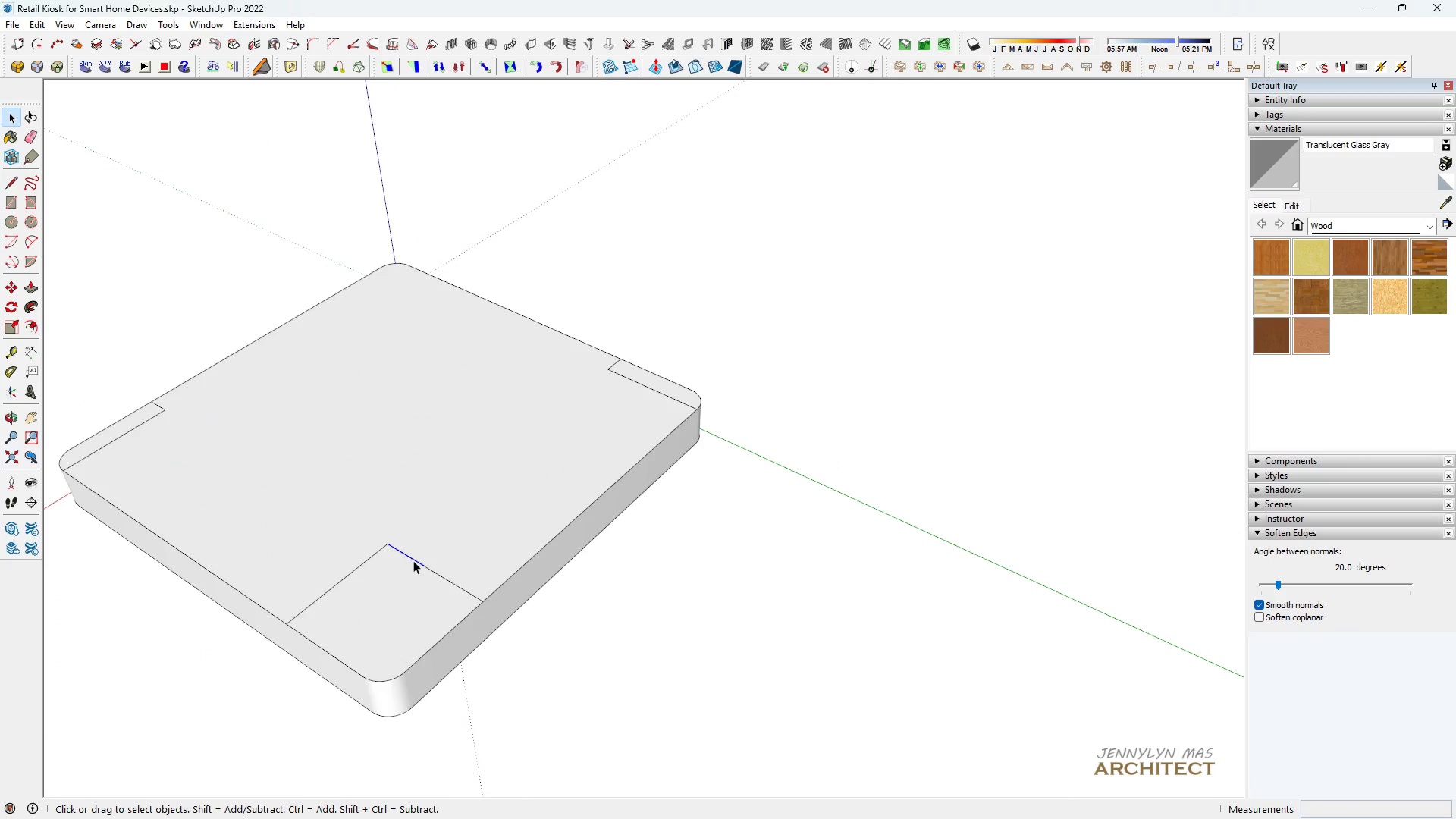 
double_click([413, 560])
 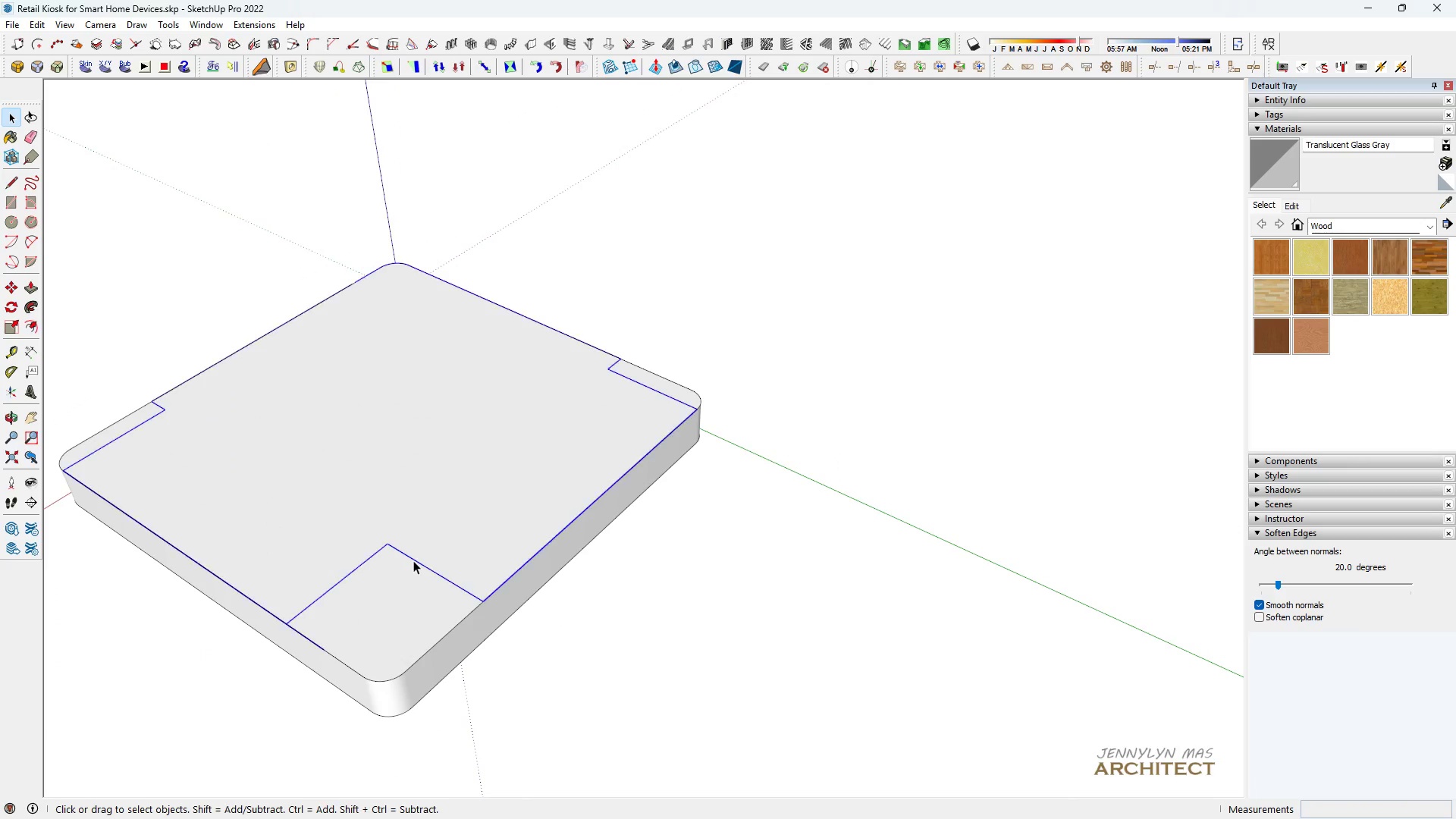 
triple_click([413, 560])
 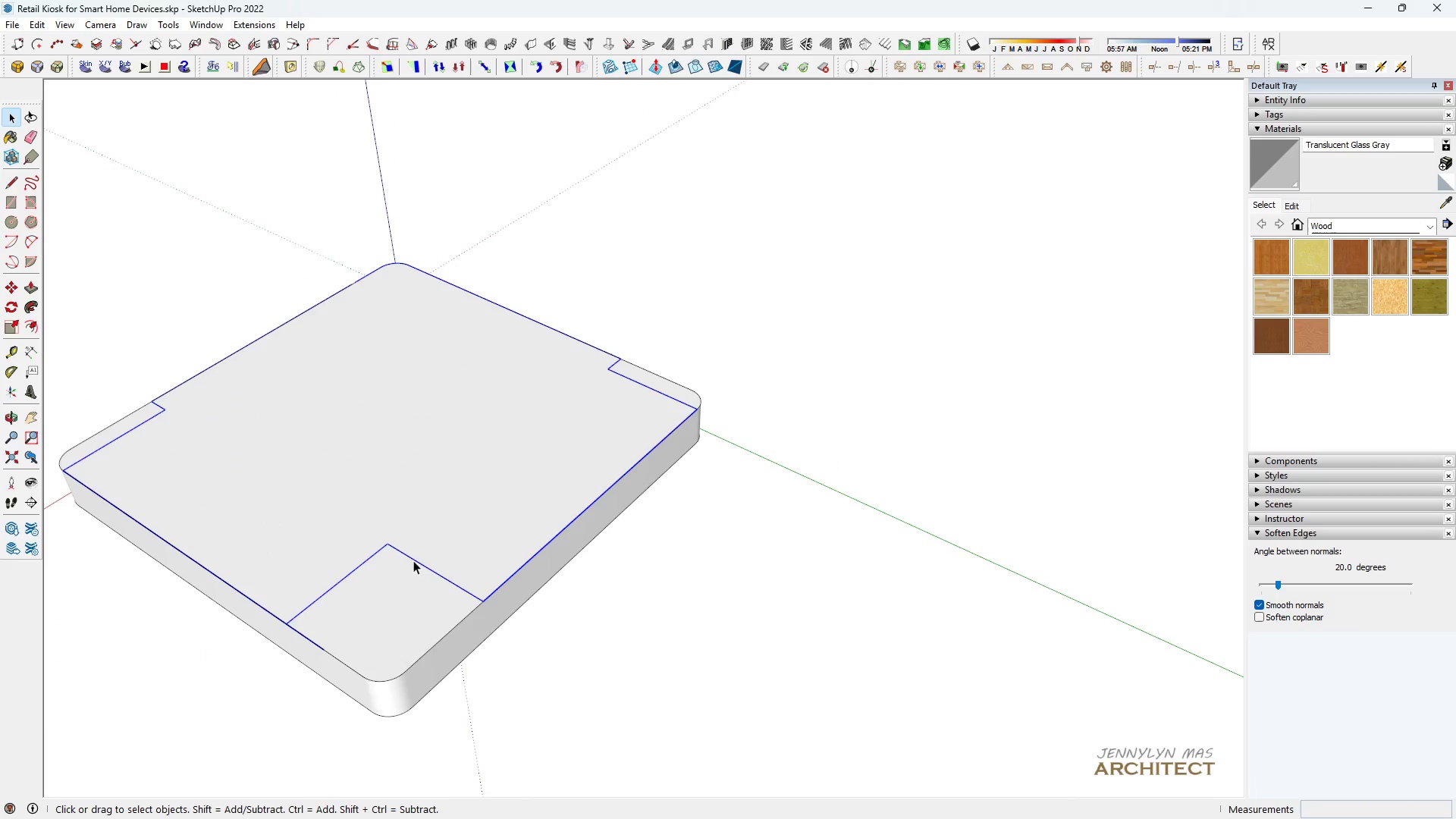 
triple_click([413, 560])
 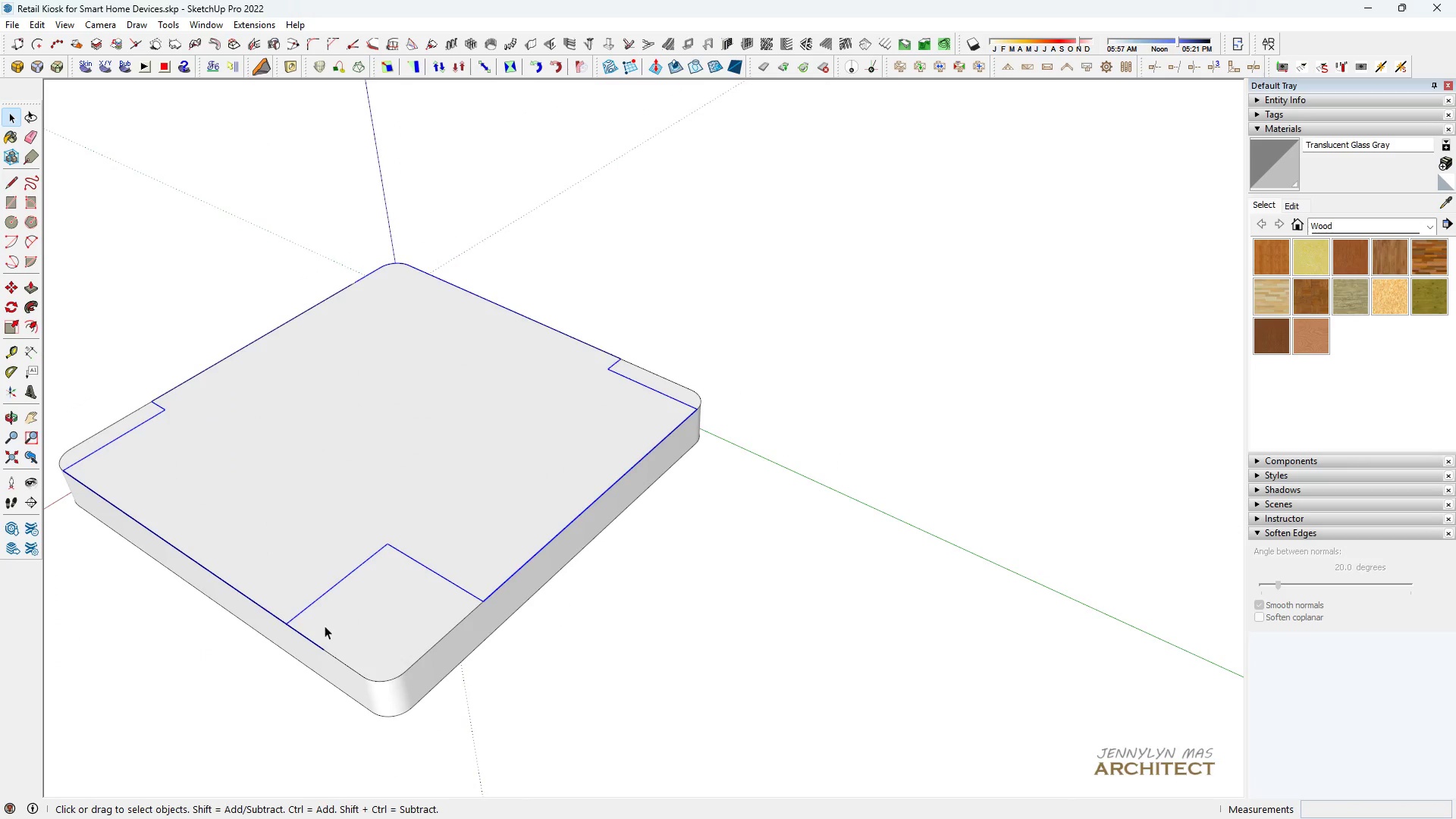 
scroll: coordinate [328, 638], scroll_direction: up, amount: 5.0
 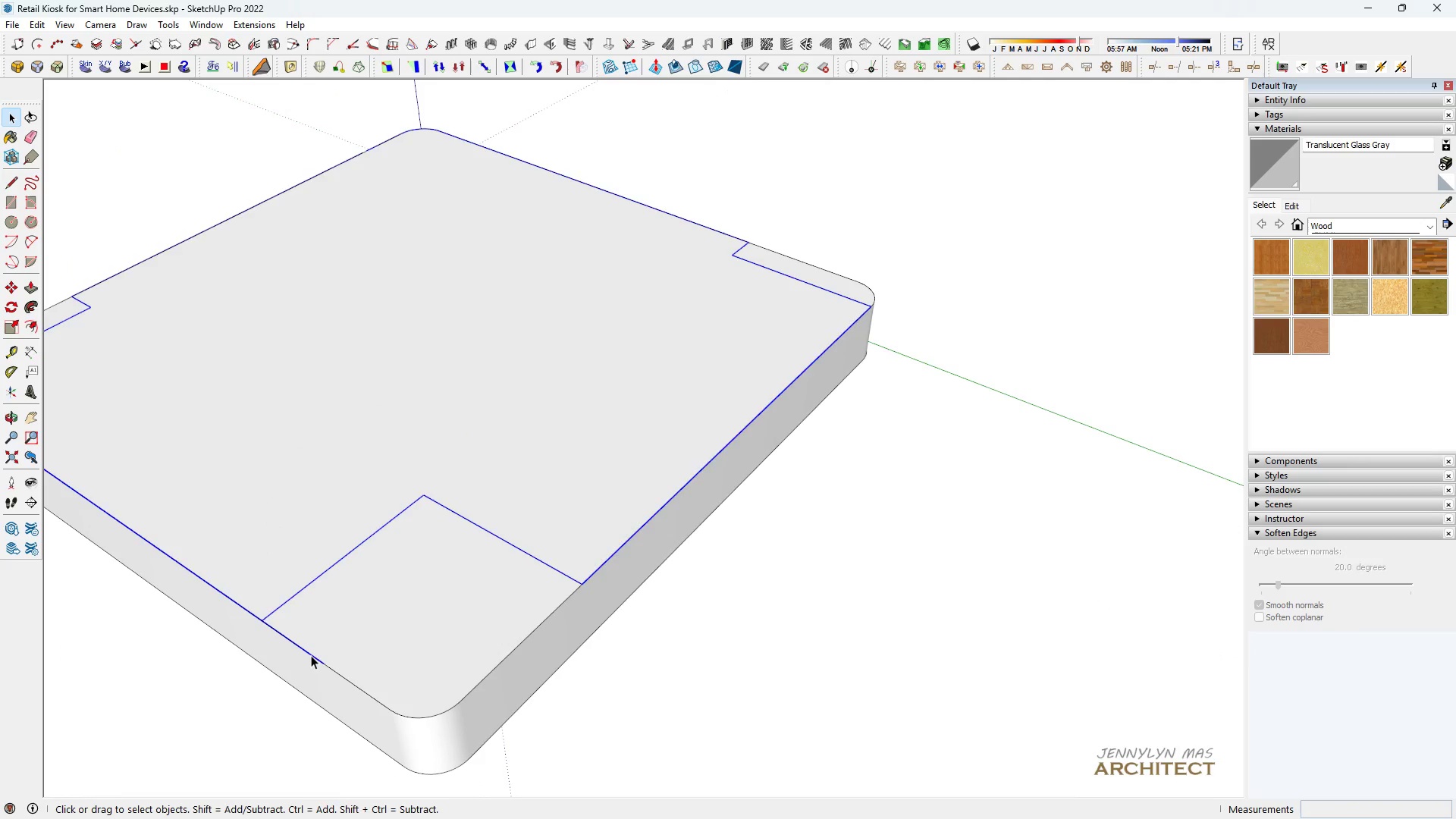 
left_click([311, 655])
 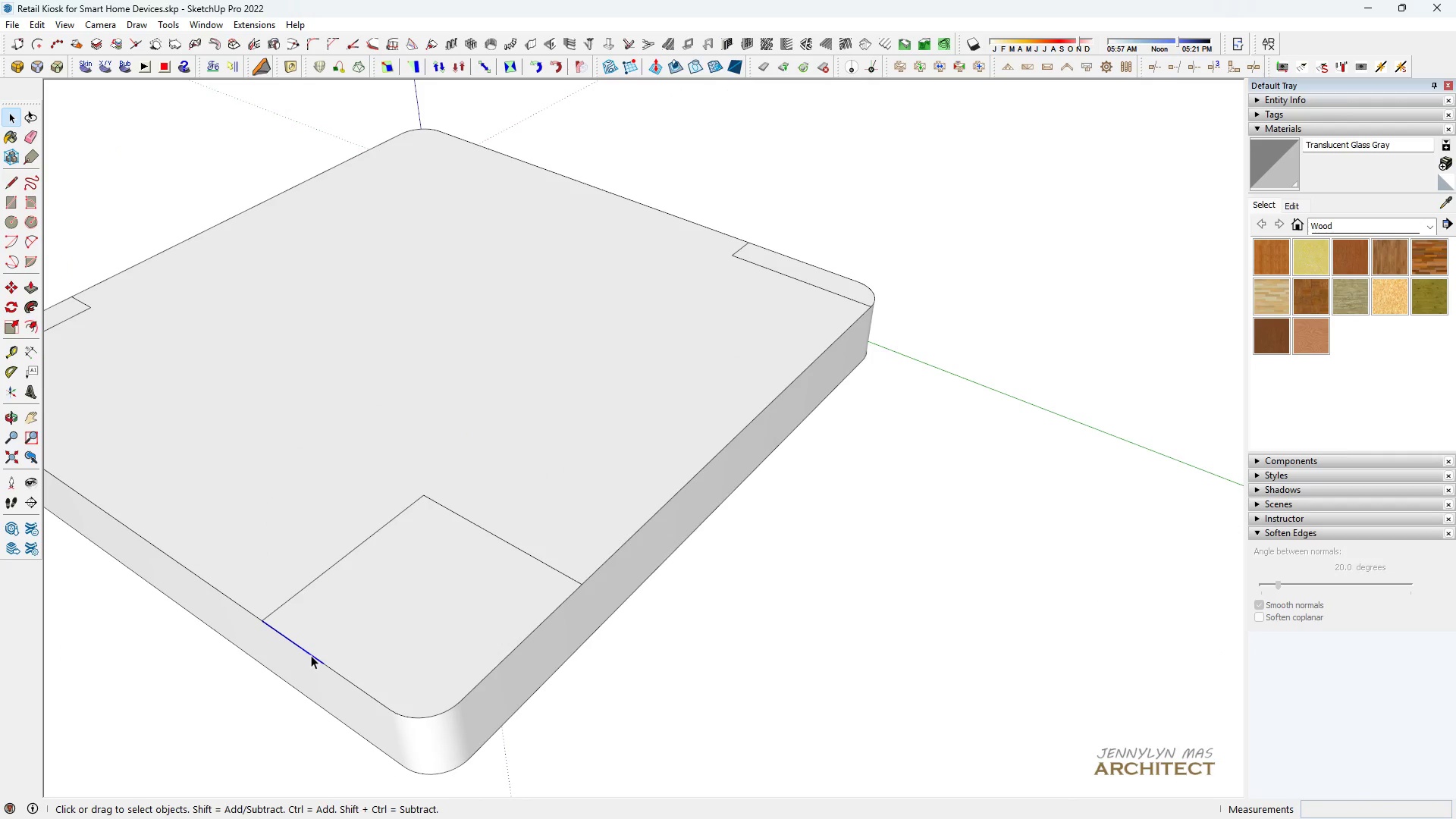 
key(Delete)
 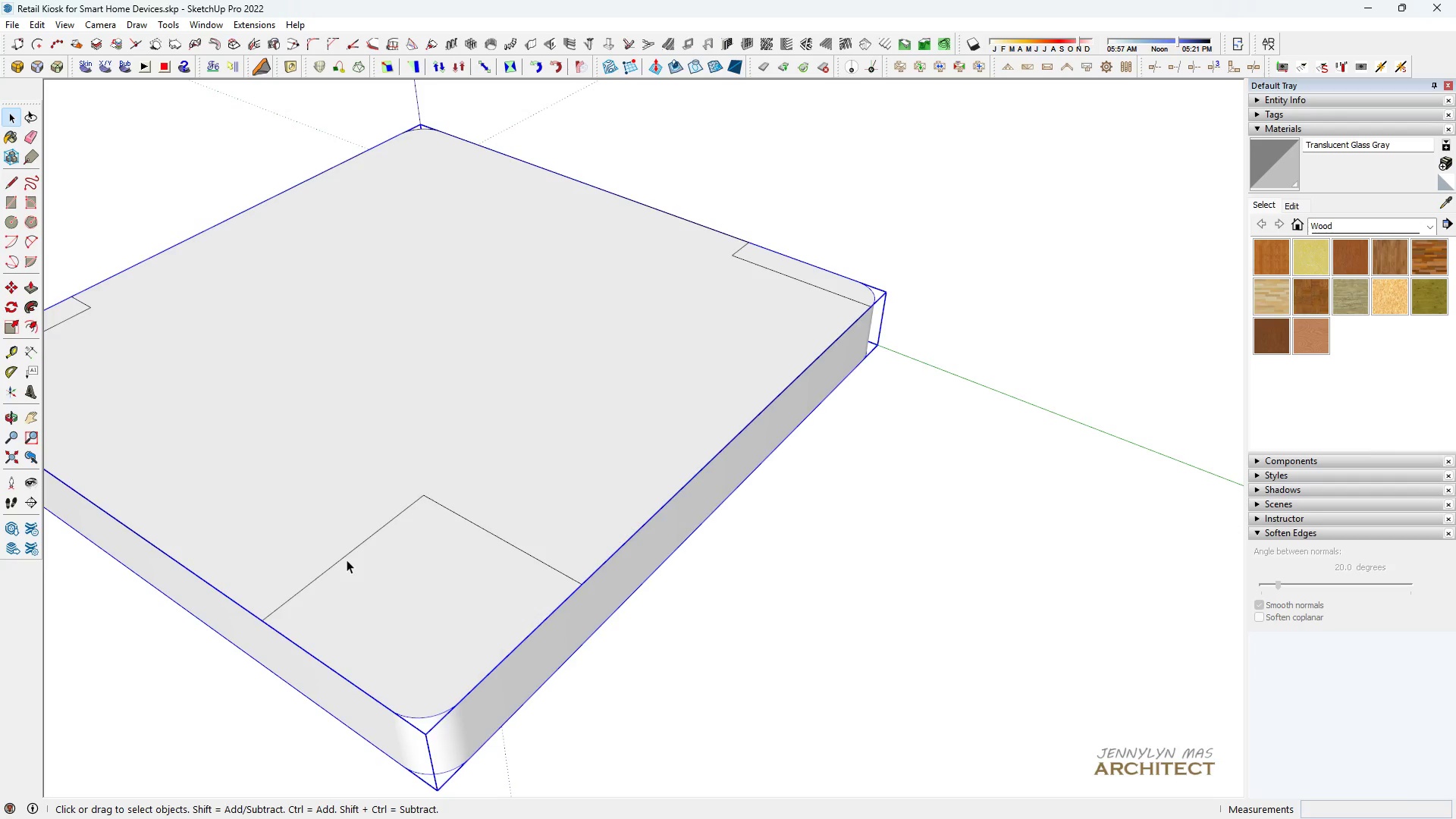 
double_click([347, 560])
 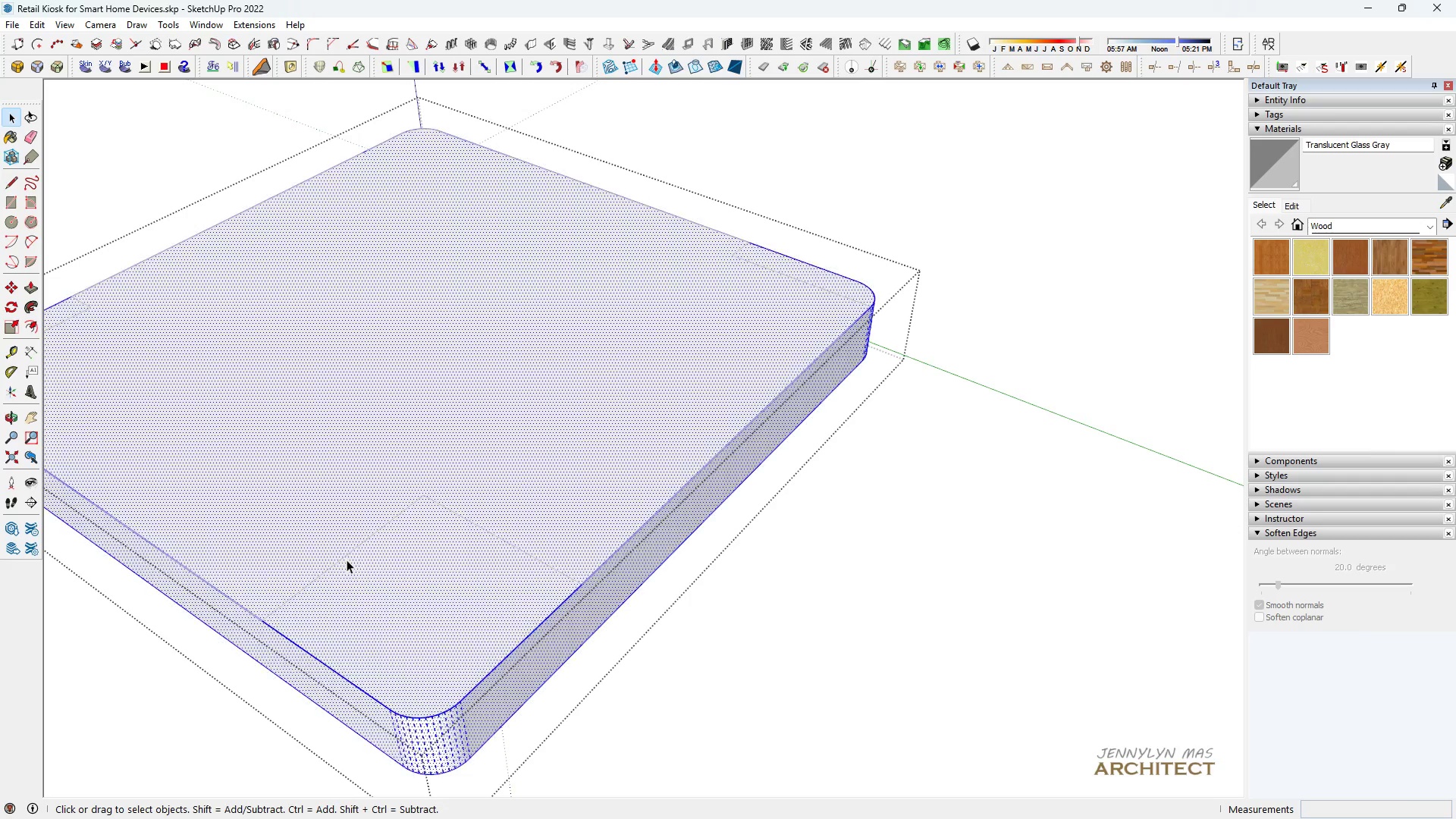 
triple_click([347, 560])
 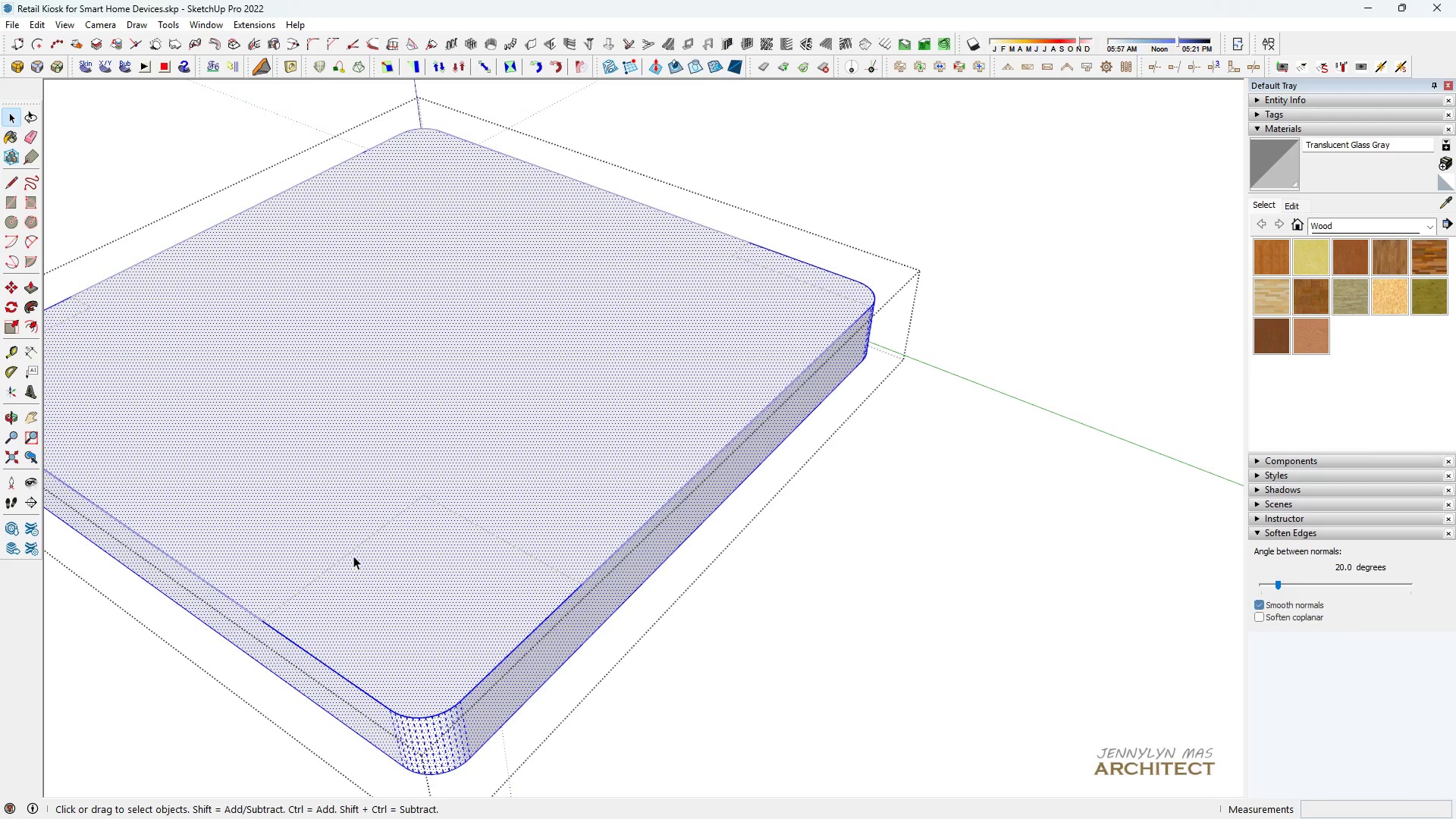 
key(Escape)
 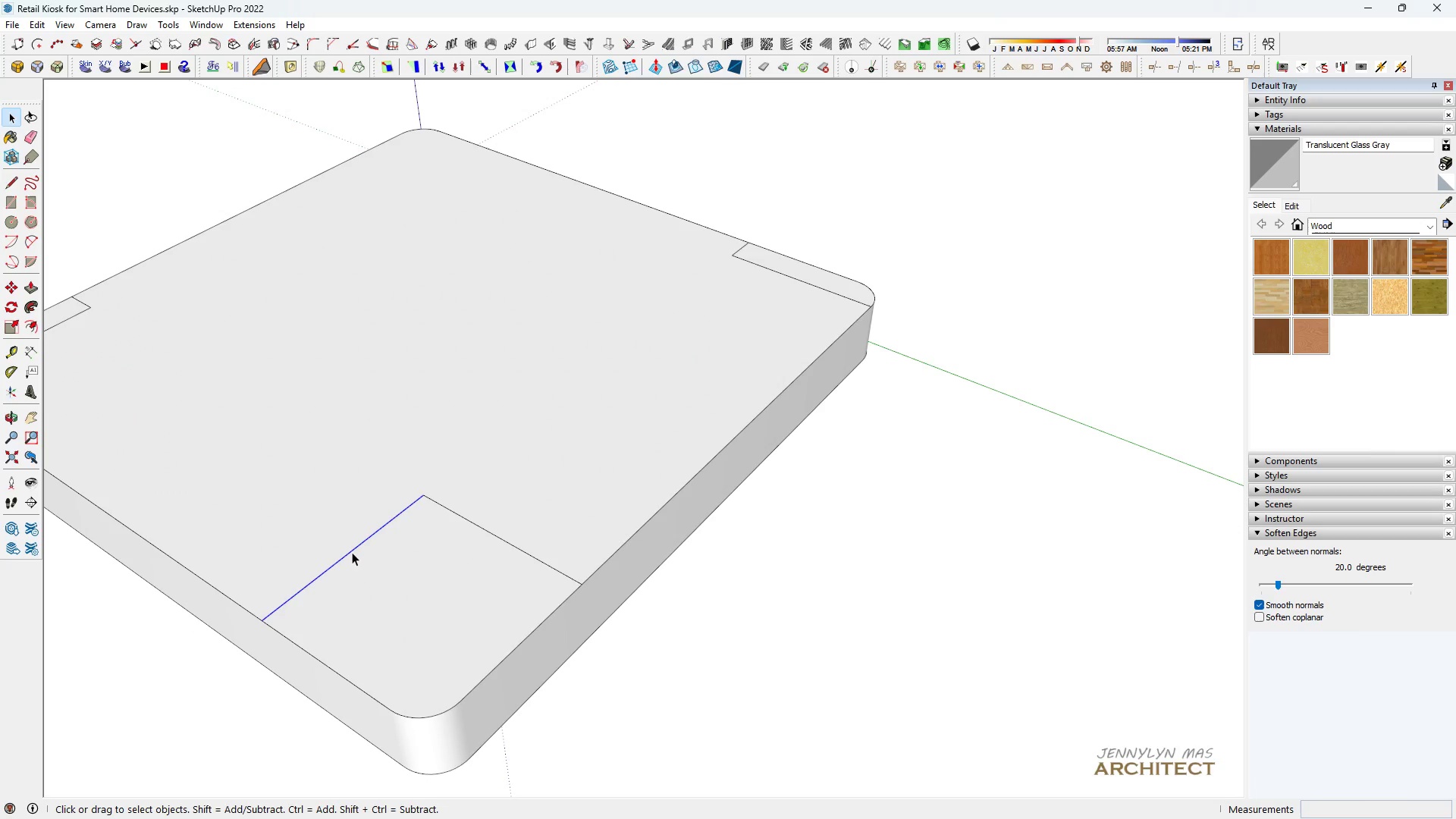 
double_click([352, 552])
 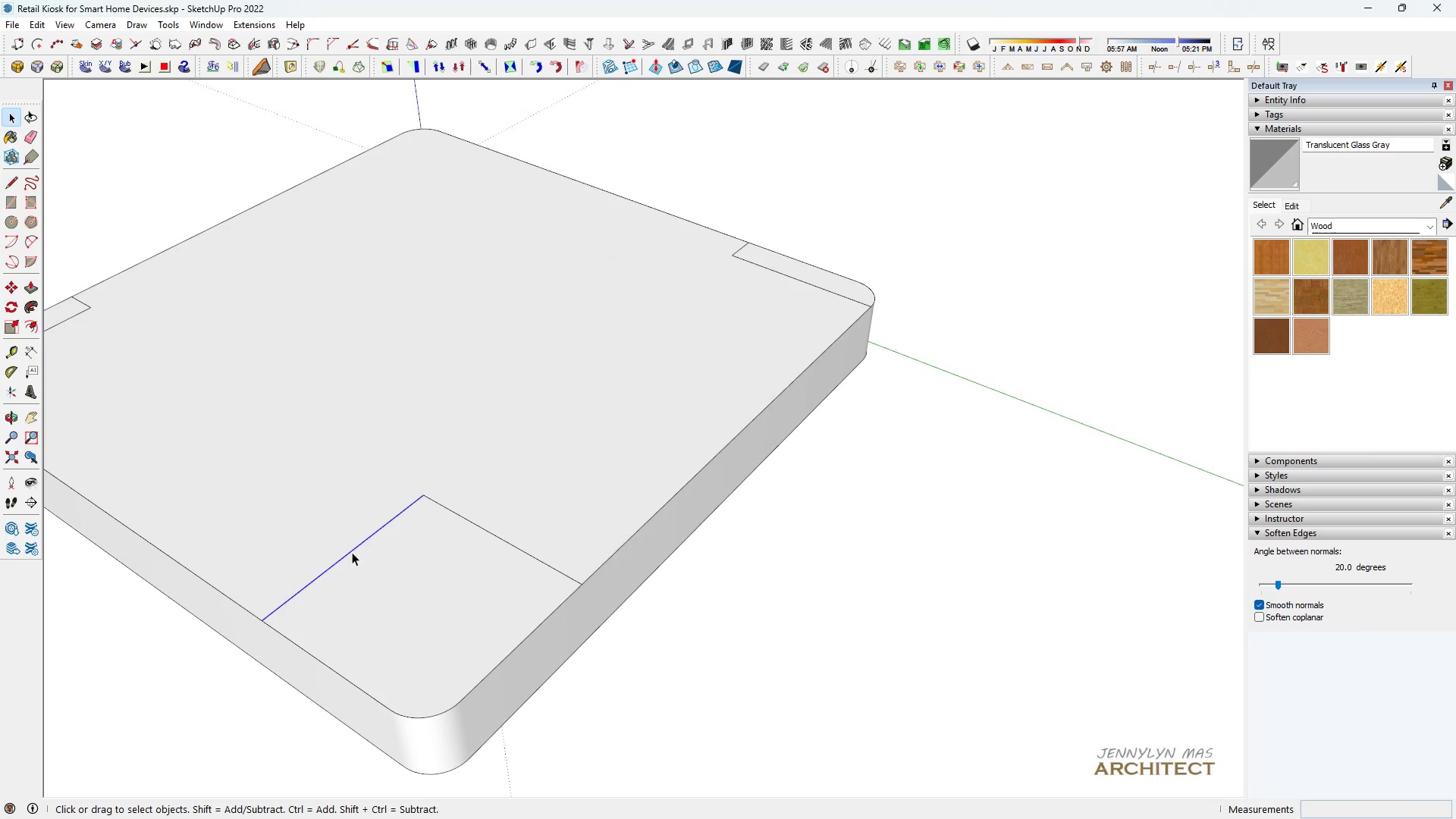 
triple_click([352, 552])
 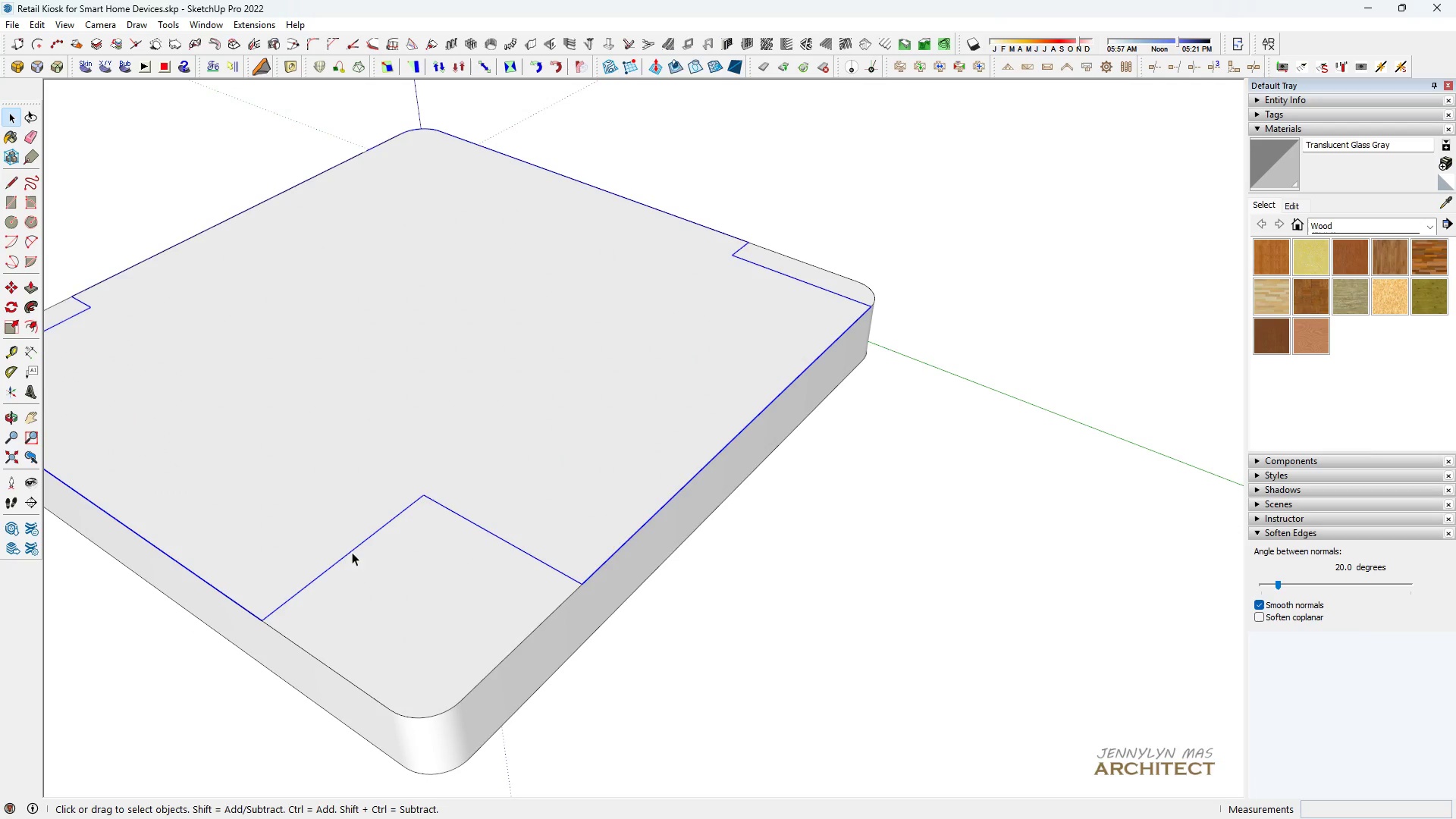 
triple_click([352, 552])
 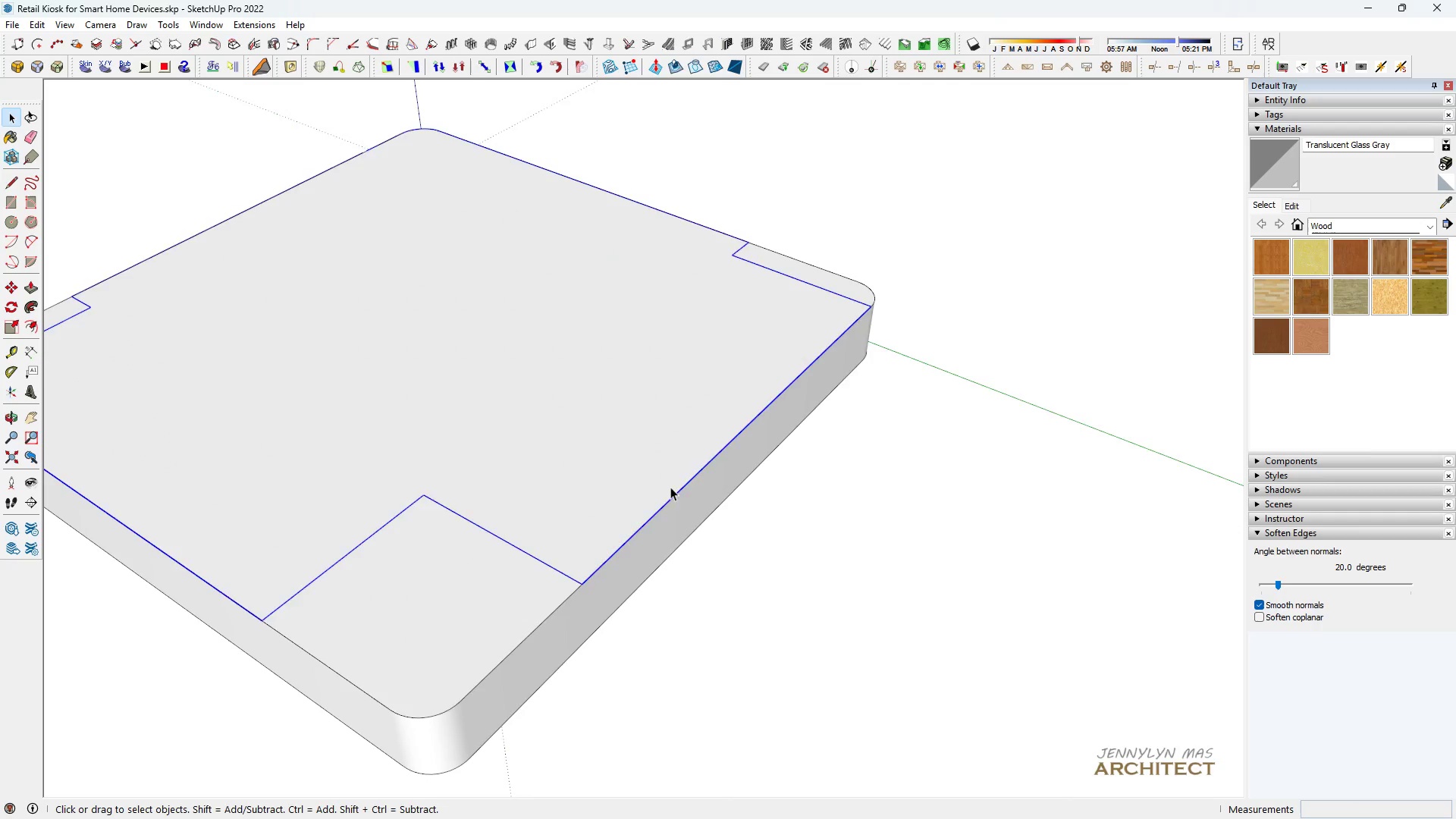 
scroll: coordinate [646, 503], scroll_direction: down, amount: 4.0
 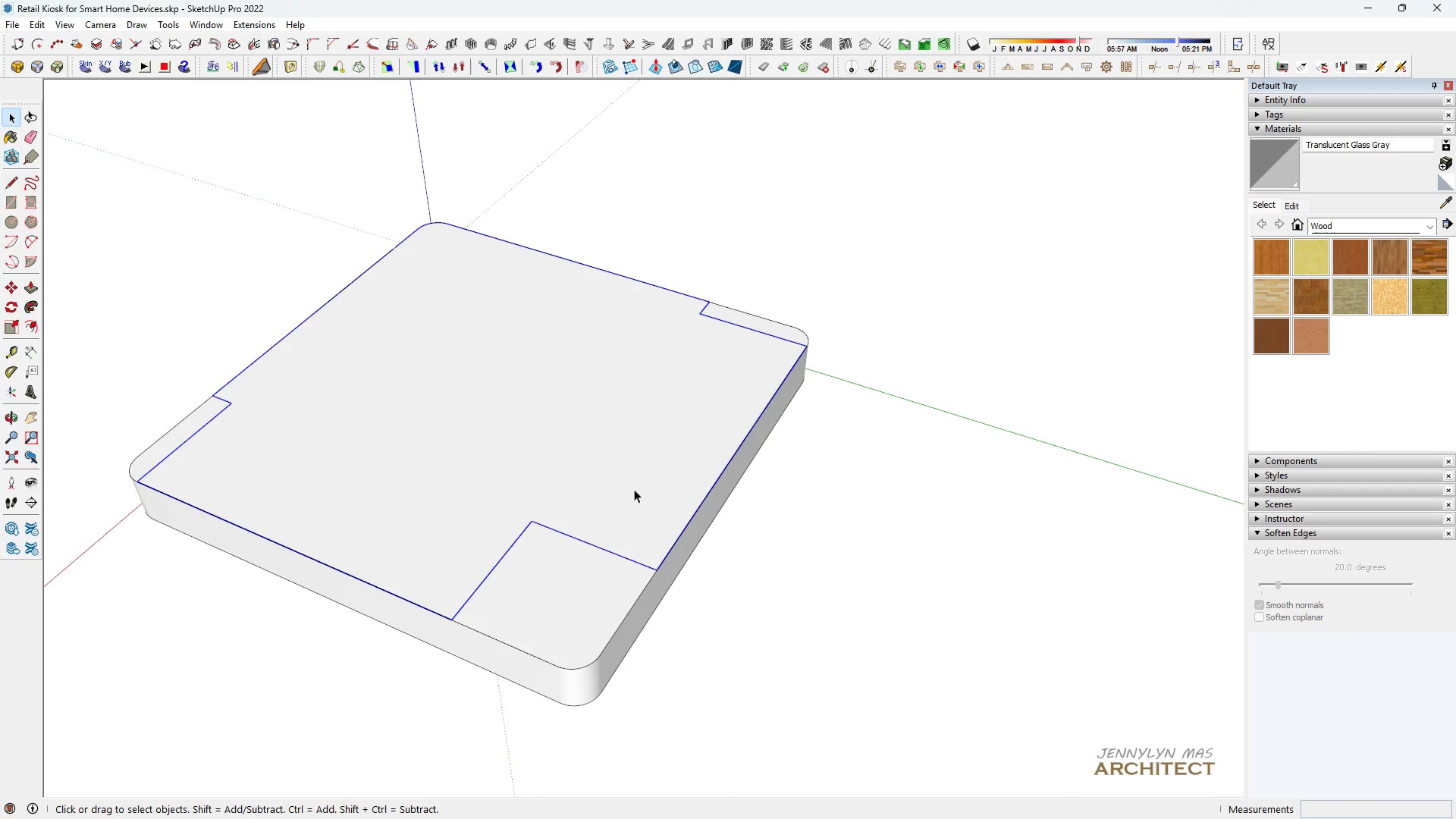 
type( hl)
 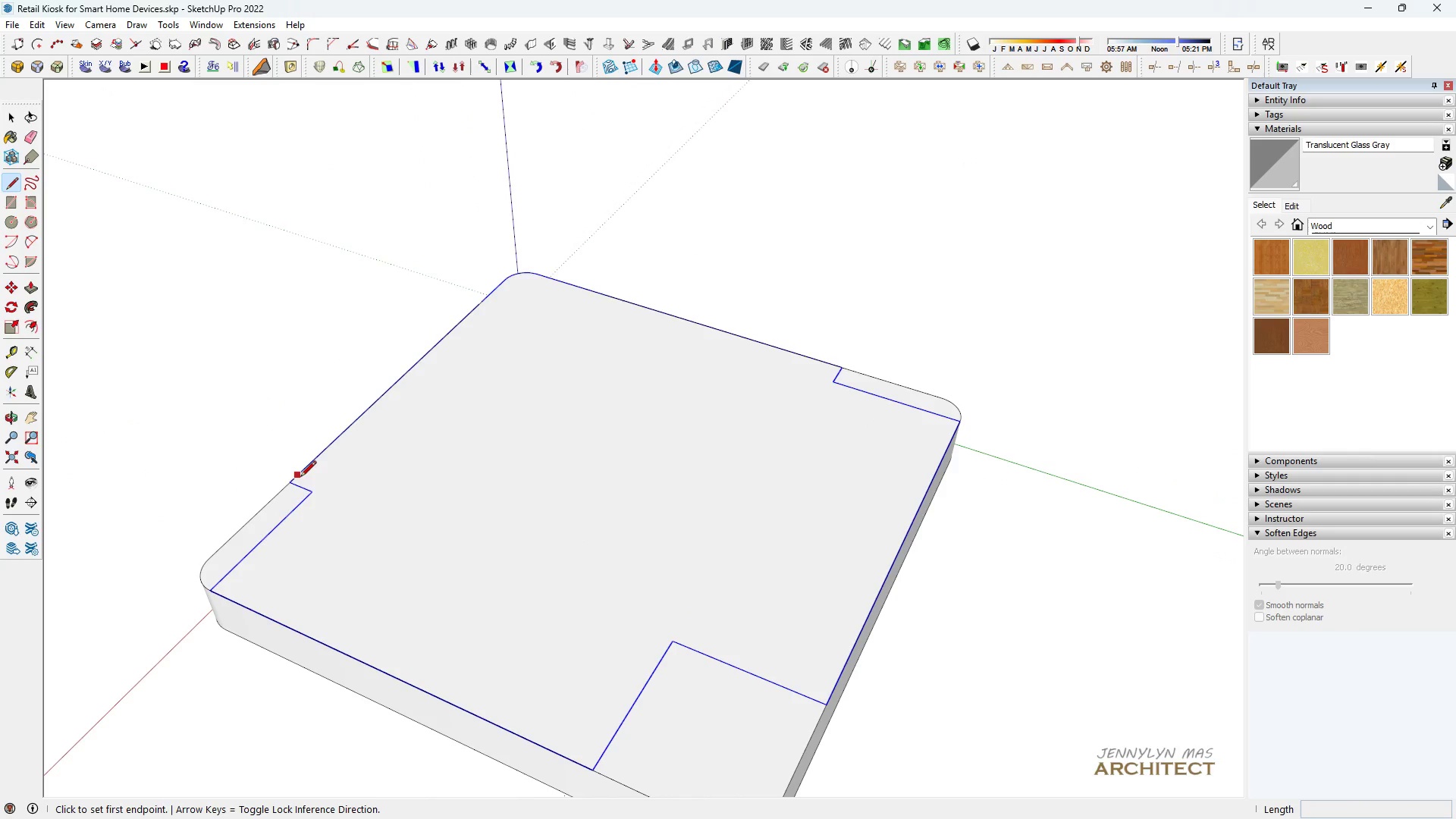 
left_click_drag(start_coordinate=[425, 357], to_coordinate=[490, 435])
 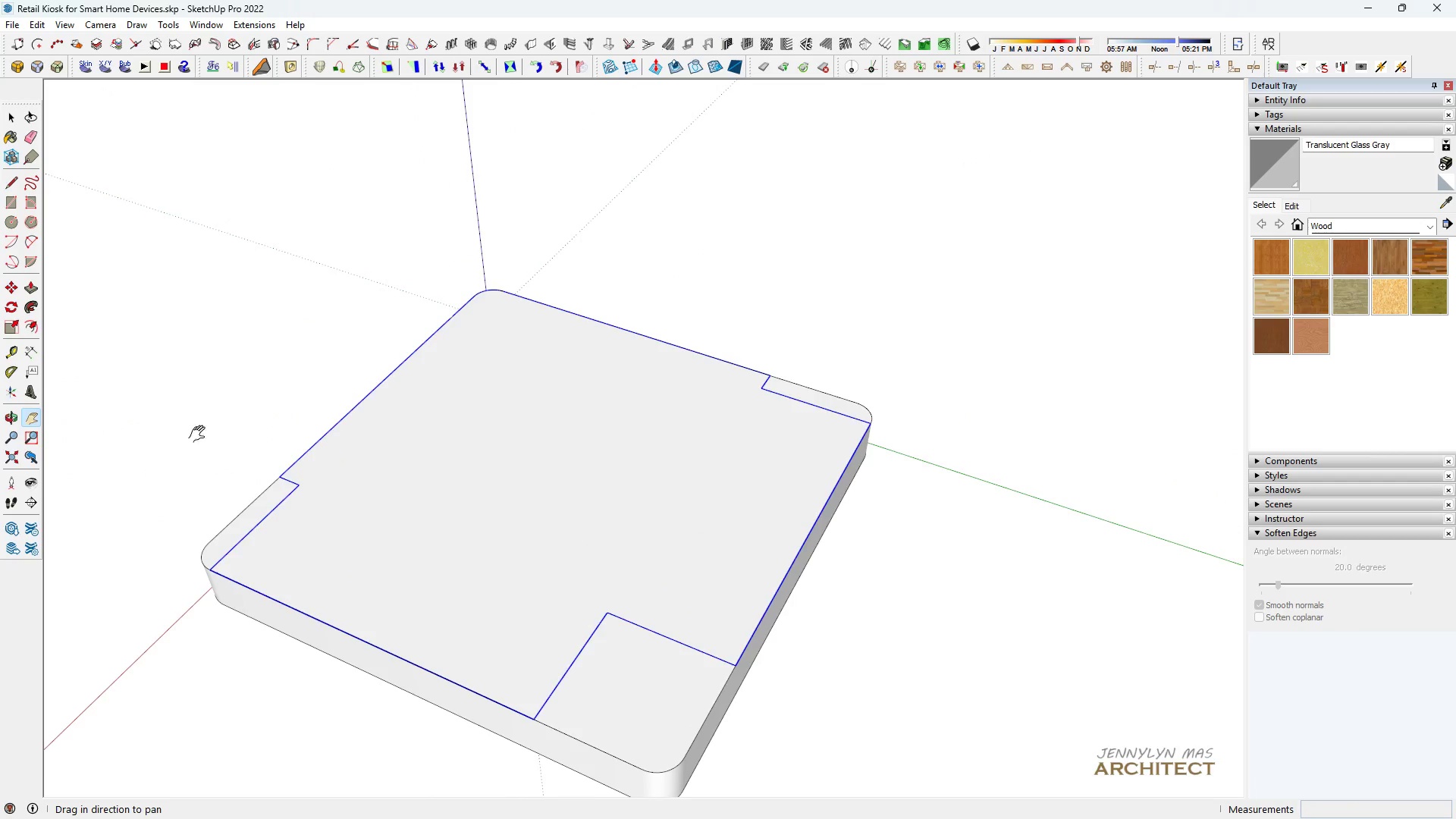 
scroll: coordinate [210, 441], scroll_direction: up, amount: 2.0
 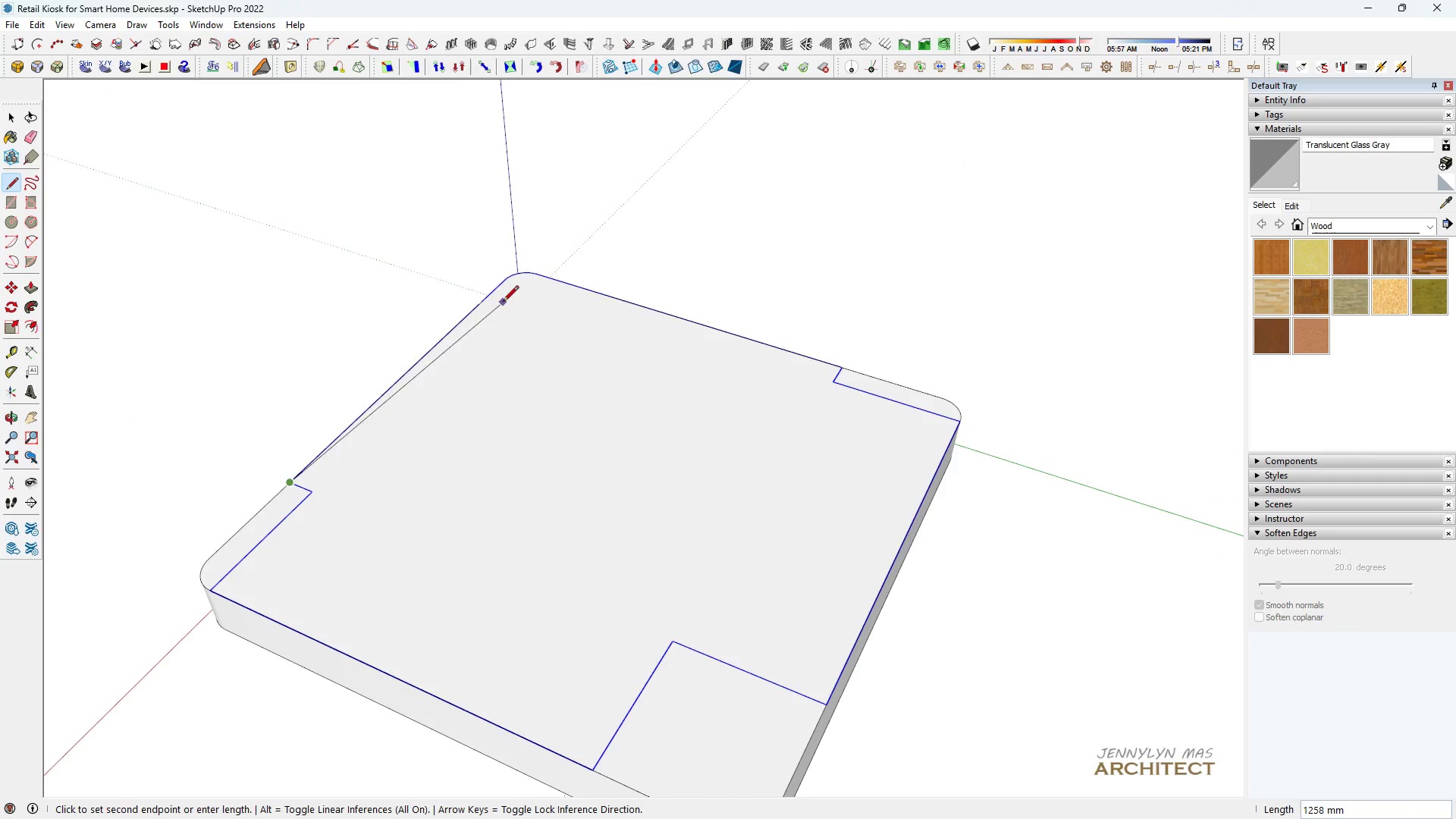 
left_click([497, 296])
 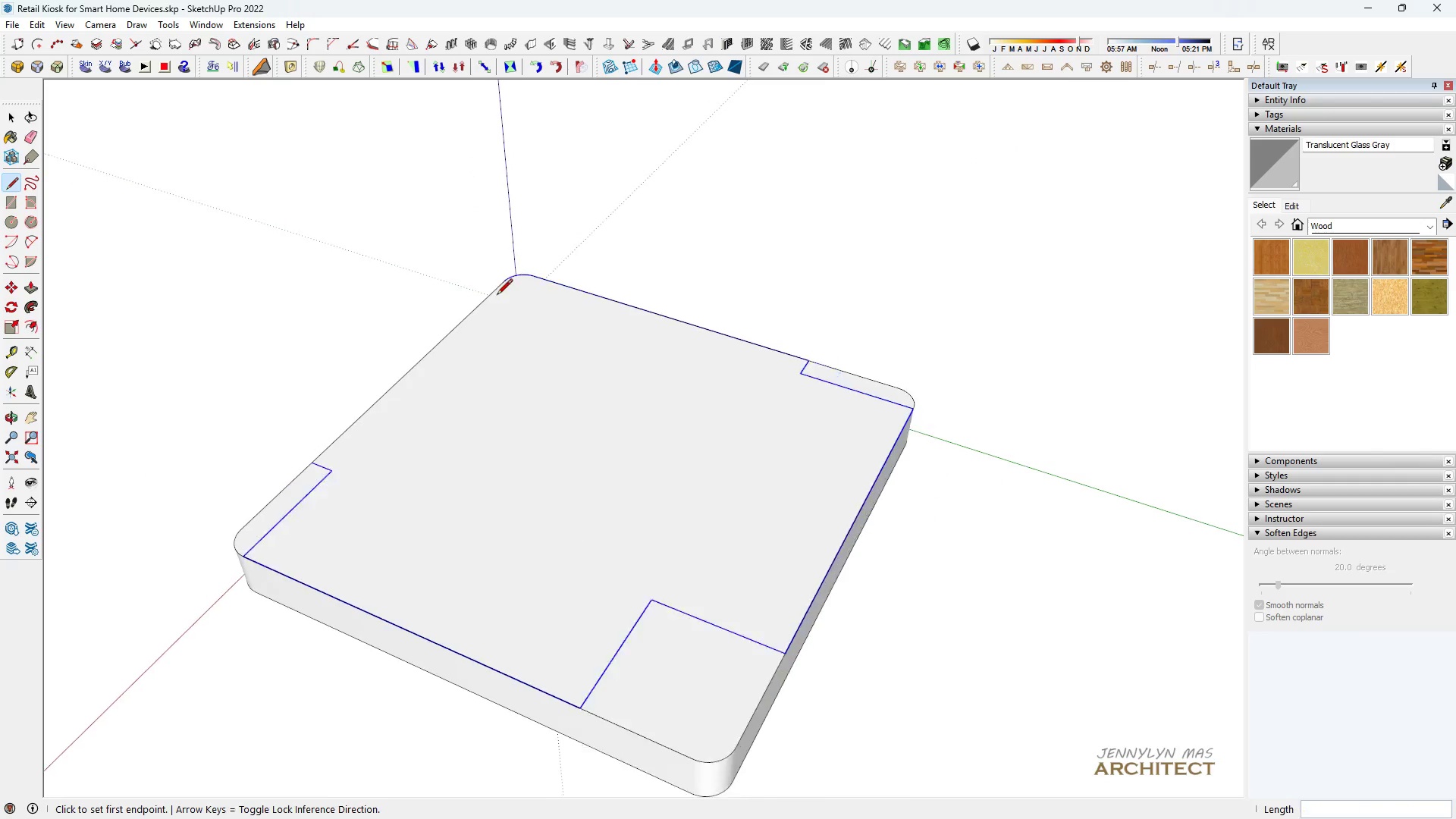 
scroll: coordinate [497, 297], scroll_direction: down, amount: 2.0
 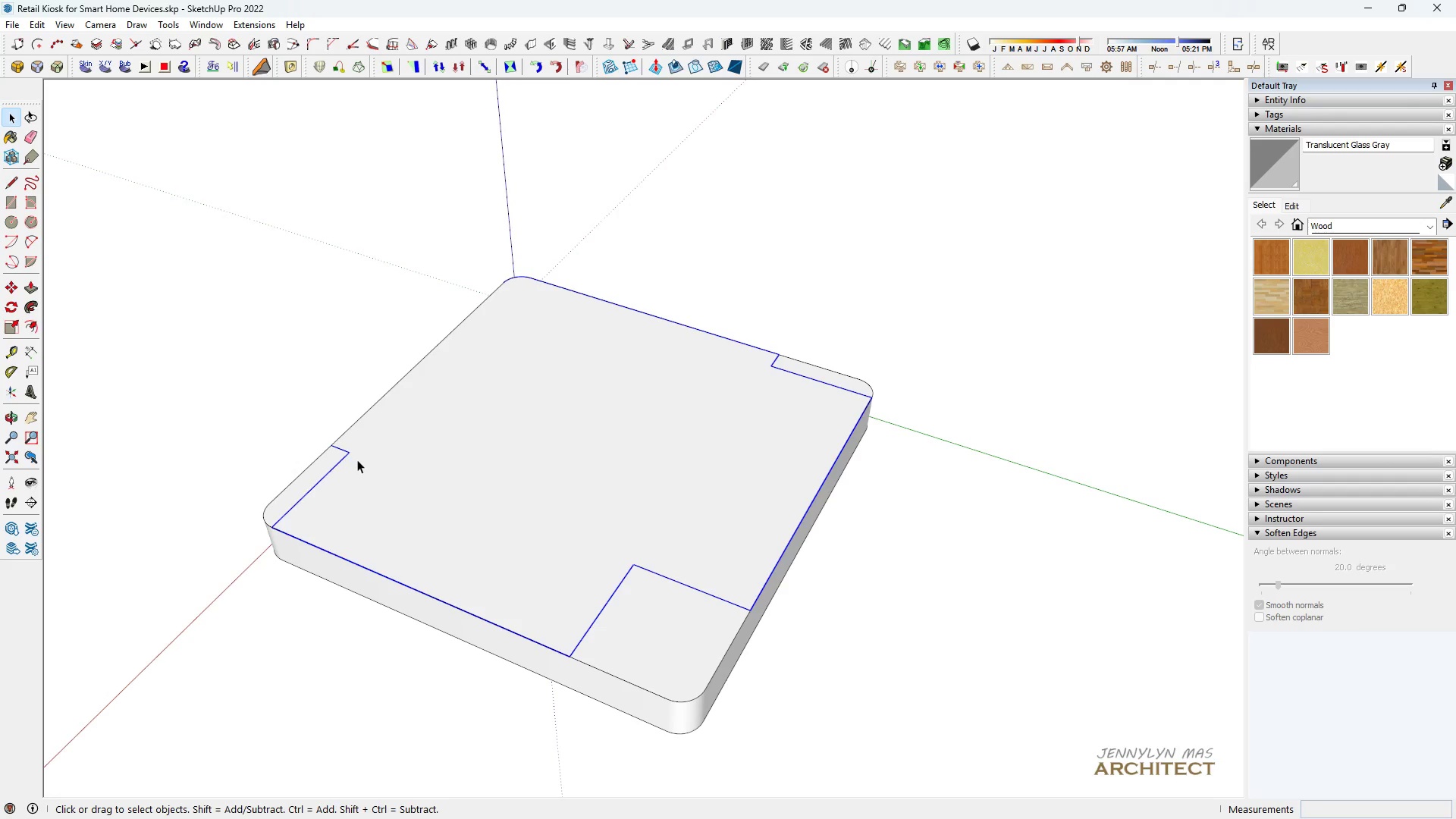 
key(Space)
 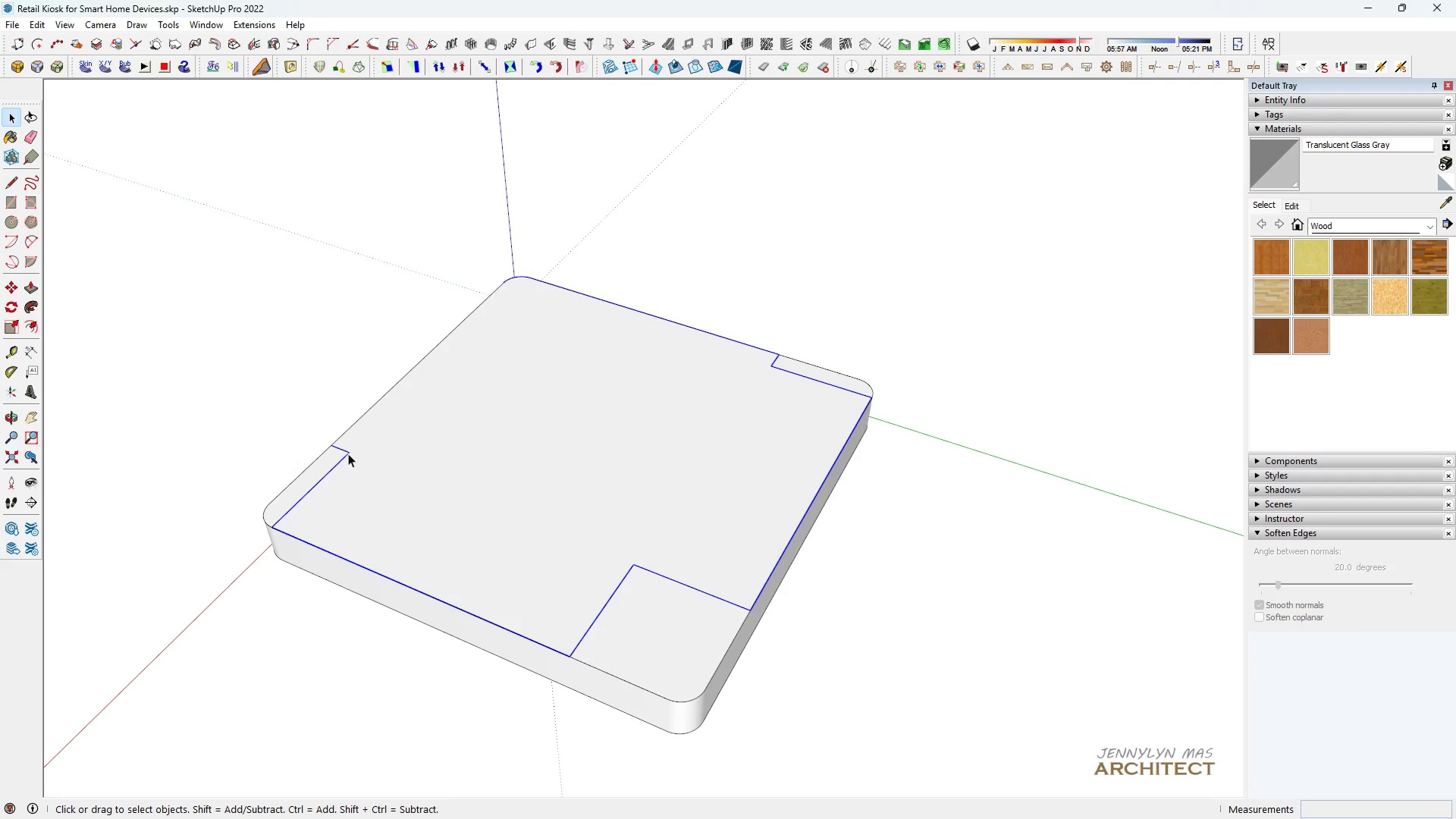 
double_click([348, 453])
 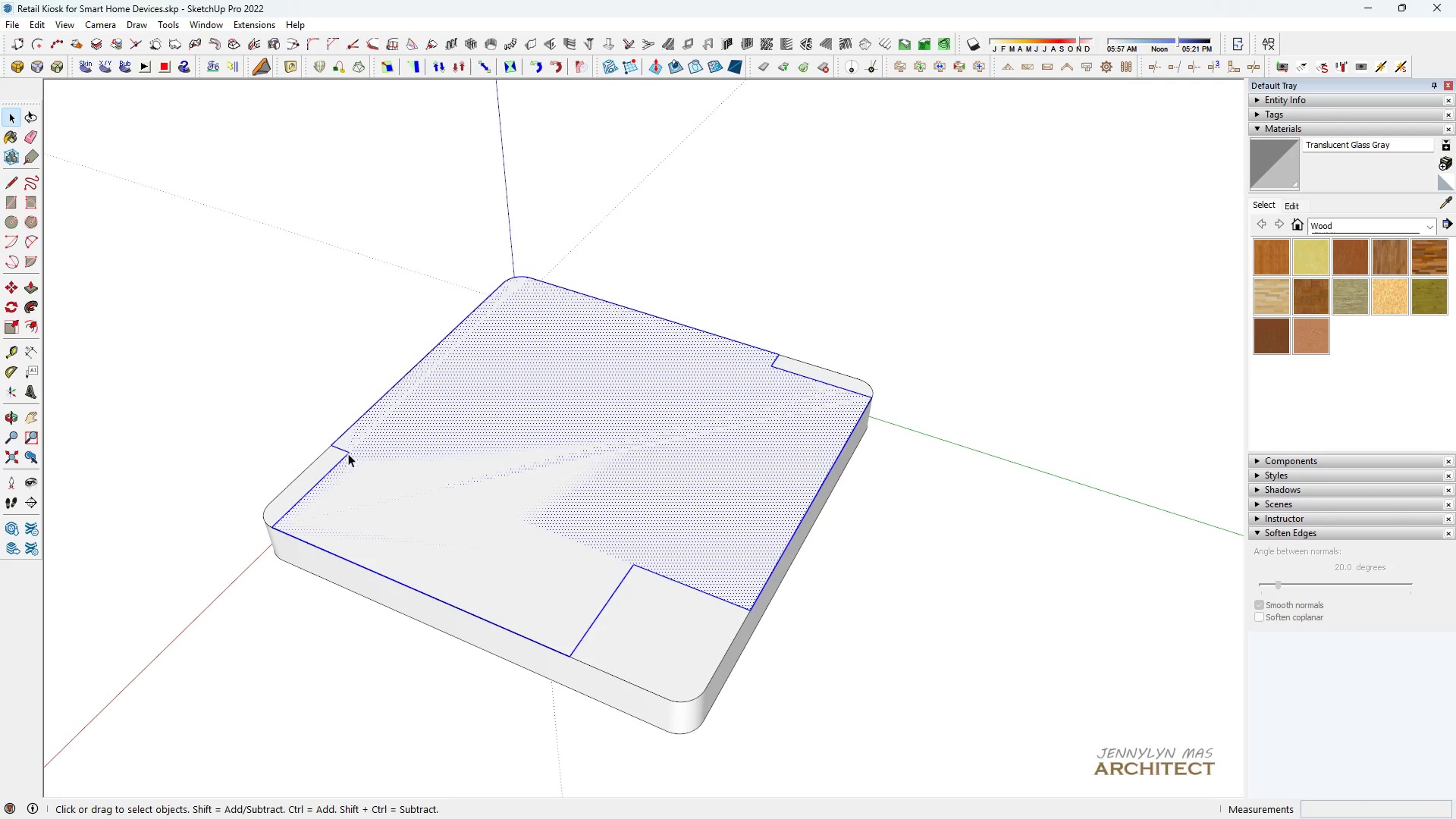 
triple_click([348, 453])
 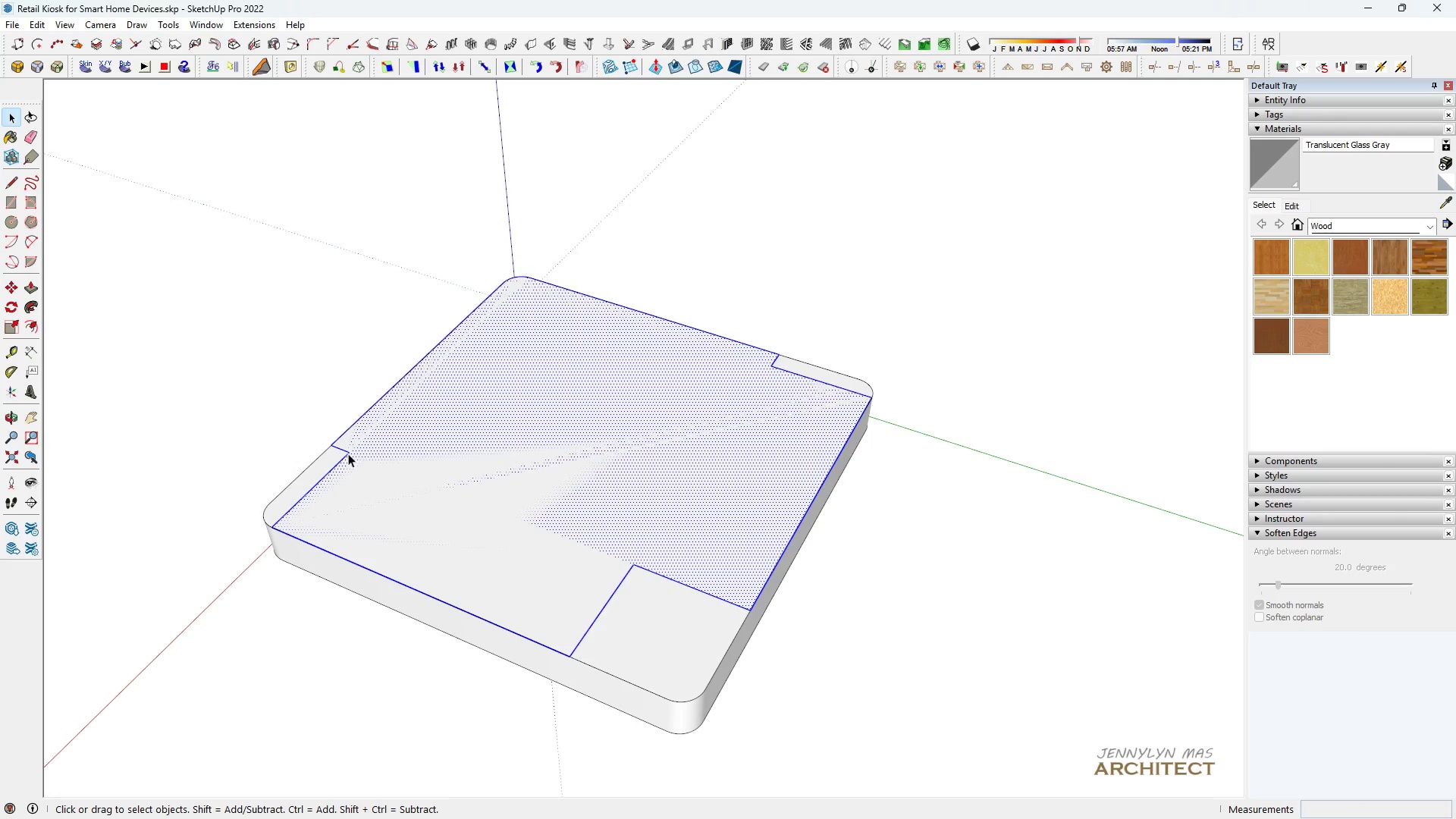 
triple_click([348, 453])
 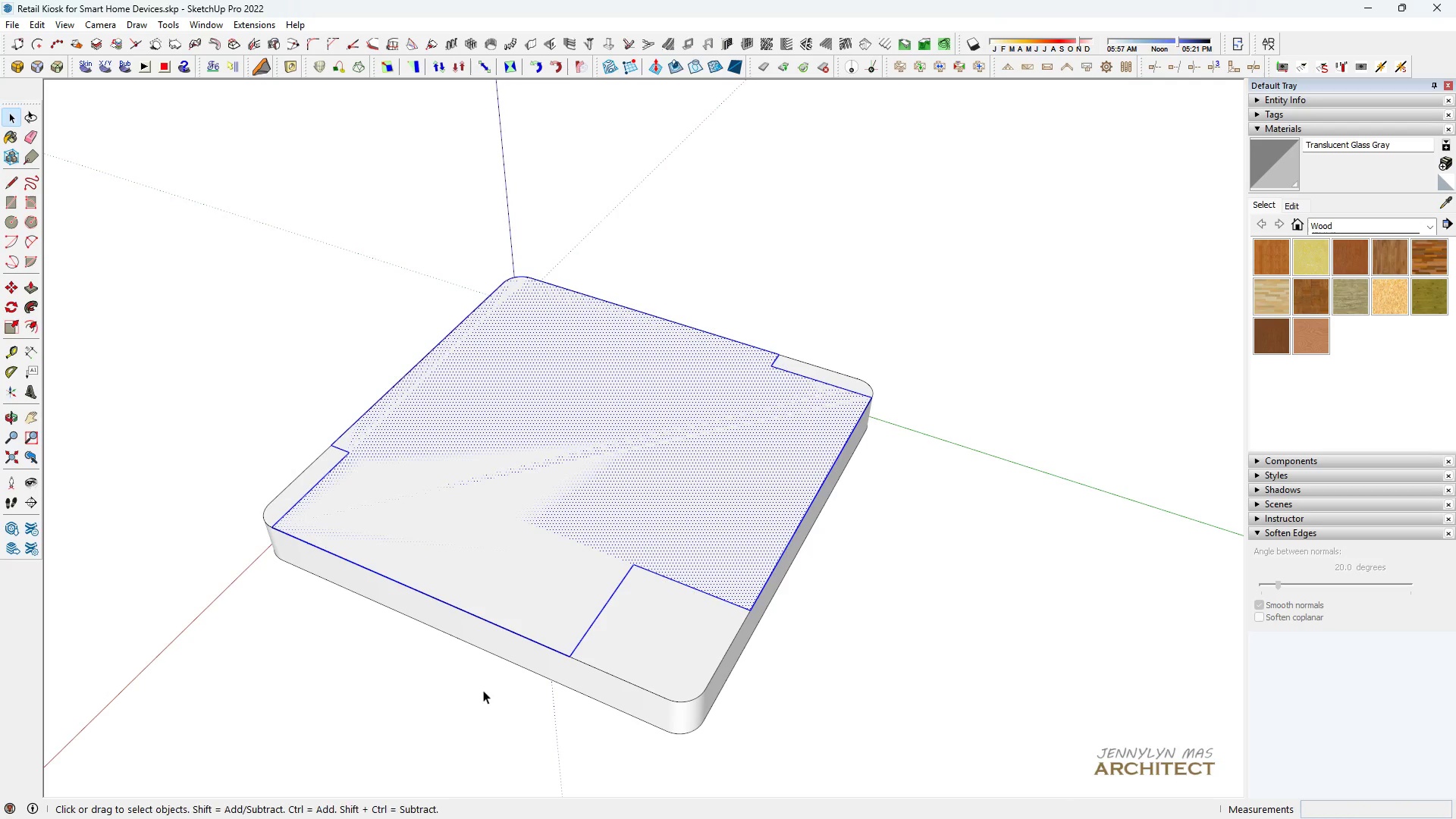 
type(ht j lr)
 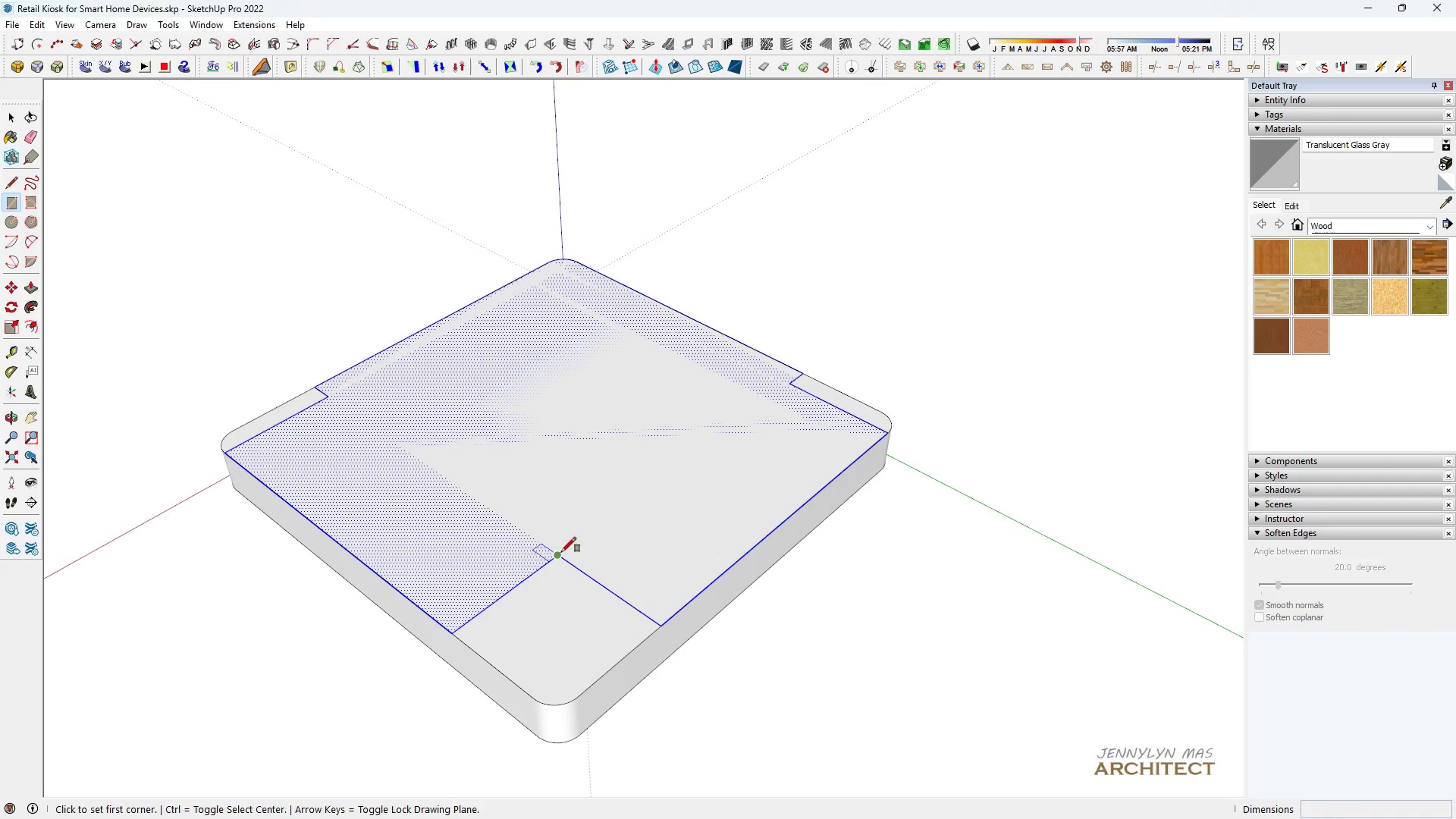 
scroll: coordinate [483, 683], scroll_direction: down, amount: 1.0
 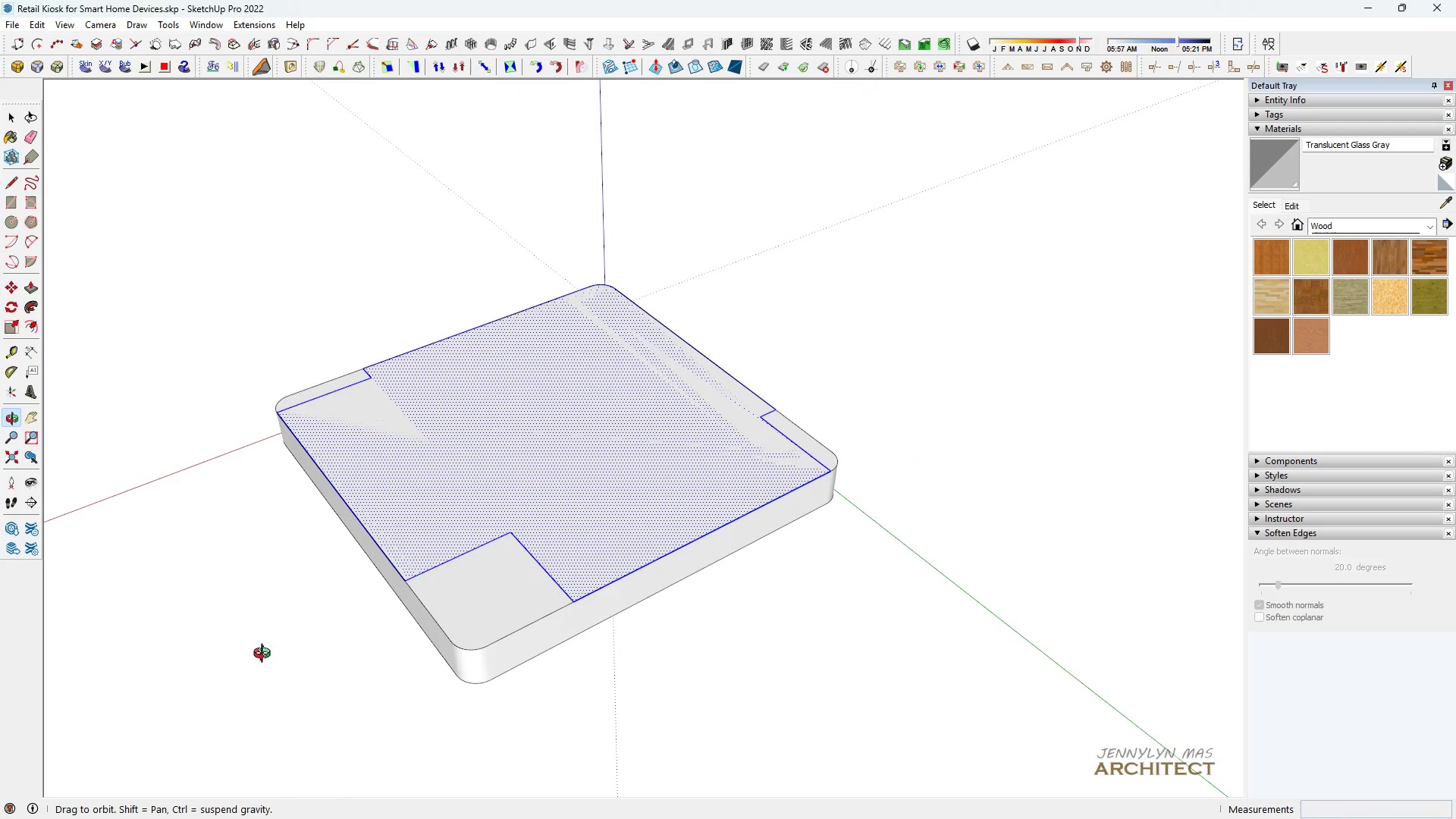 
scroll: coordinate [475, 571], scroll_direction: up, amount: 3.0
 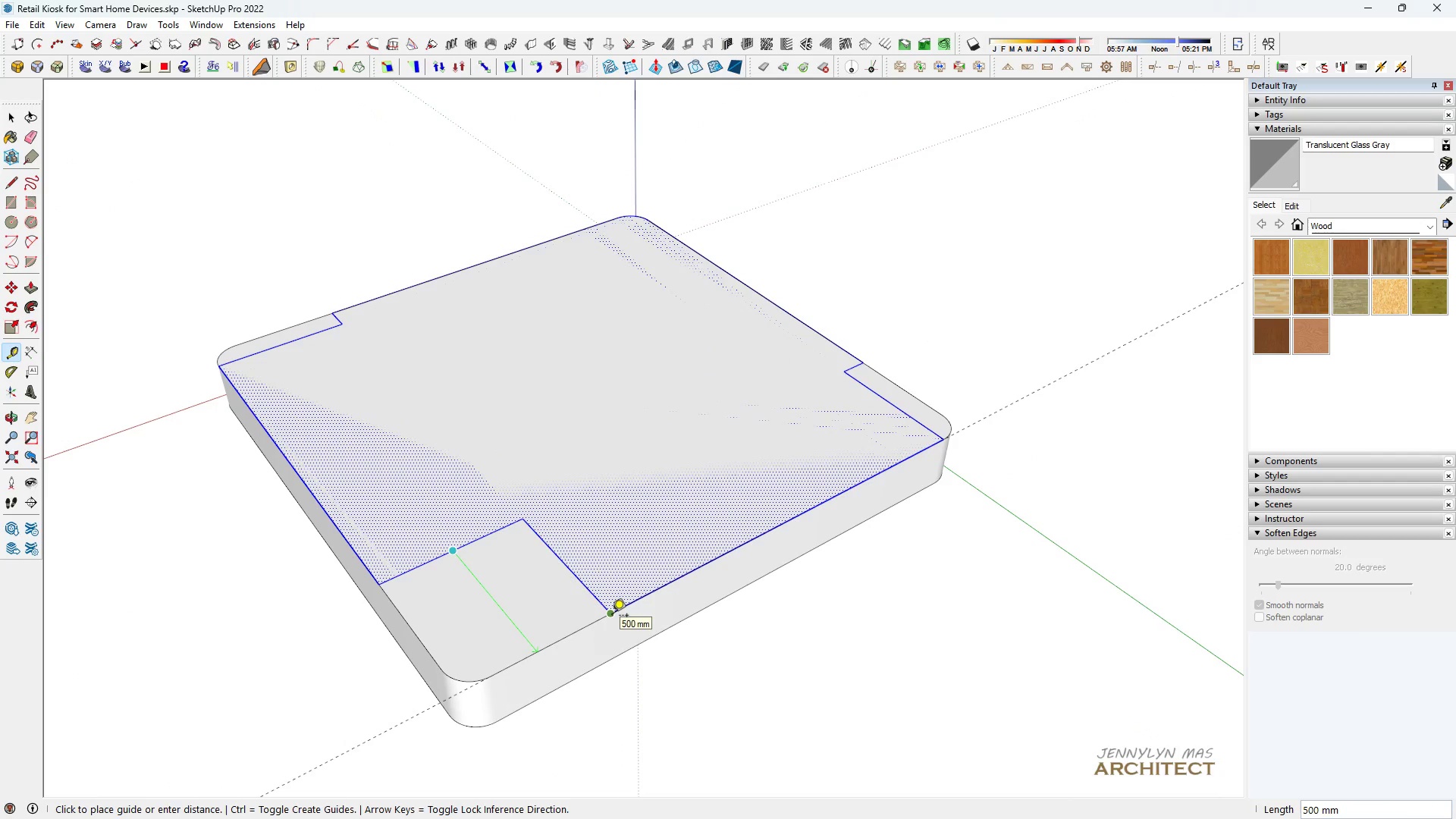 
scroll: coordinate [533, 592], scroll_direction: down, amount: 5.0
 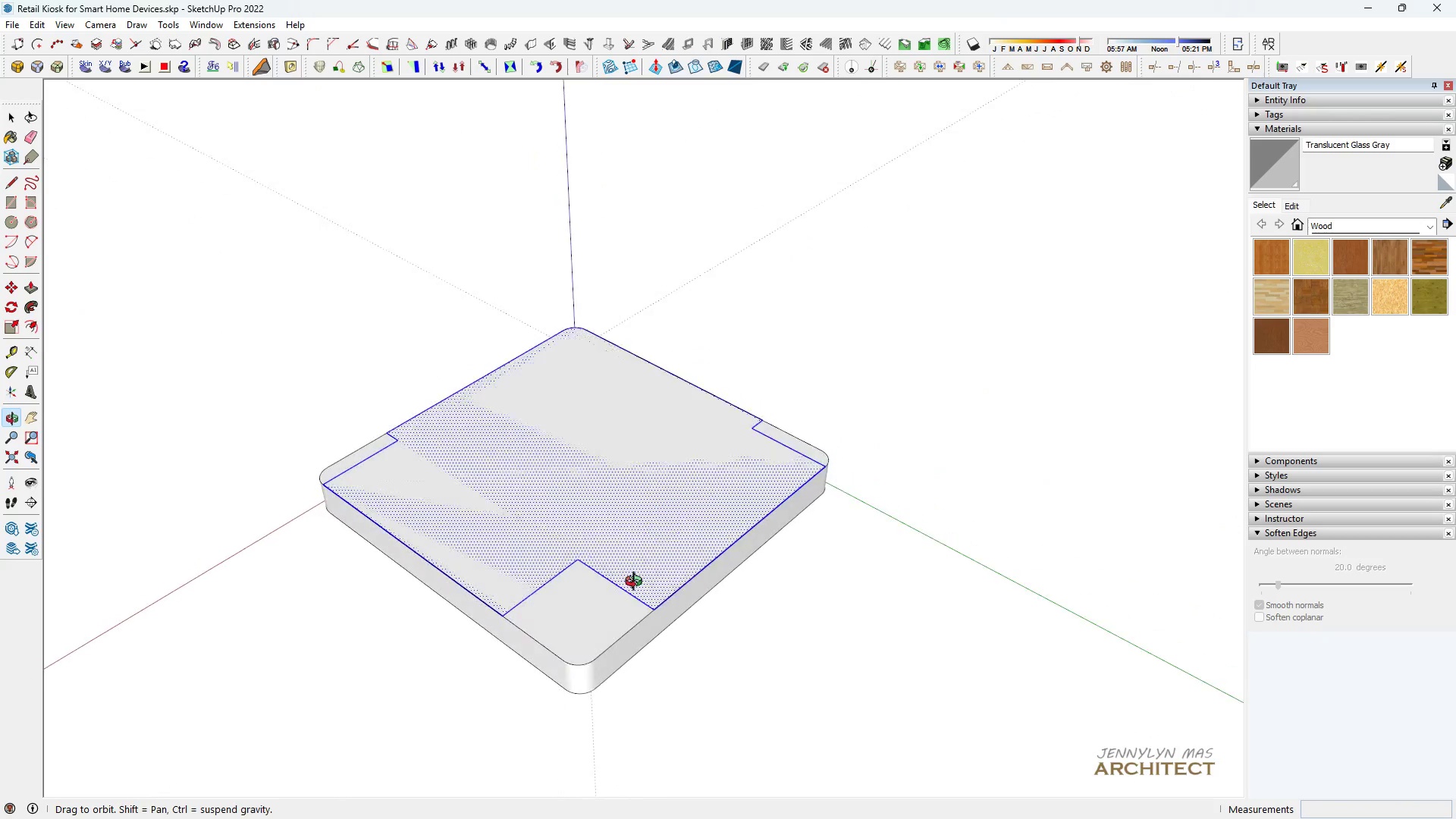 
scroll: coordinate [915, 408], scroll_direction: up, amount: 7.0
 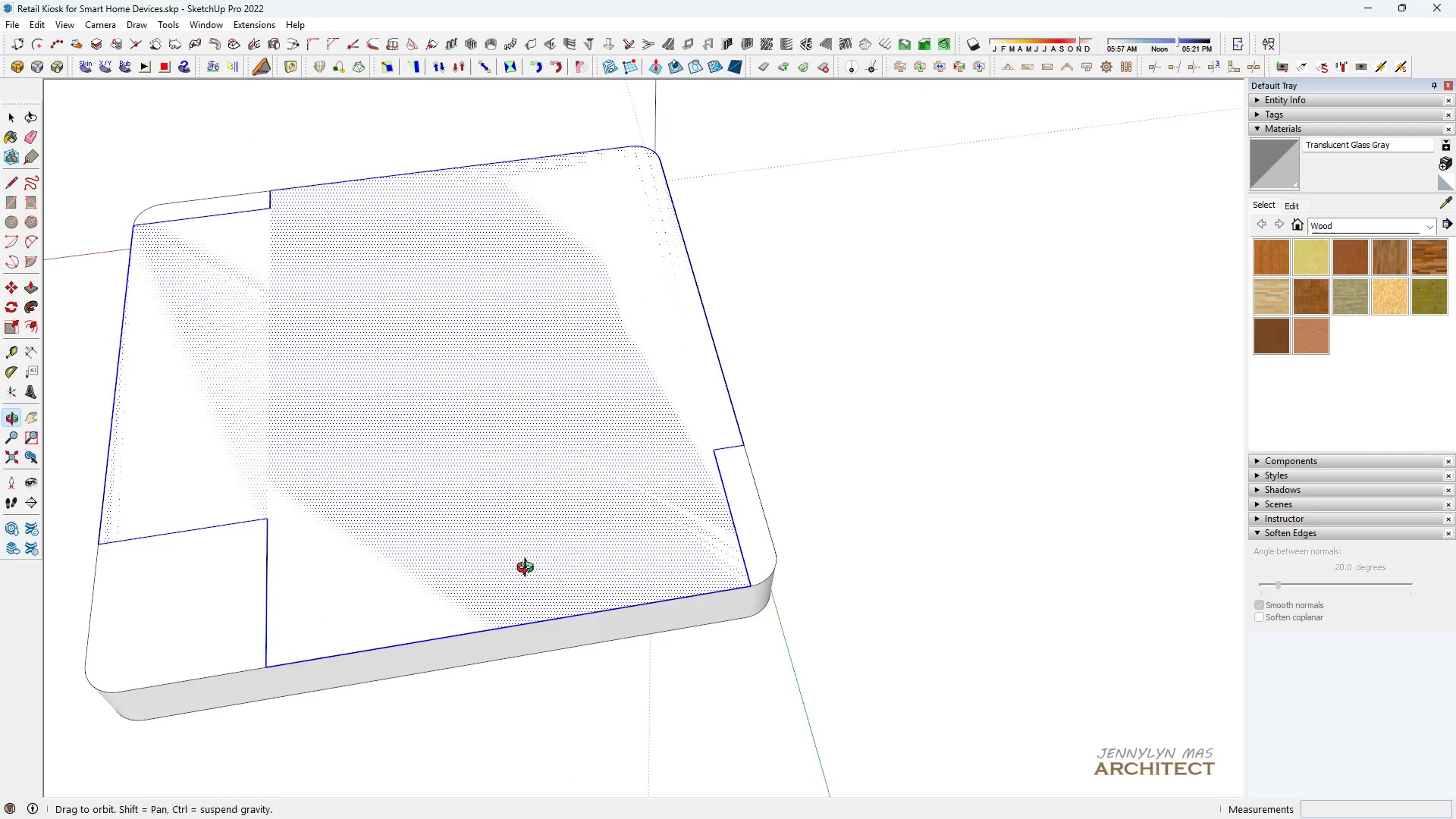 
key(Space)
 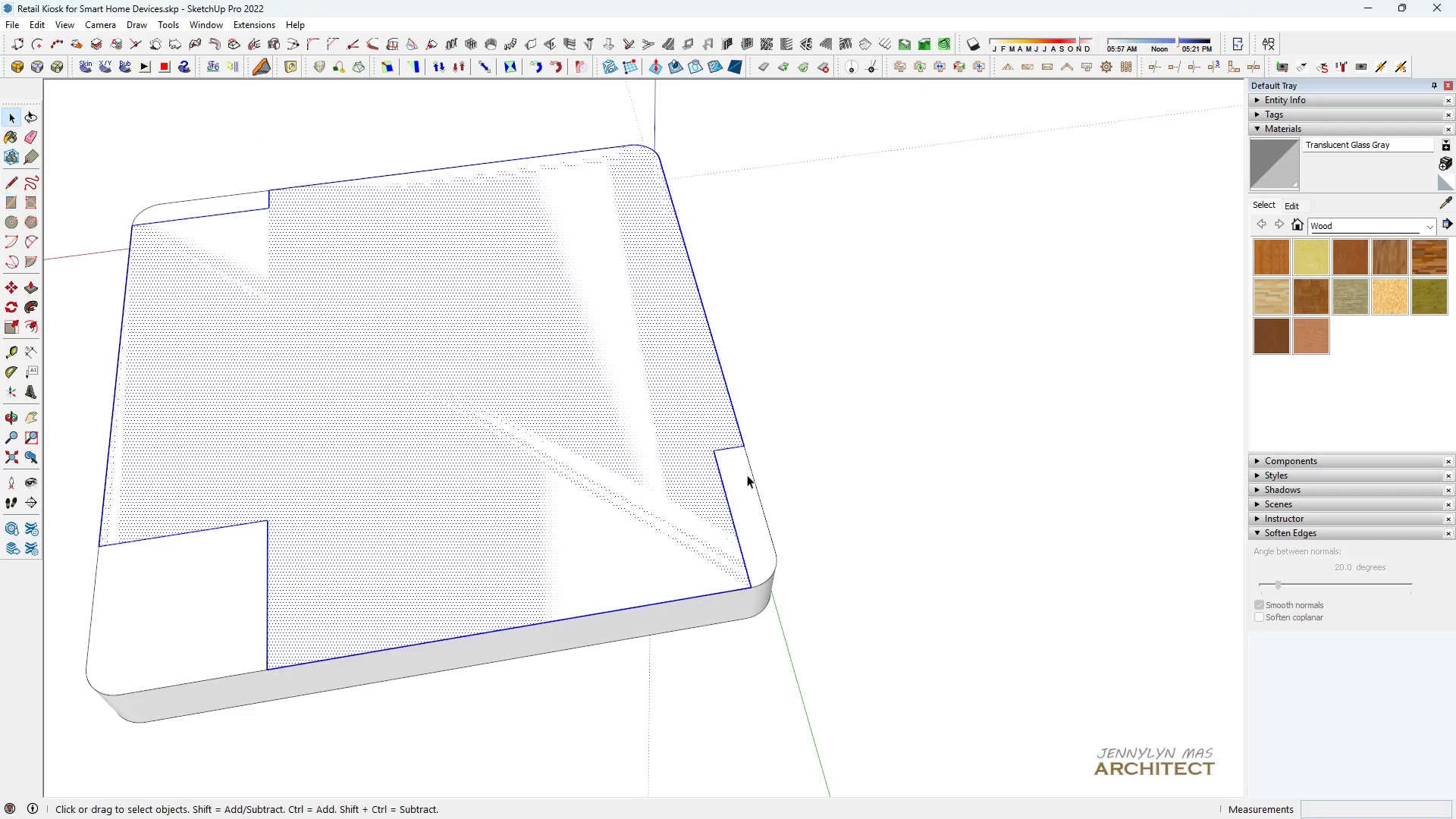 
scroll: coordinate [749, 458], scroll_direction: up, amount: 4.0
 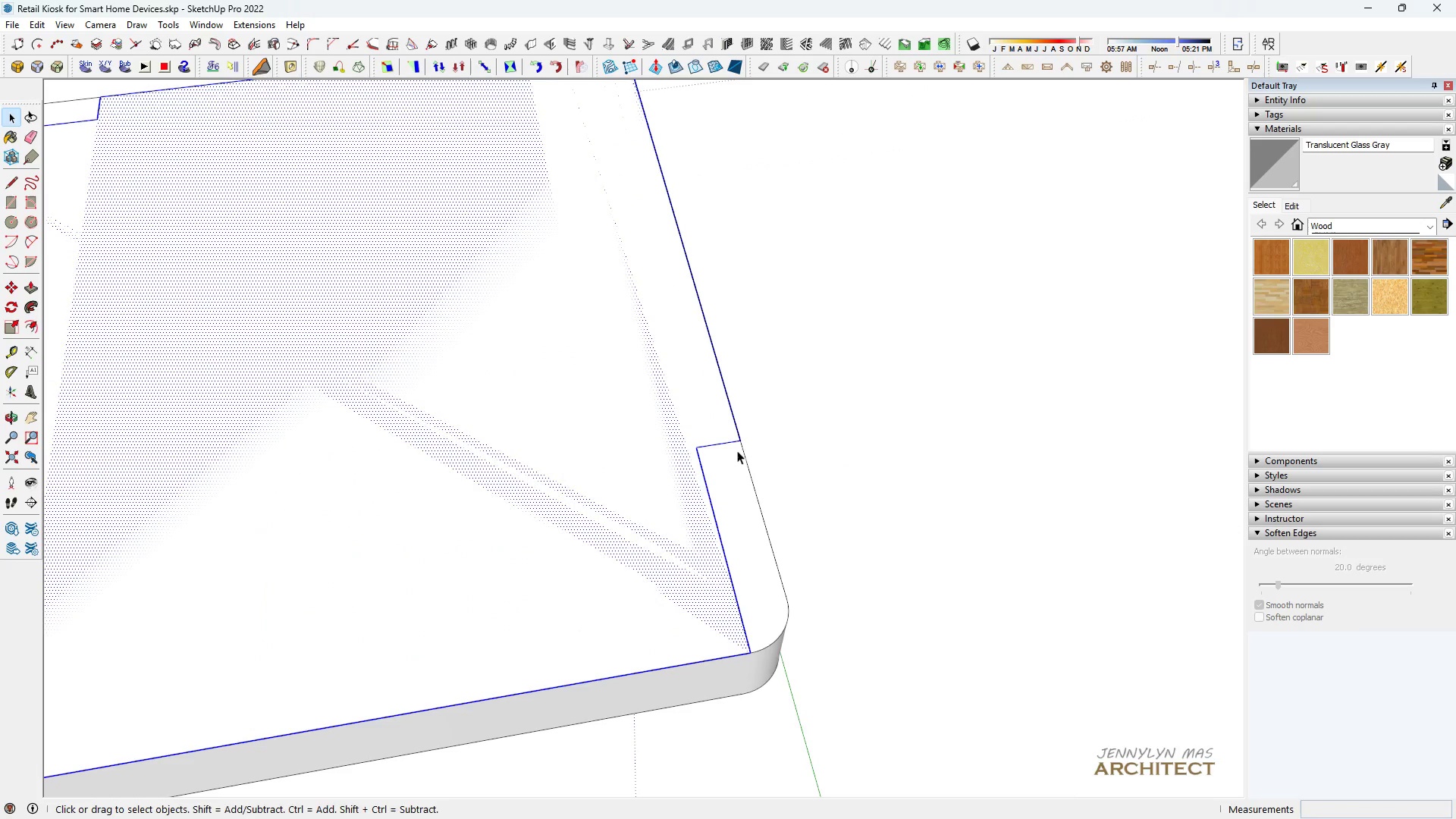 
key(L)
 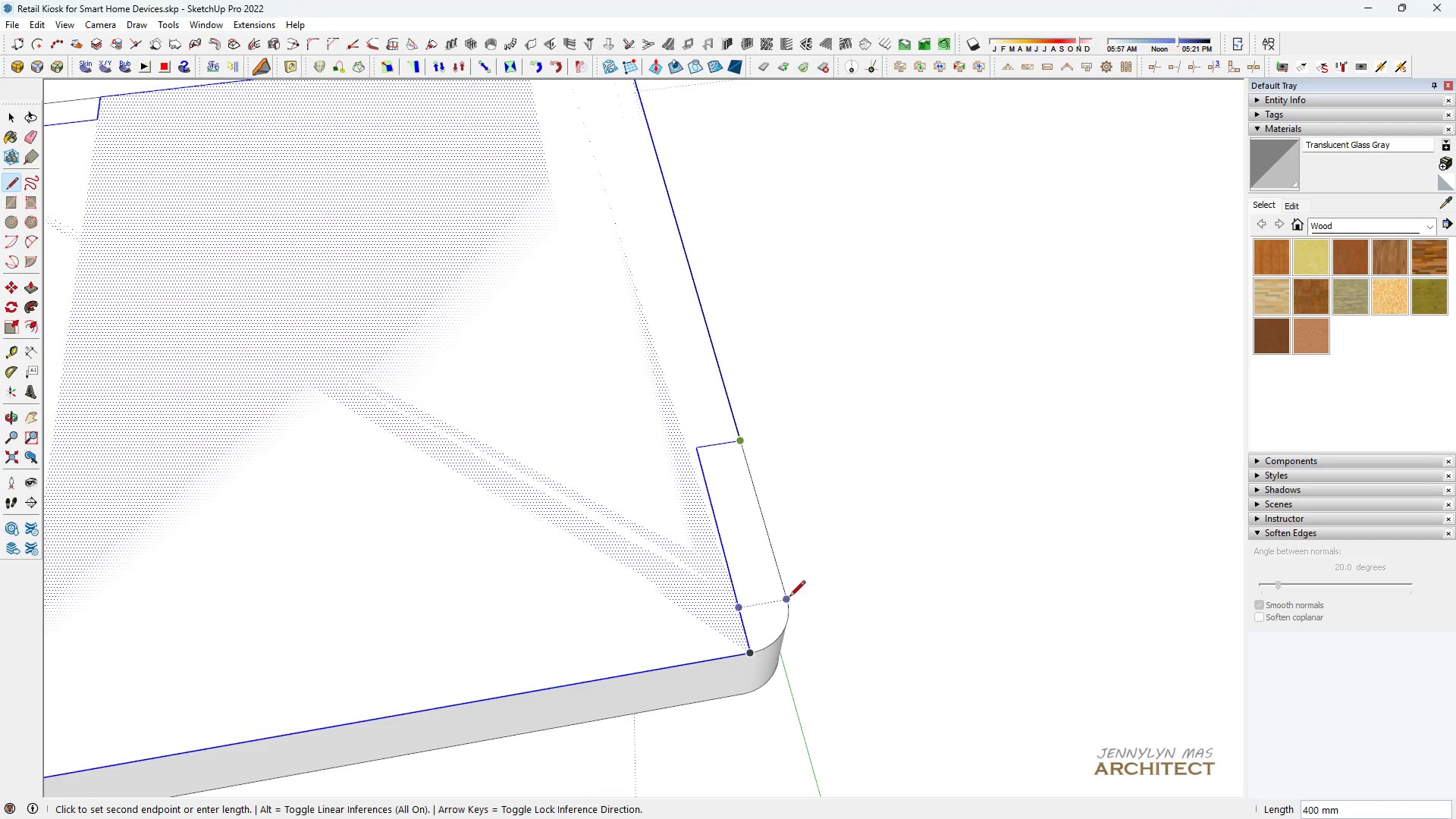 
left_click([785, 601])
 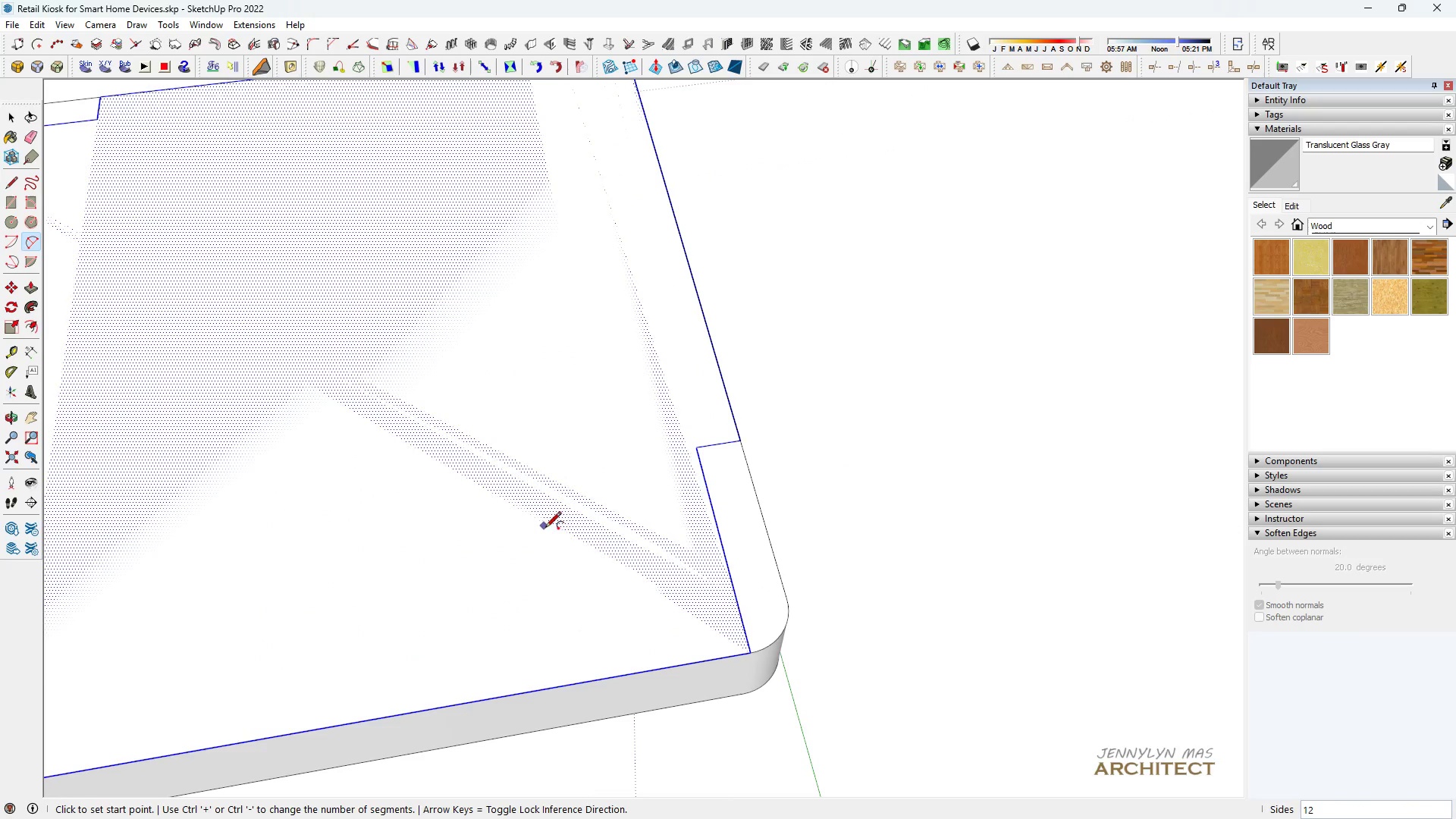 
scroll: coordinate [733, 613], scroll_direction: up, amount: 2.0
 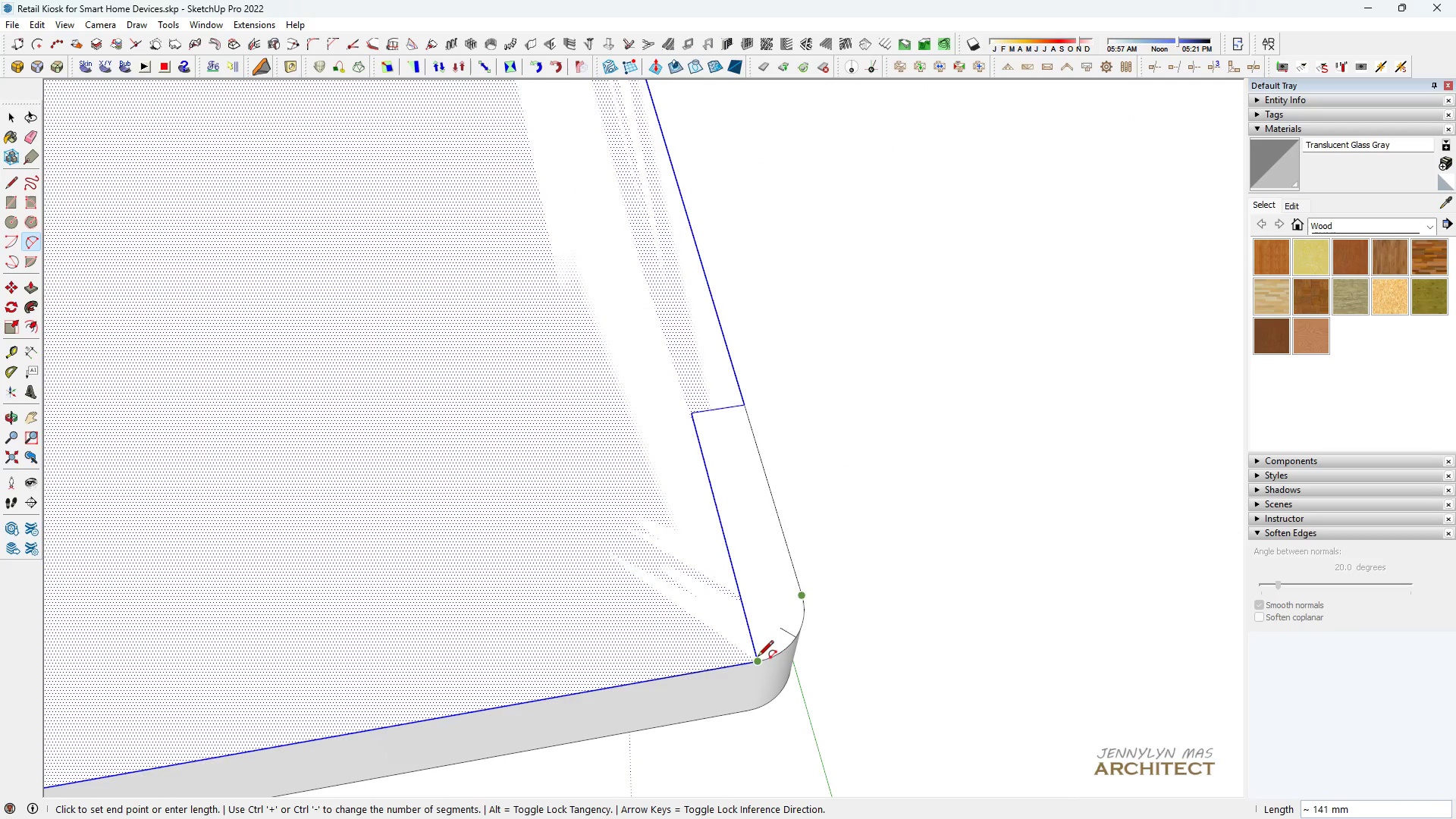 
double_click([757, 665])
 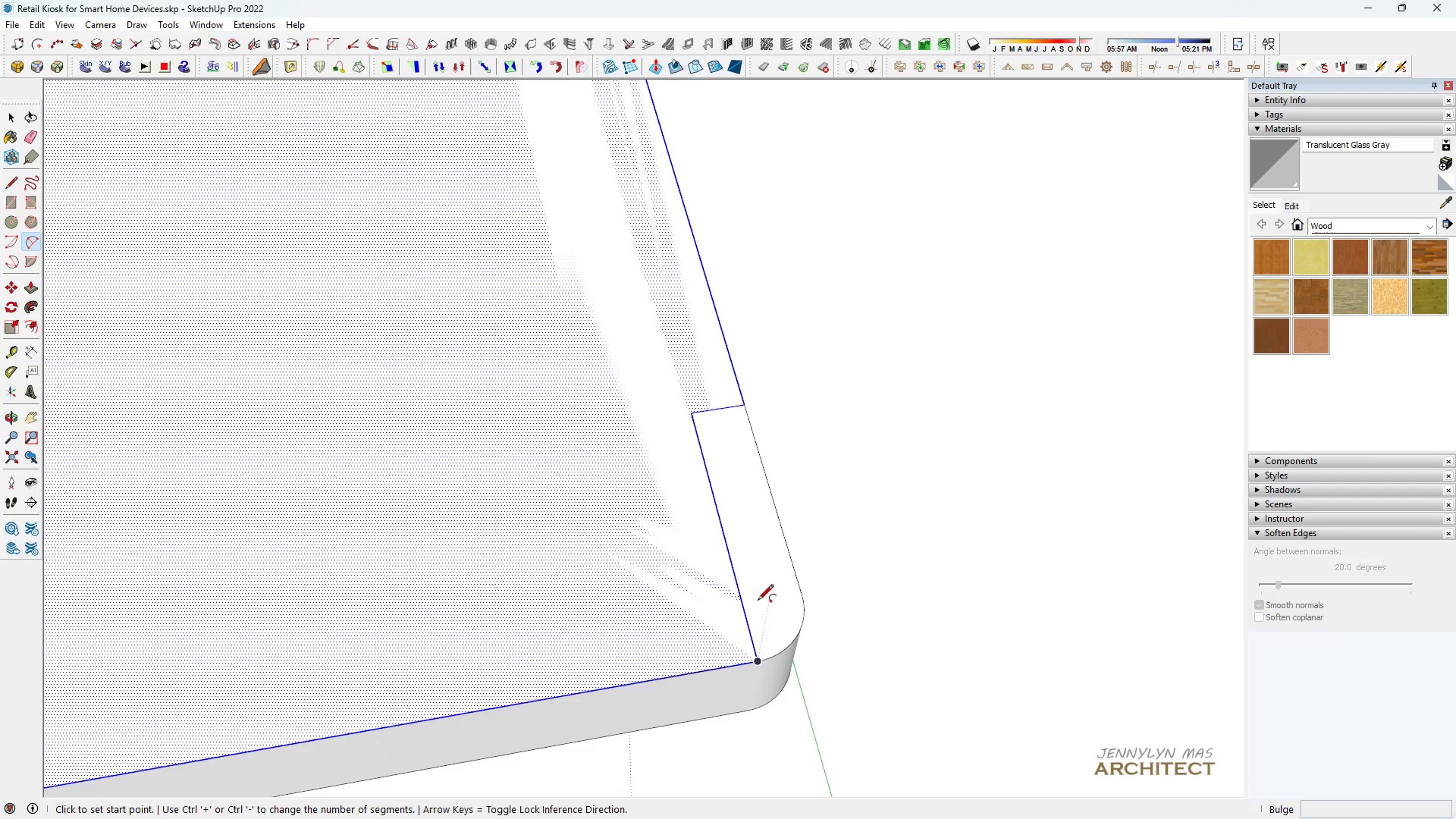 
scroll: coordinate [742, 587], scroll_direction: down, amount: 6.0
 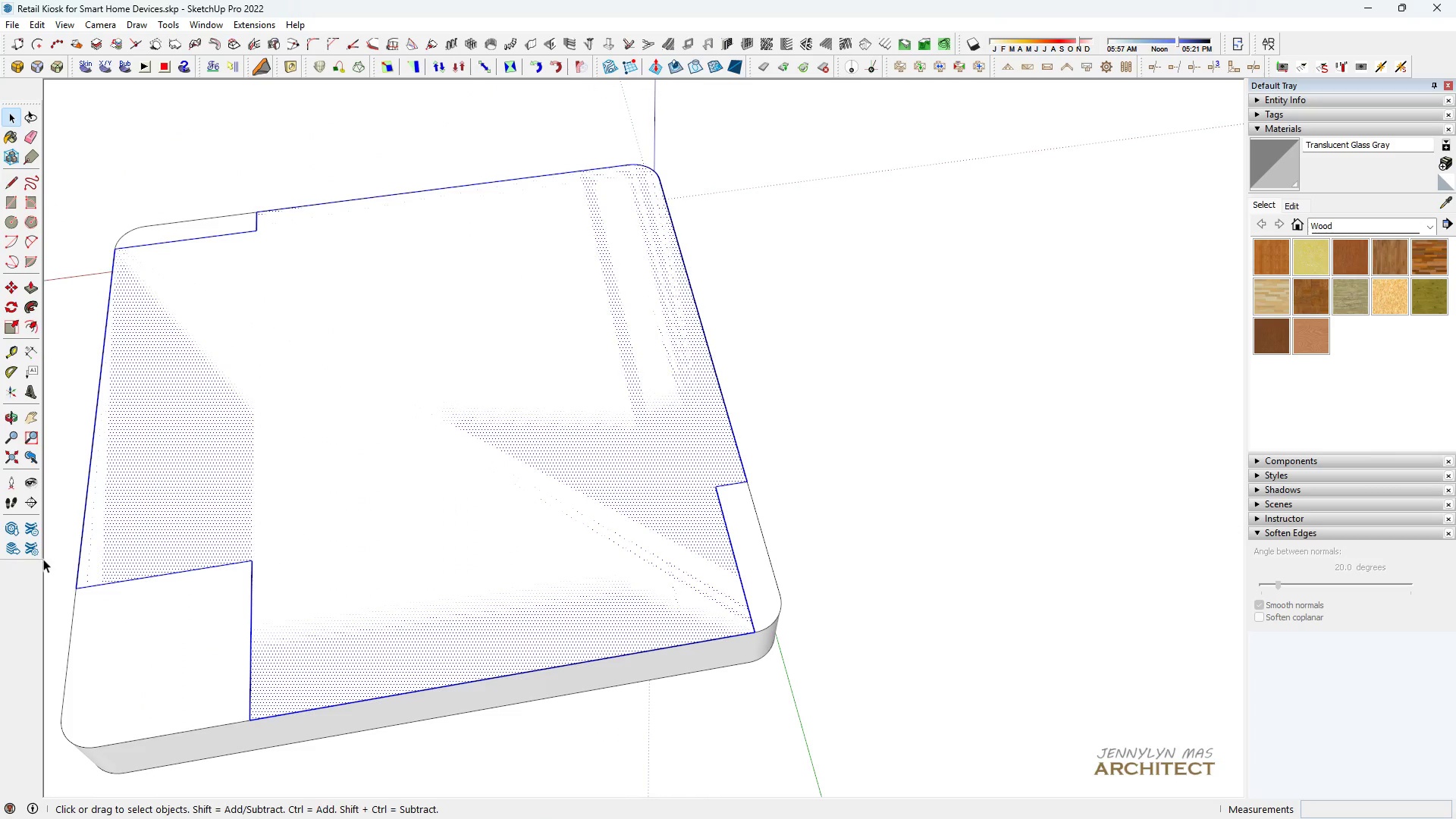 
key(Space)
 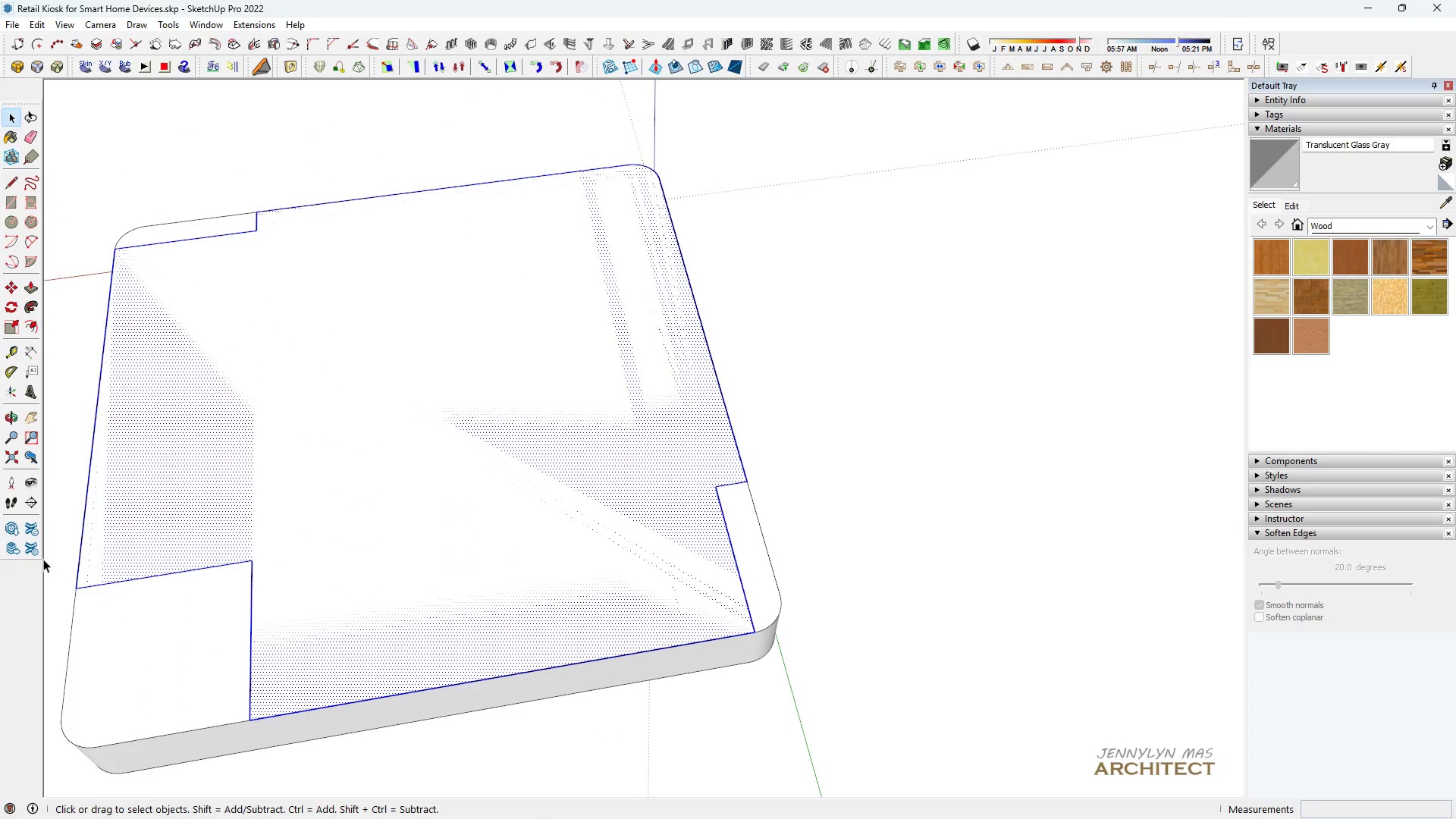 
key(L)
 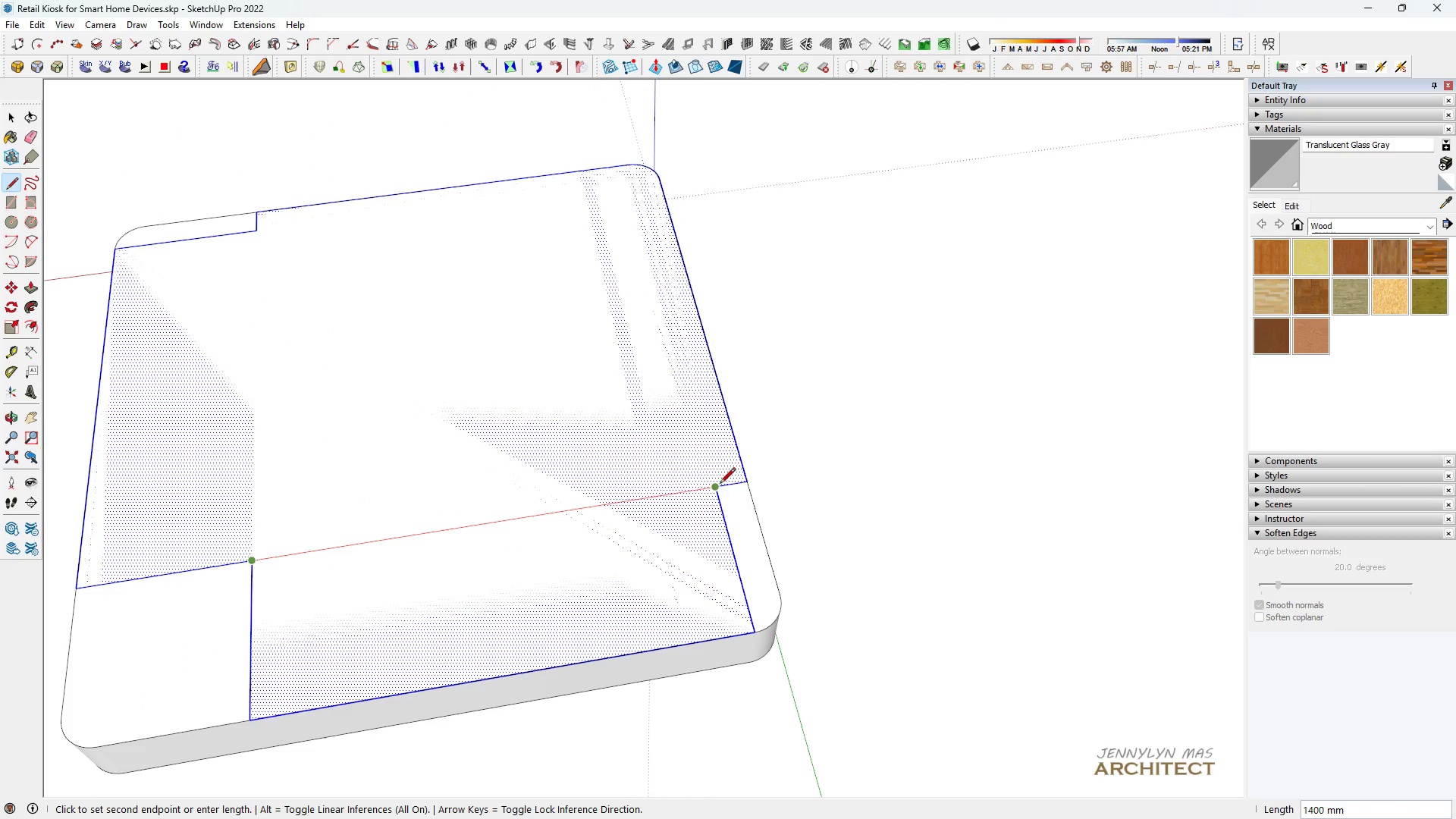 
left_click([726, 485])
 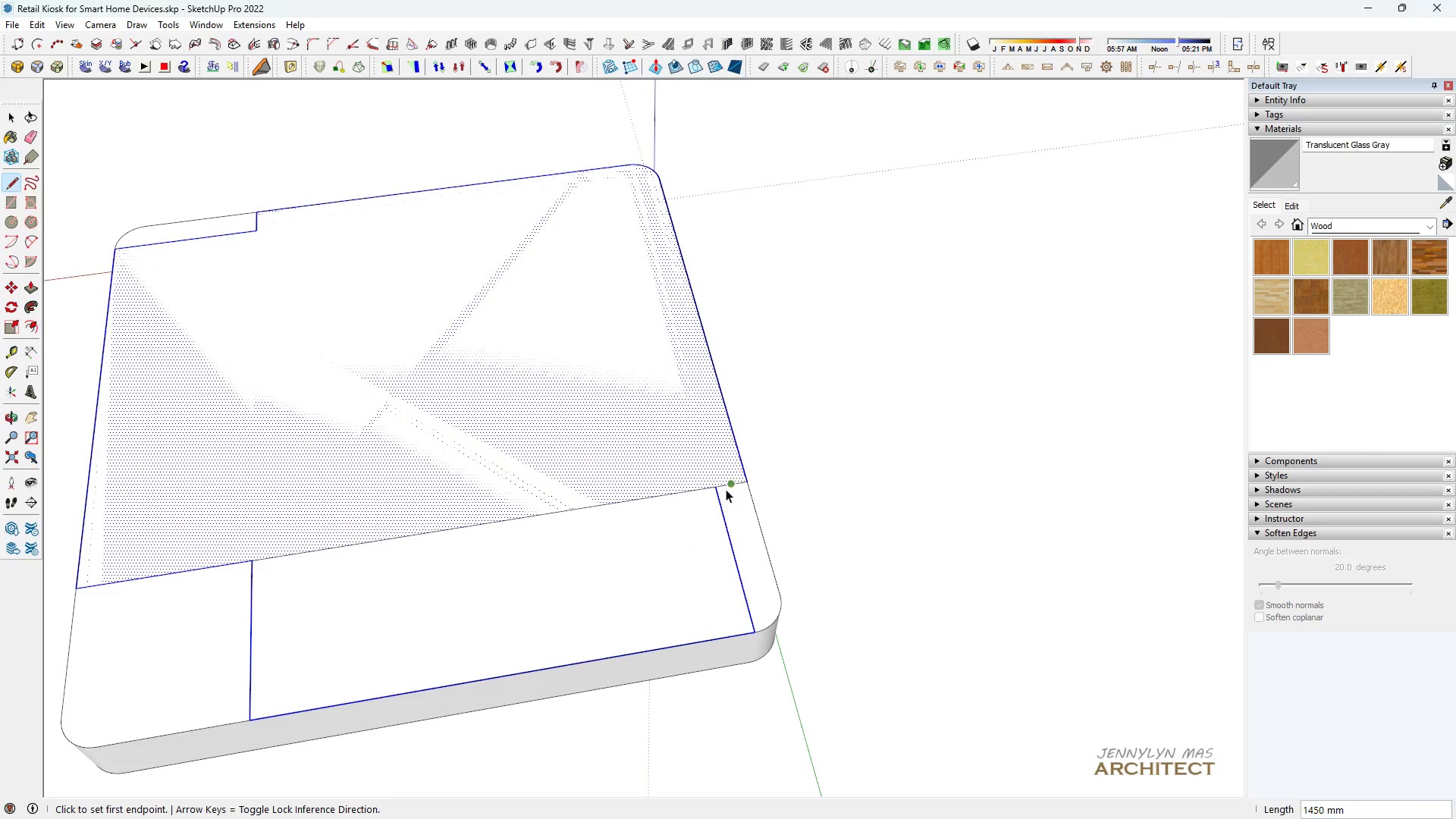 
key(Space)
 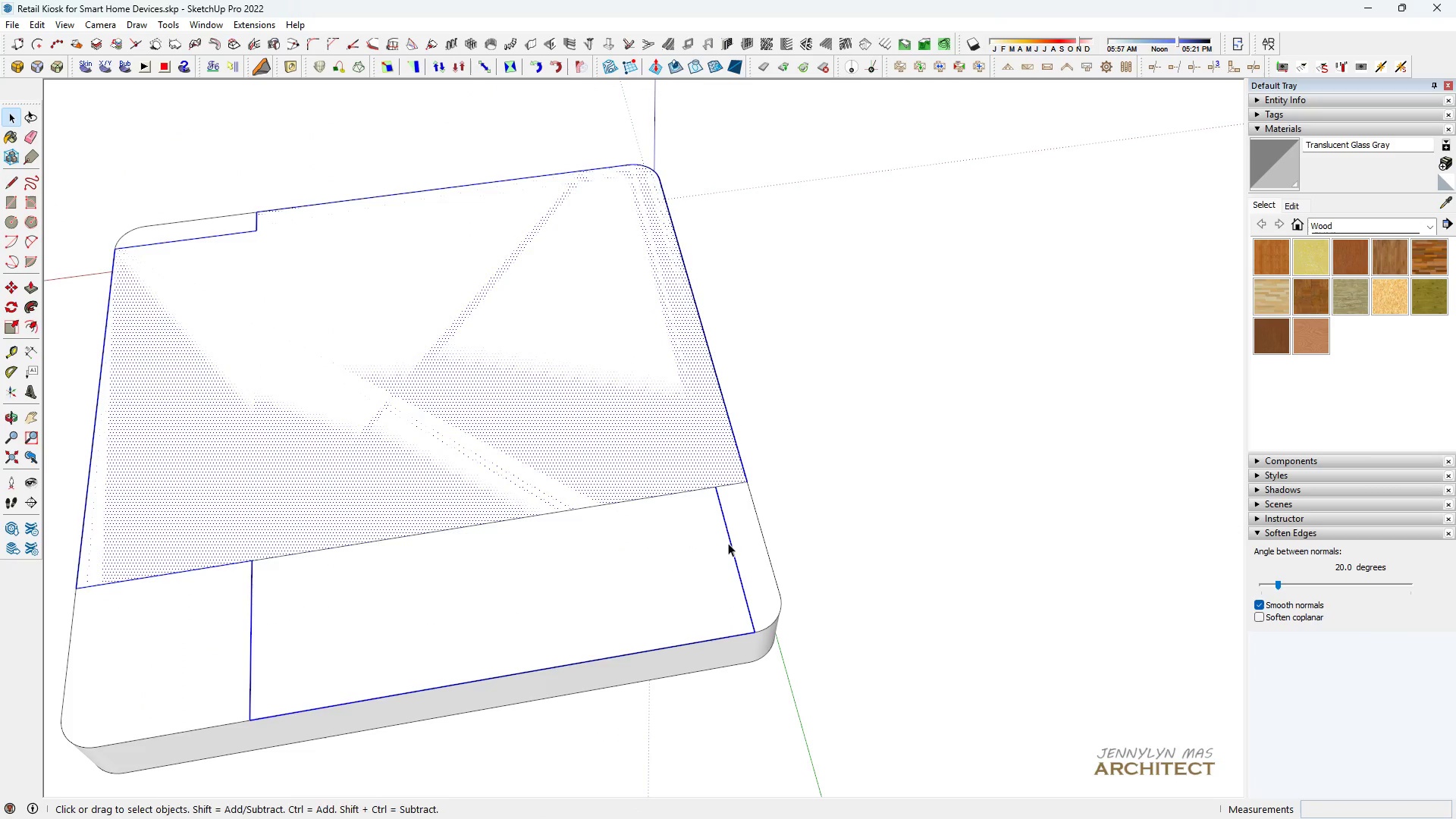 
key(E)
 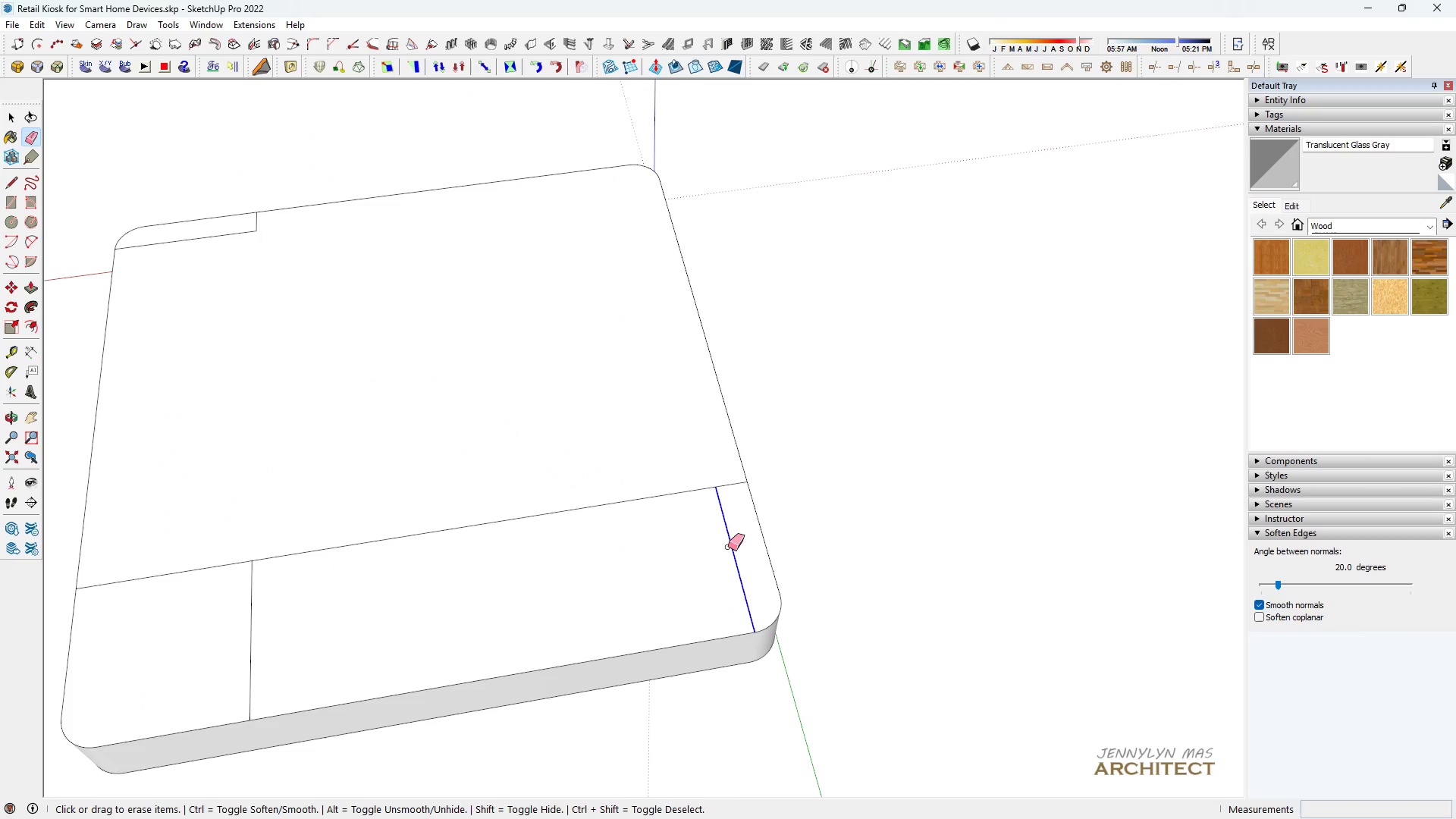 
left_click_drag(start_coordinate=[729, 543], to_coordinate=[699, 572])
 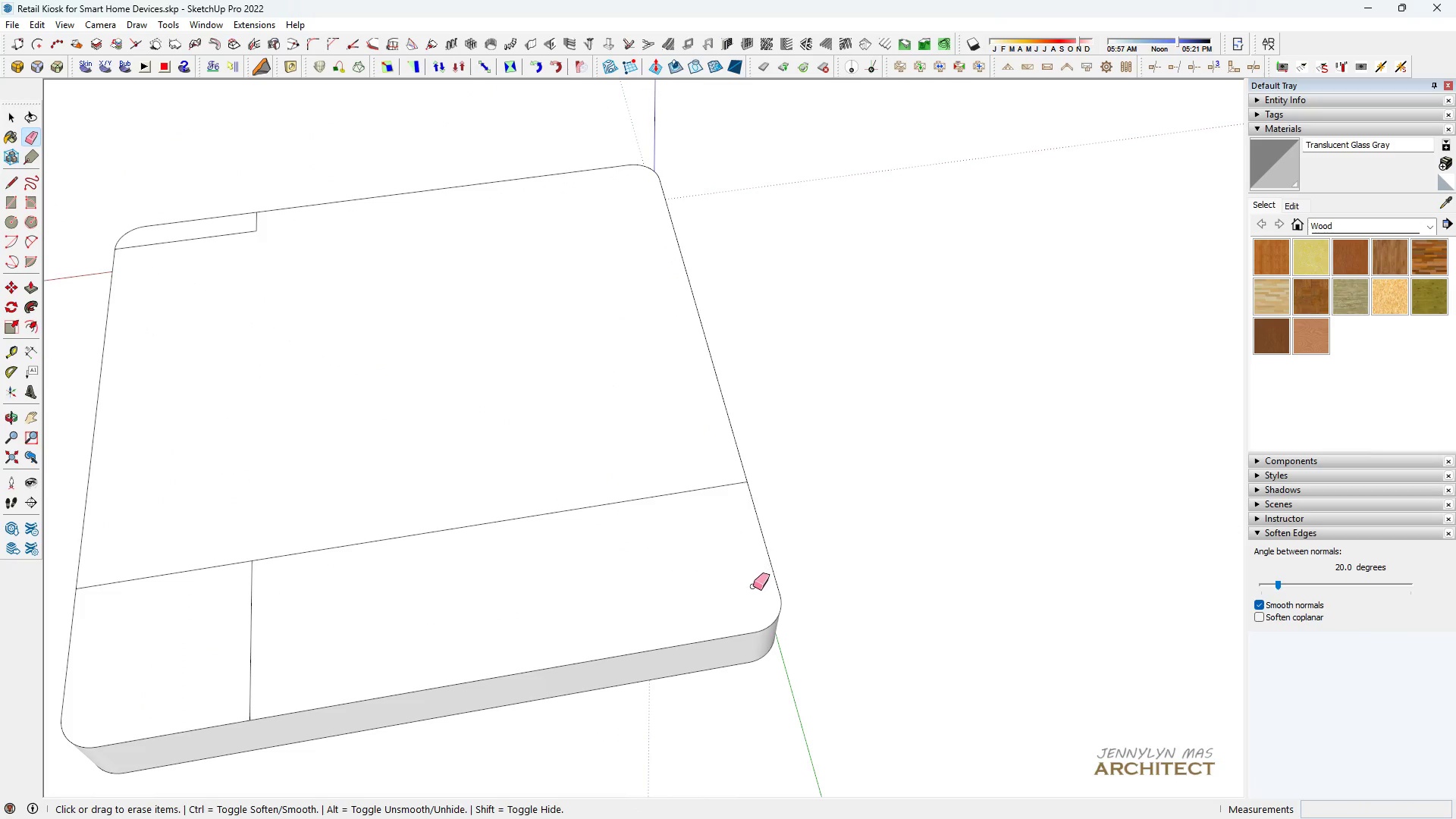 
key(Space)
 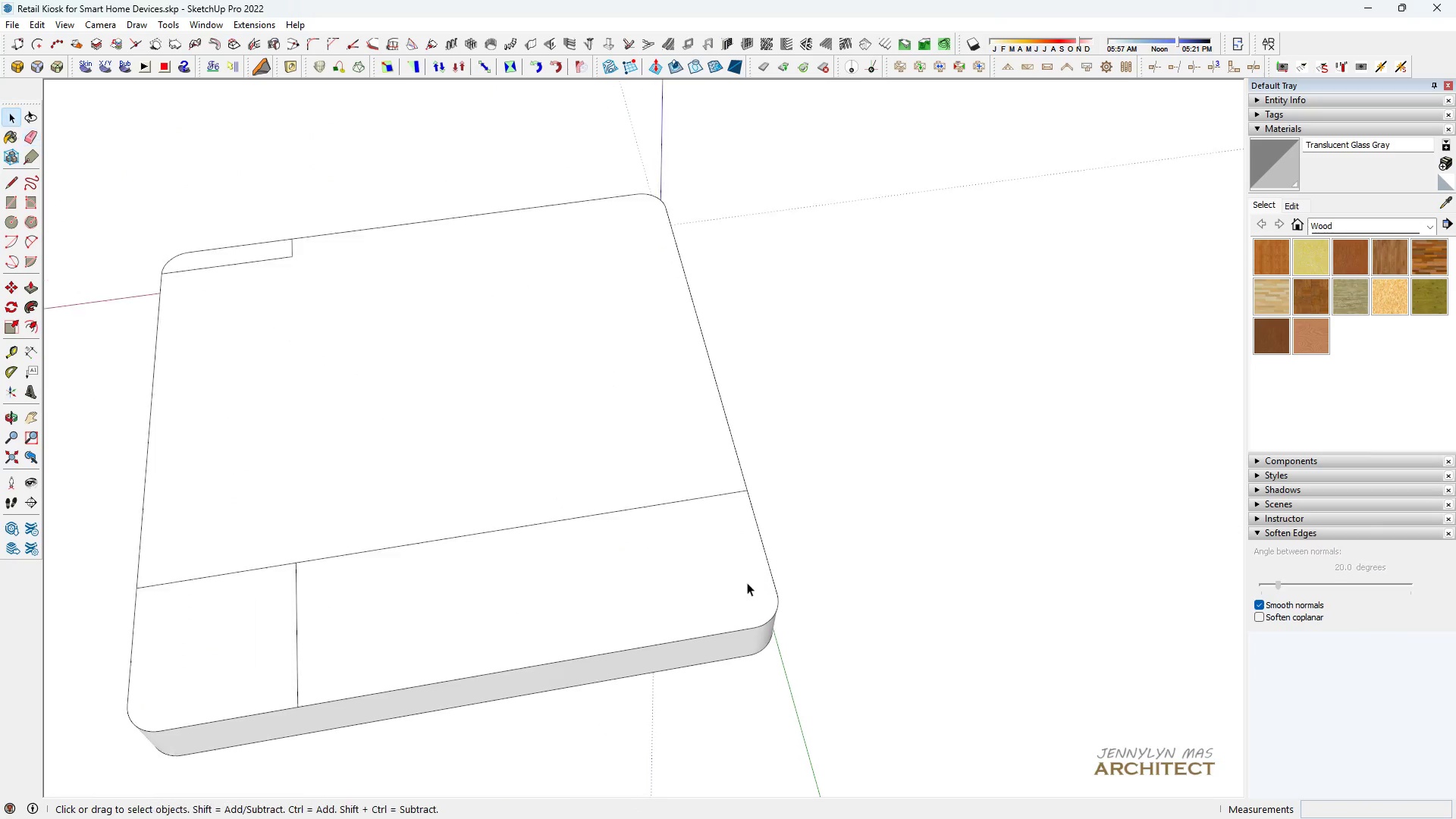 
scroll: coordinate [746, 582], scroll_direction: down, amount: 4.0
 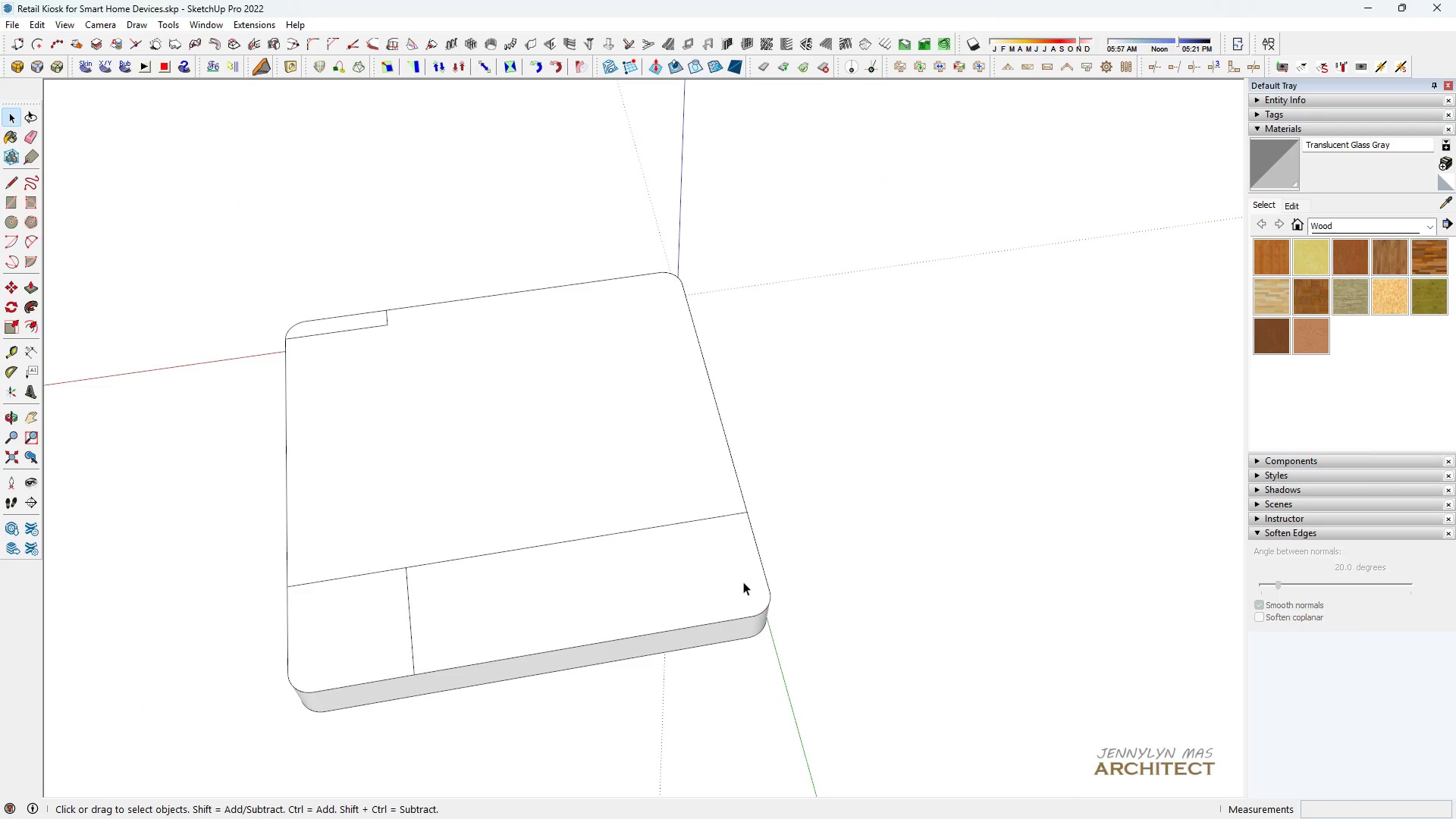 
left_click([743, 582])
 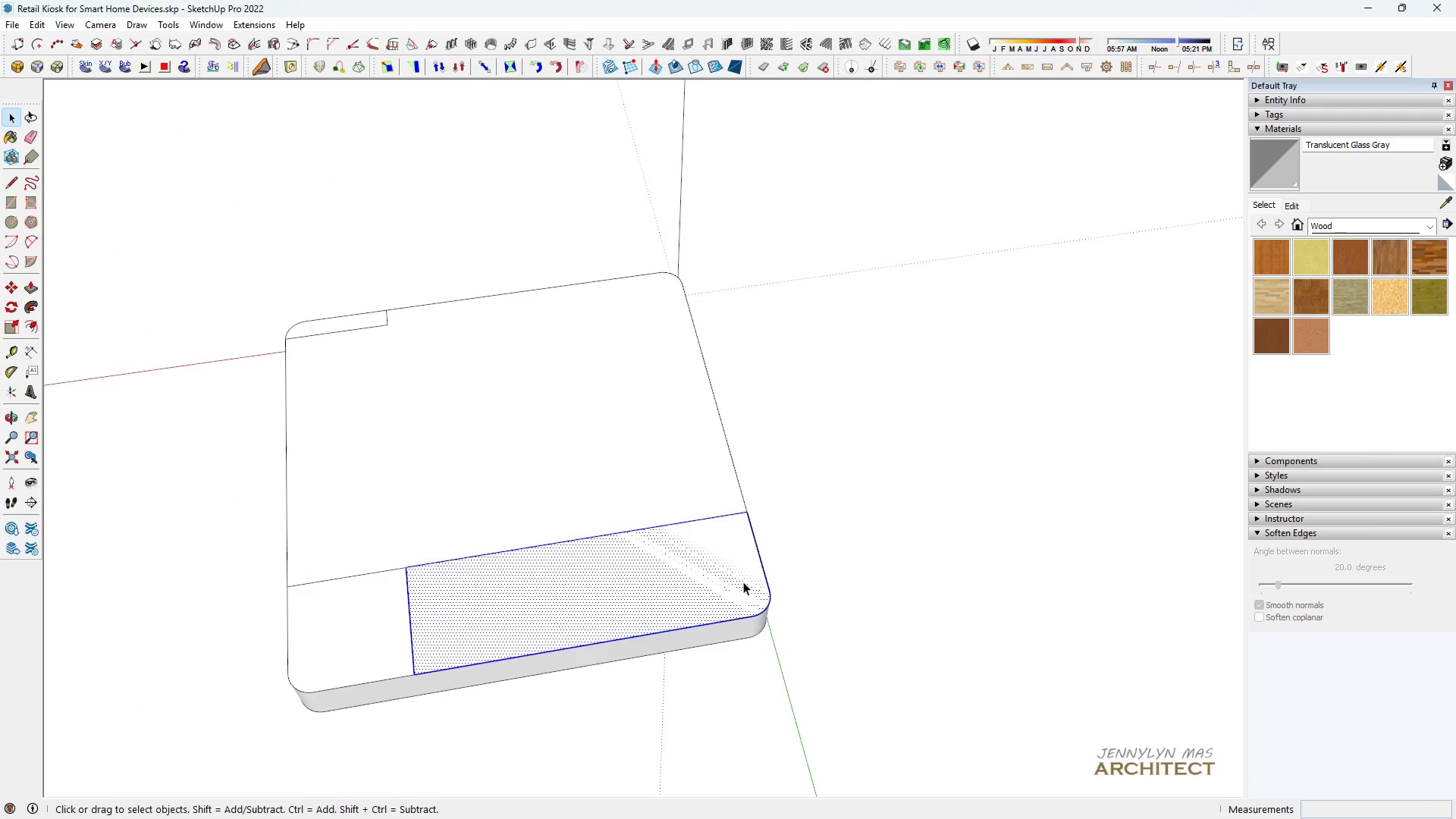 
left_click([743, 582])
 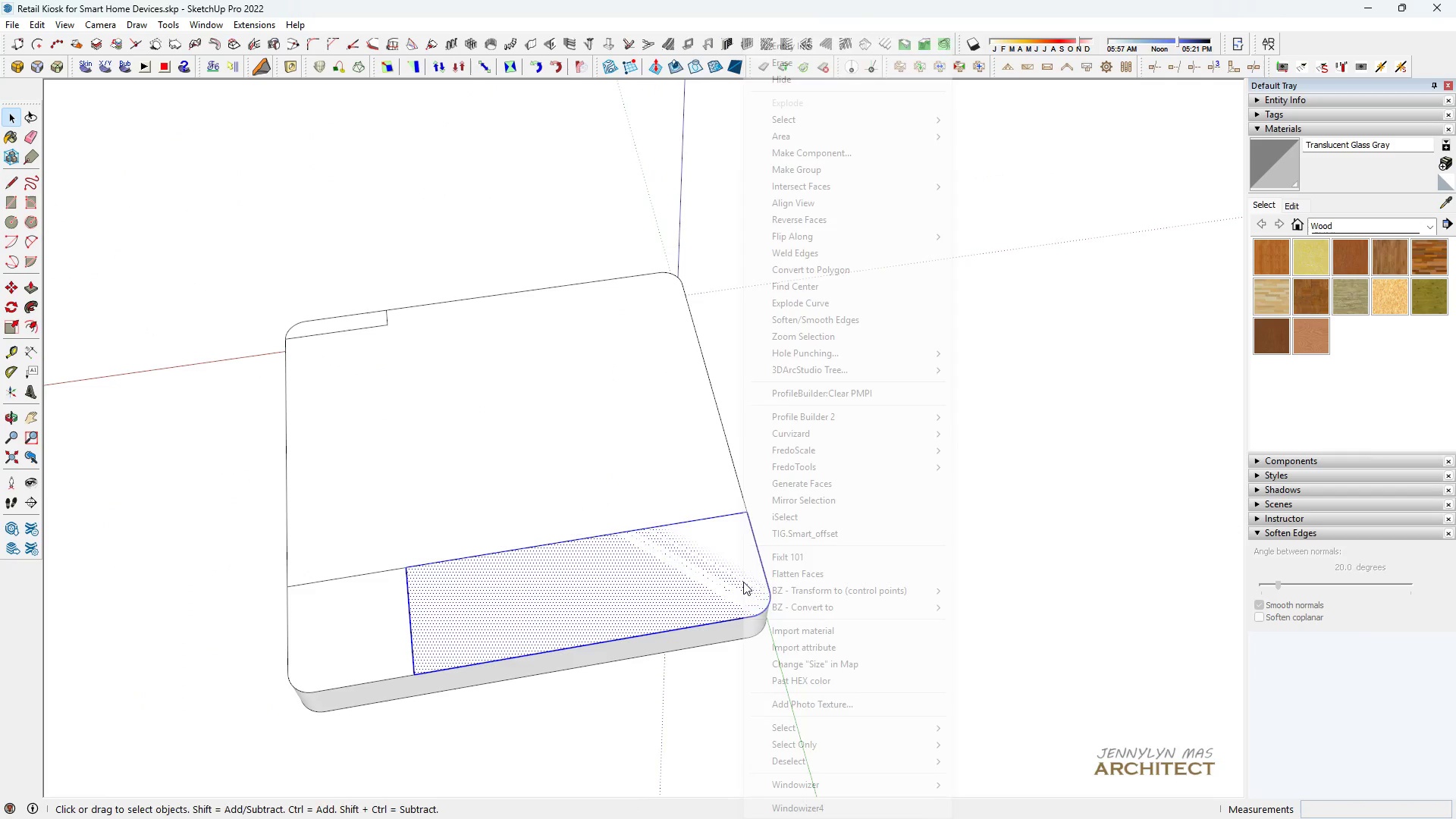 
right_click([743, 582])
 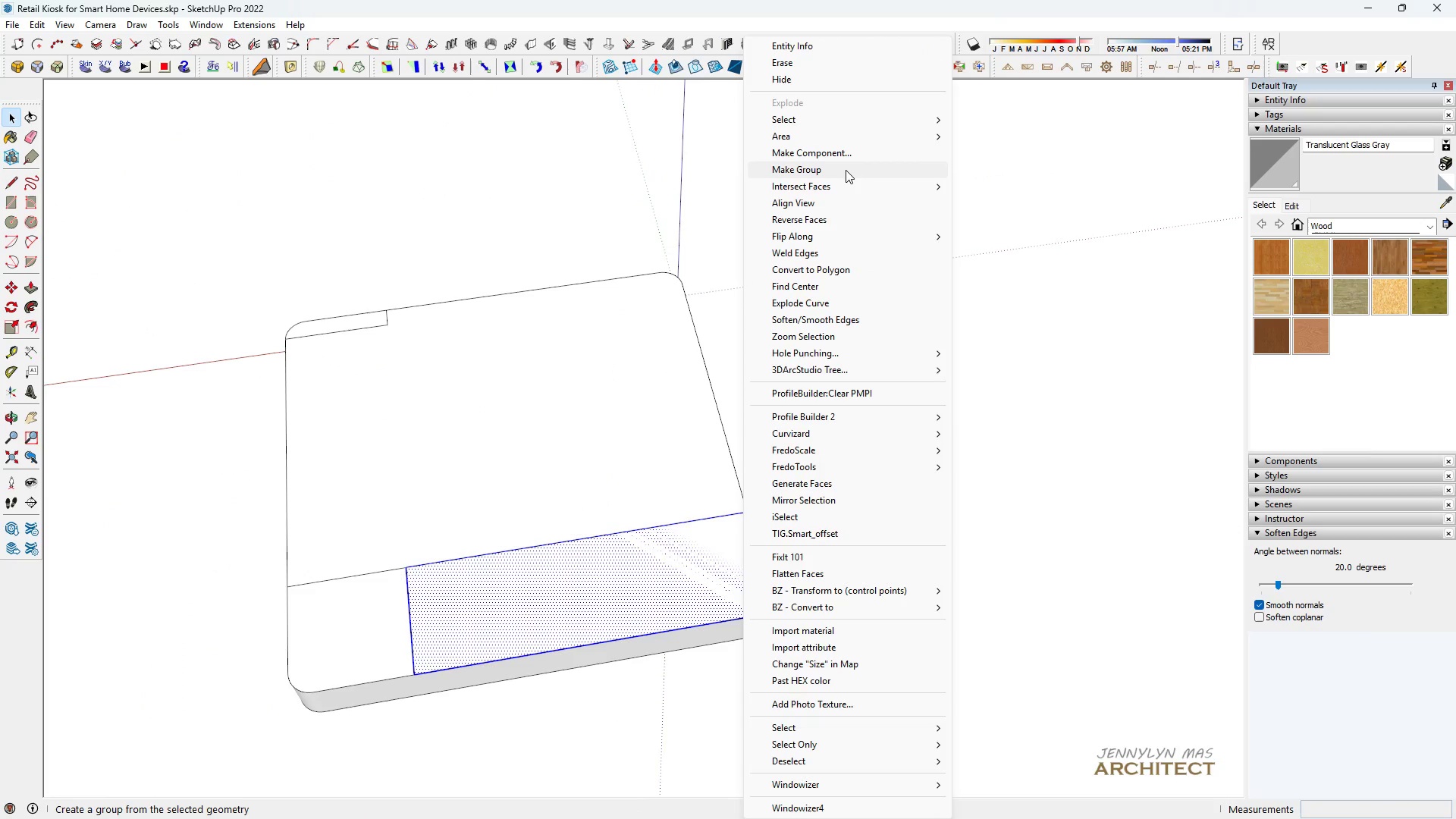 
left_click([846, 170])
 